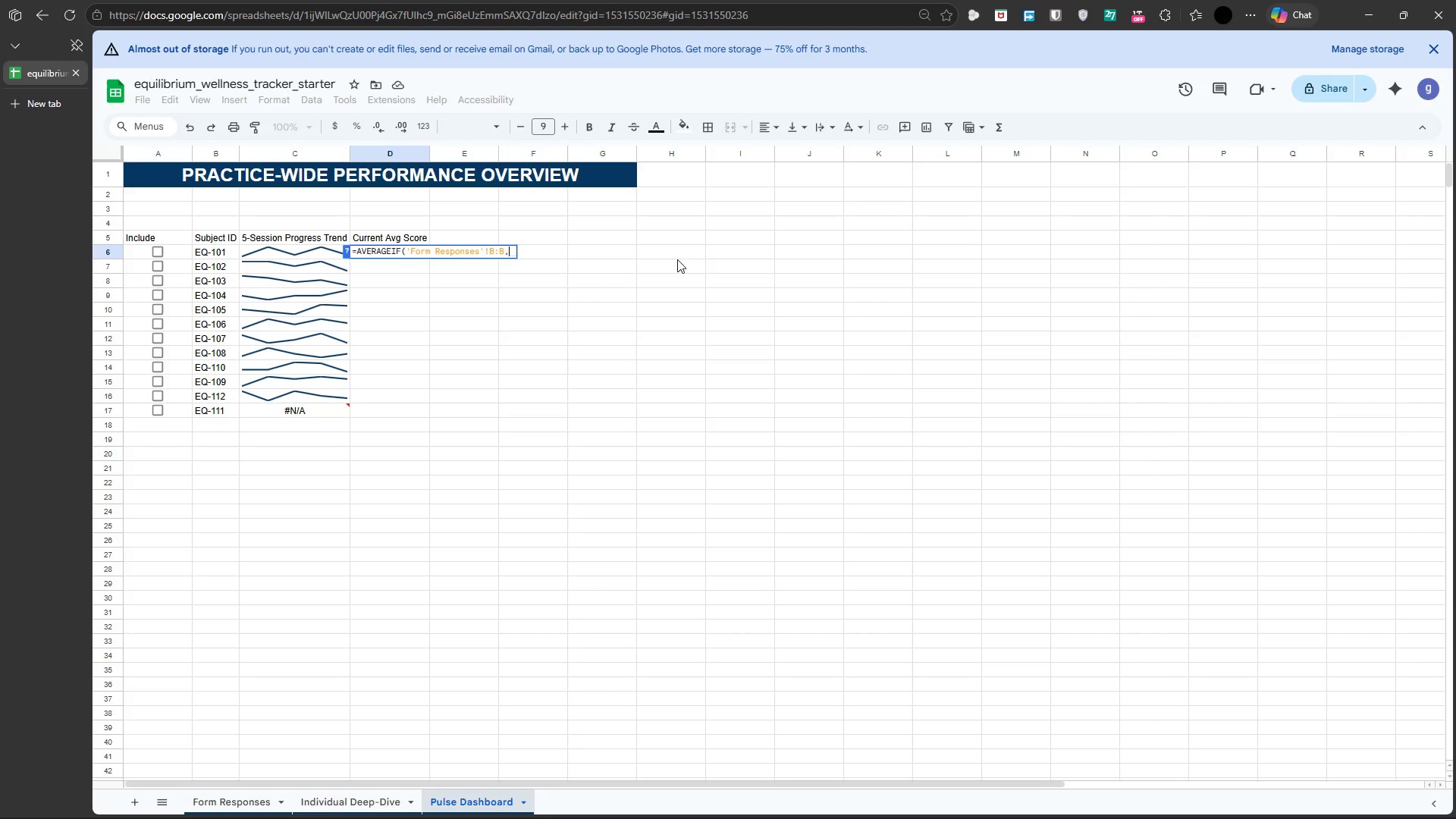 
type(B6)
 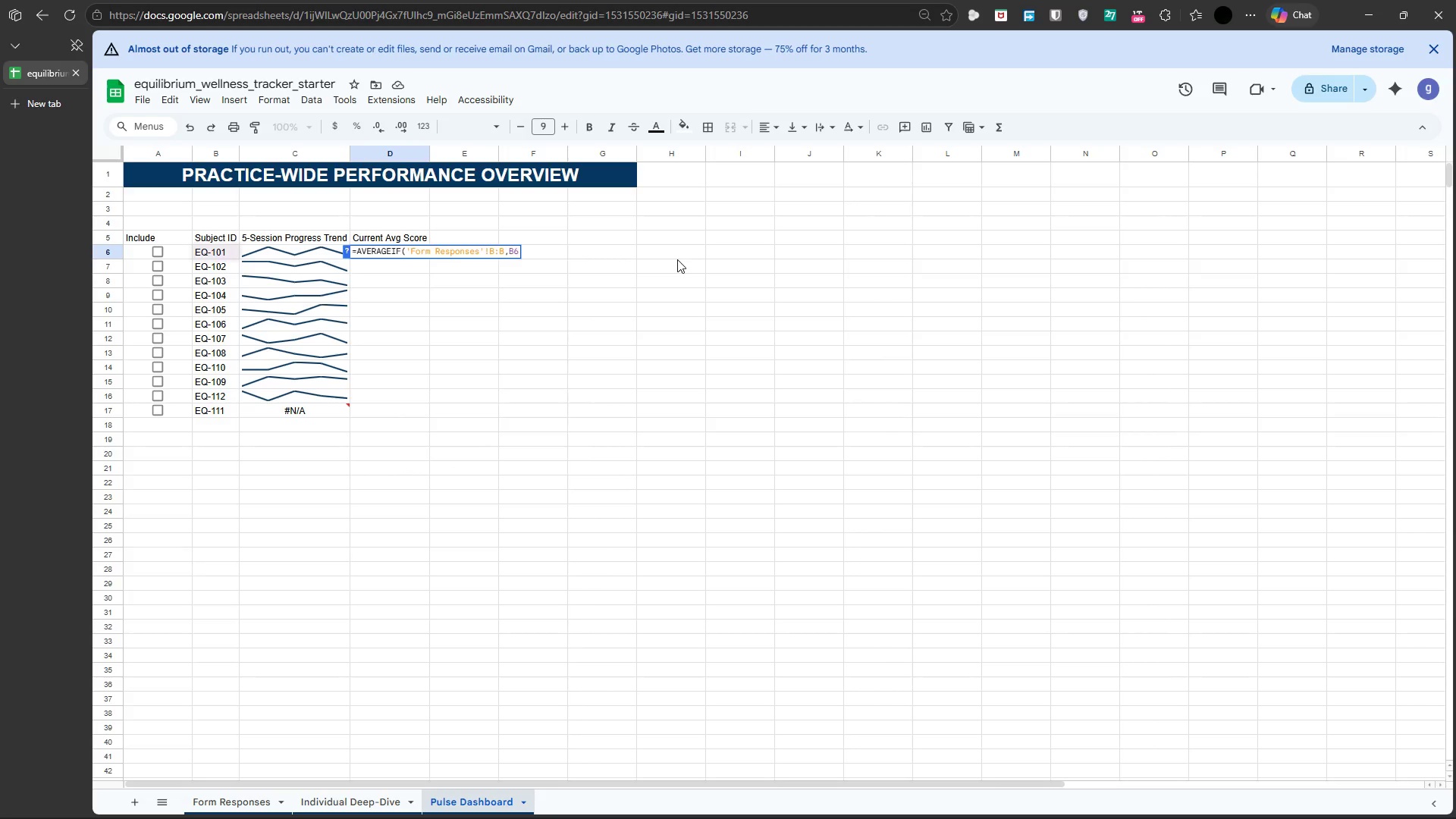 
key(Comma)
 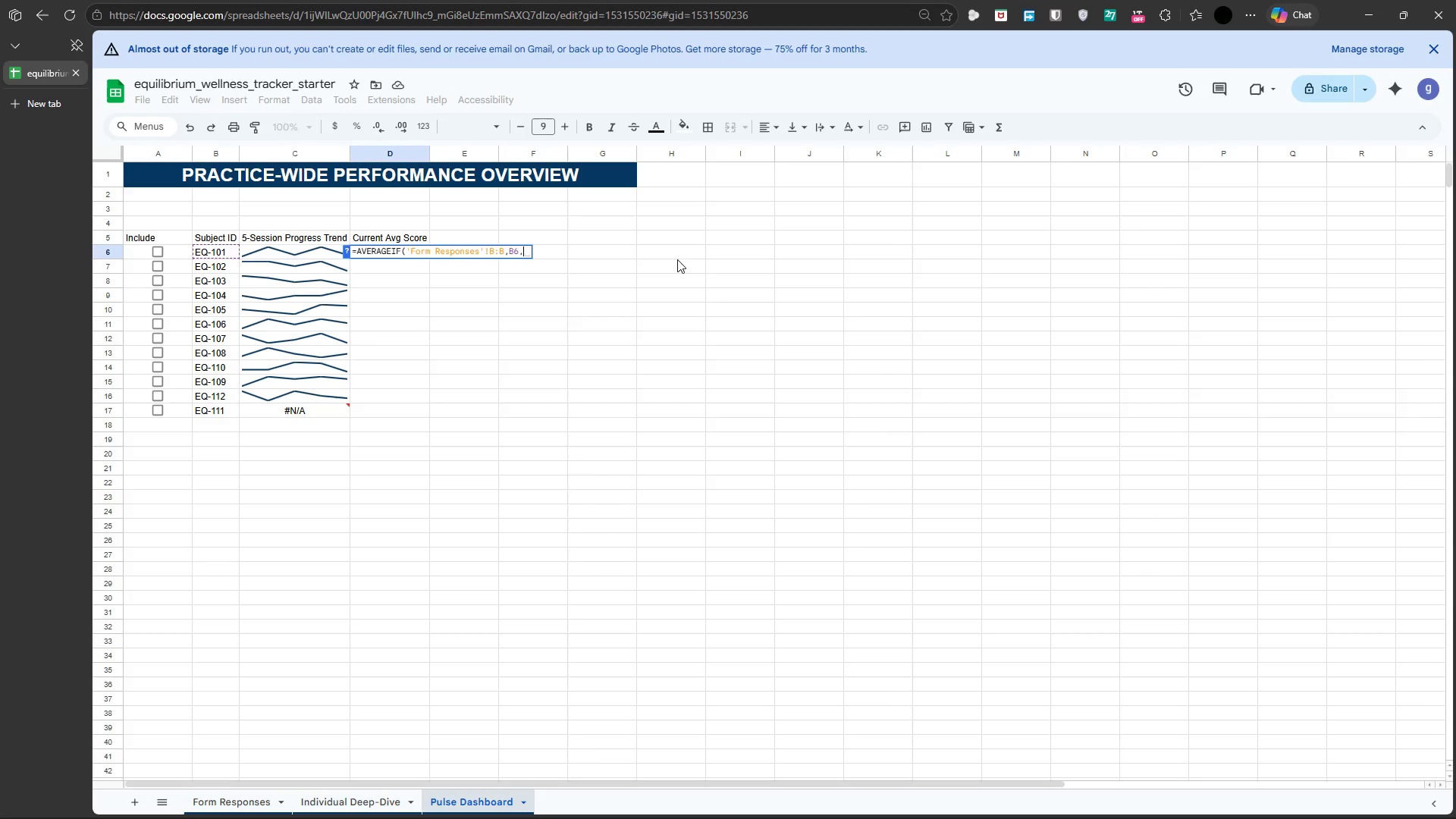 
type('Form Responses')
 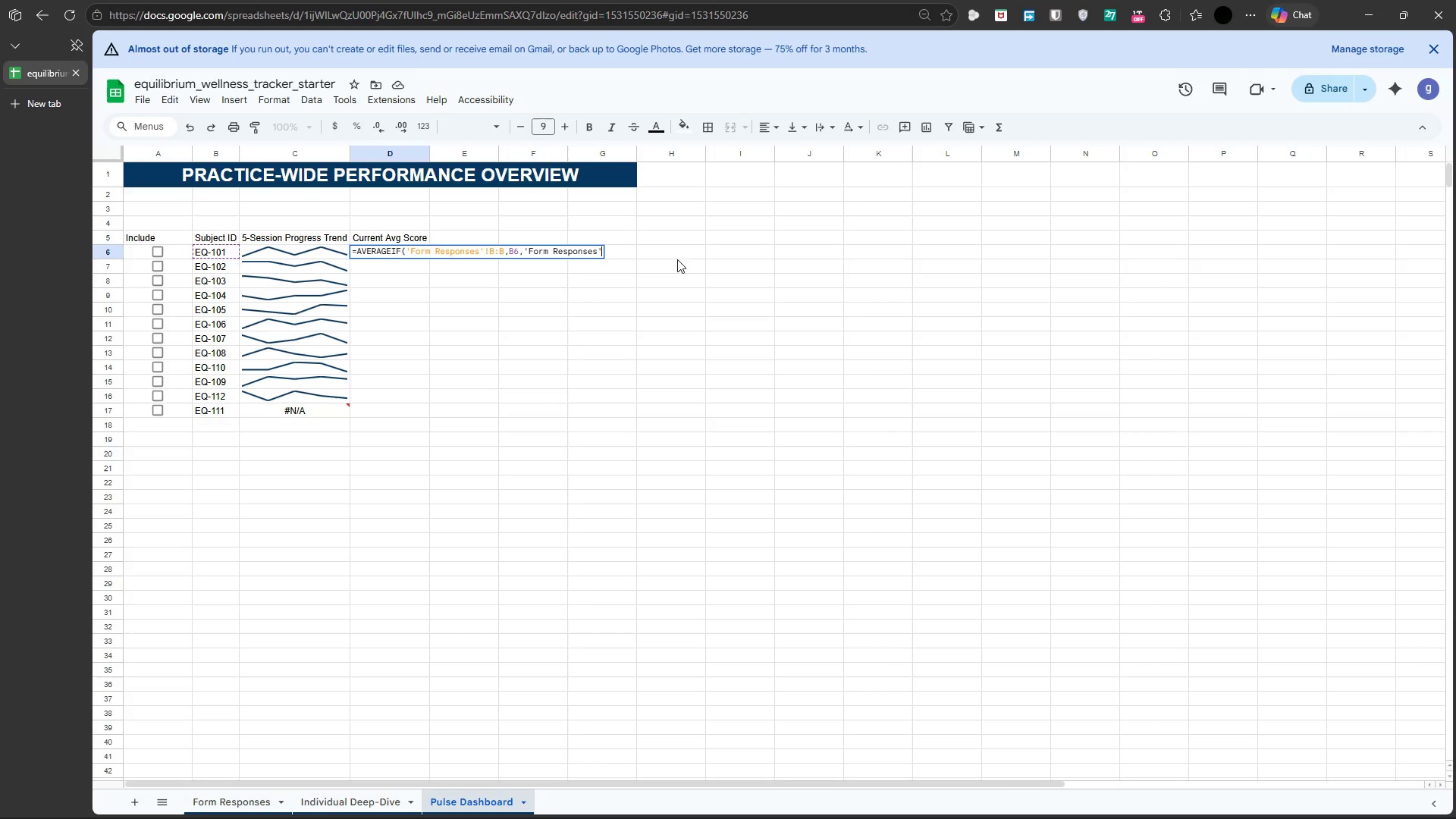 
key(Shift+1)
 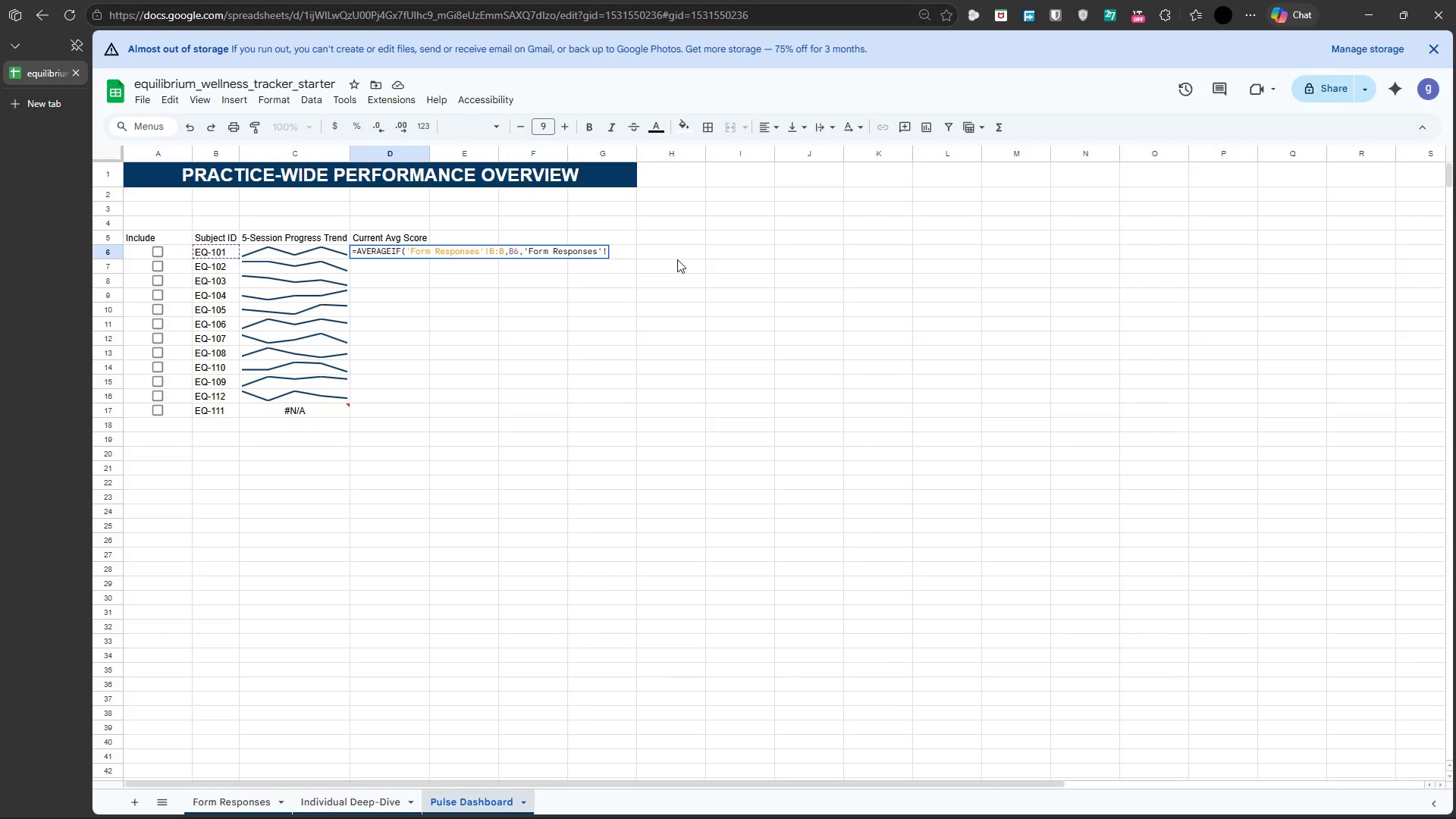 
key(CapsLock)
 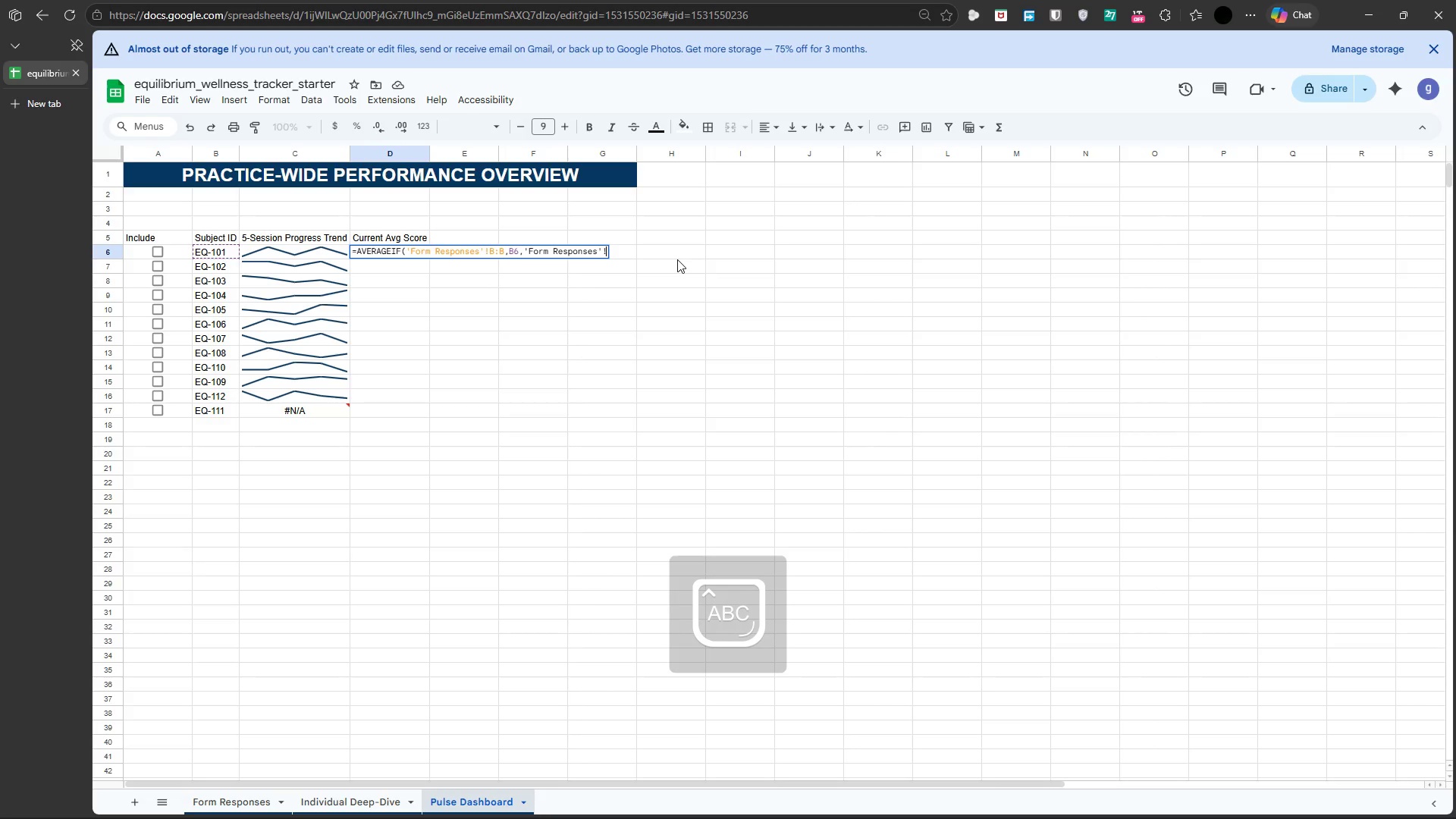 
key(D)
 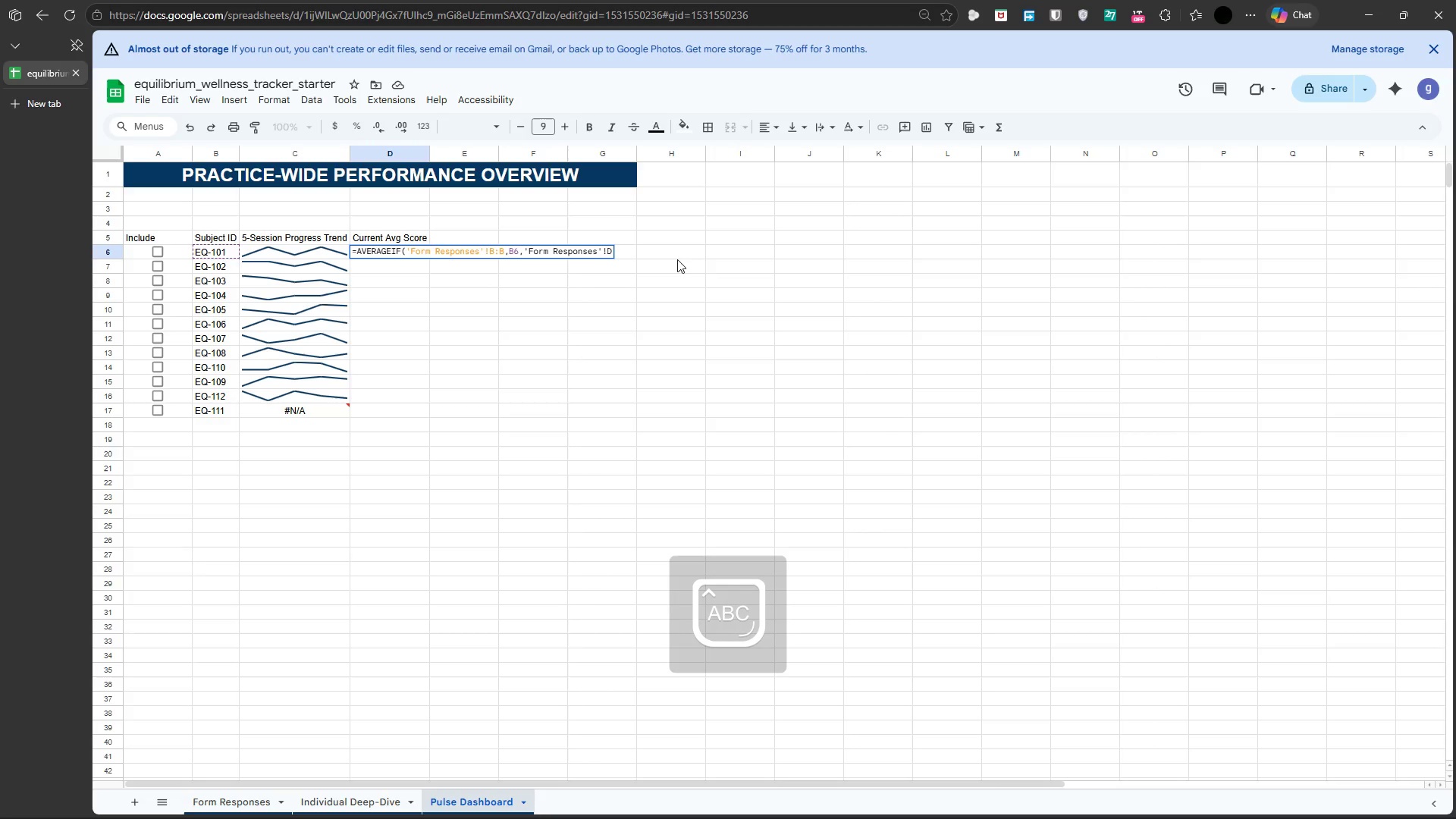 
key(Shift+Semicolon)
 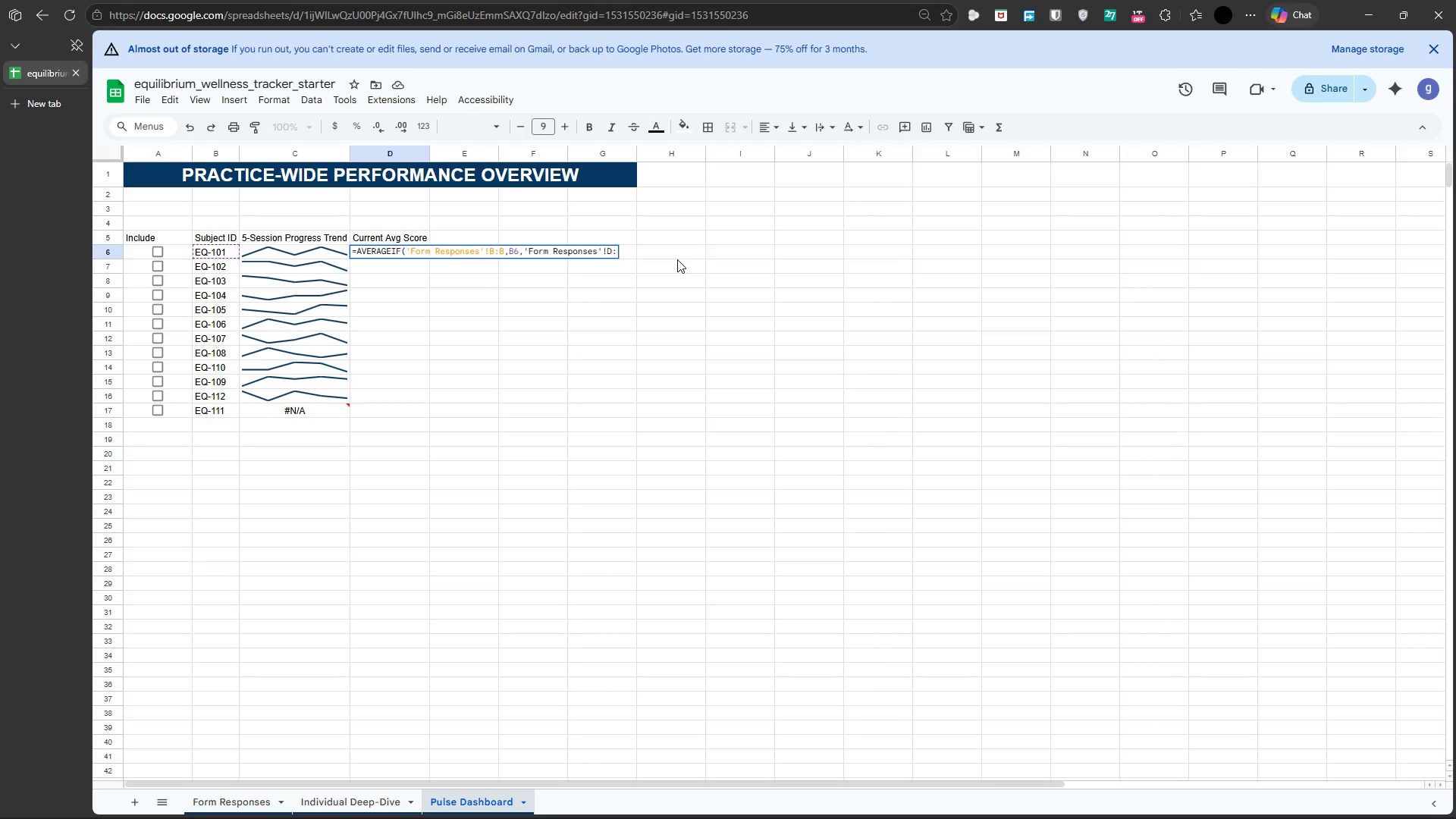 
key(D)
 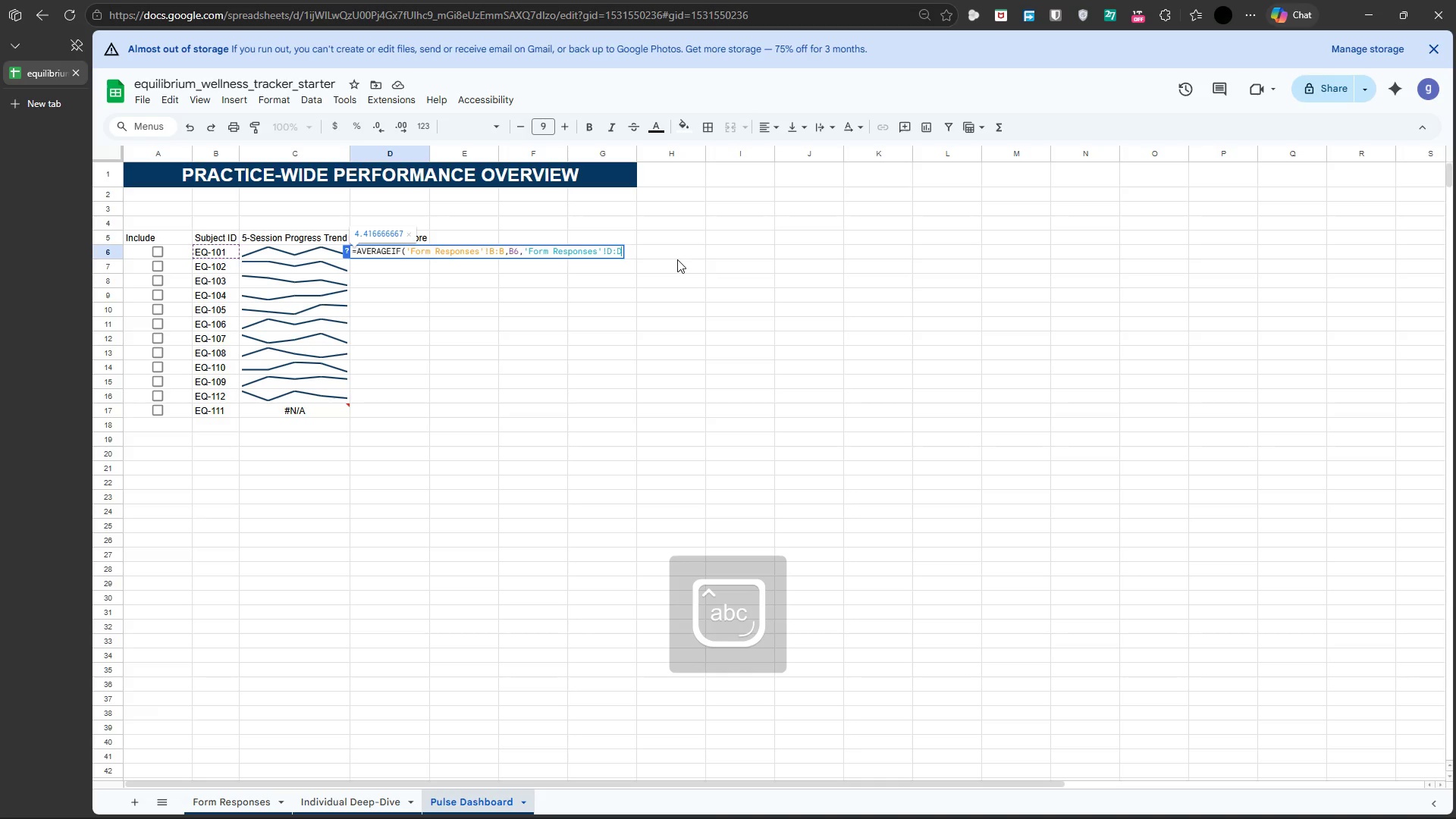 
key(CapsLock)
 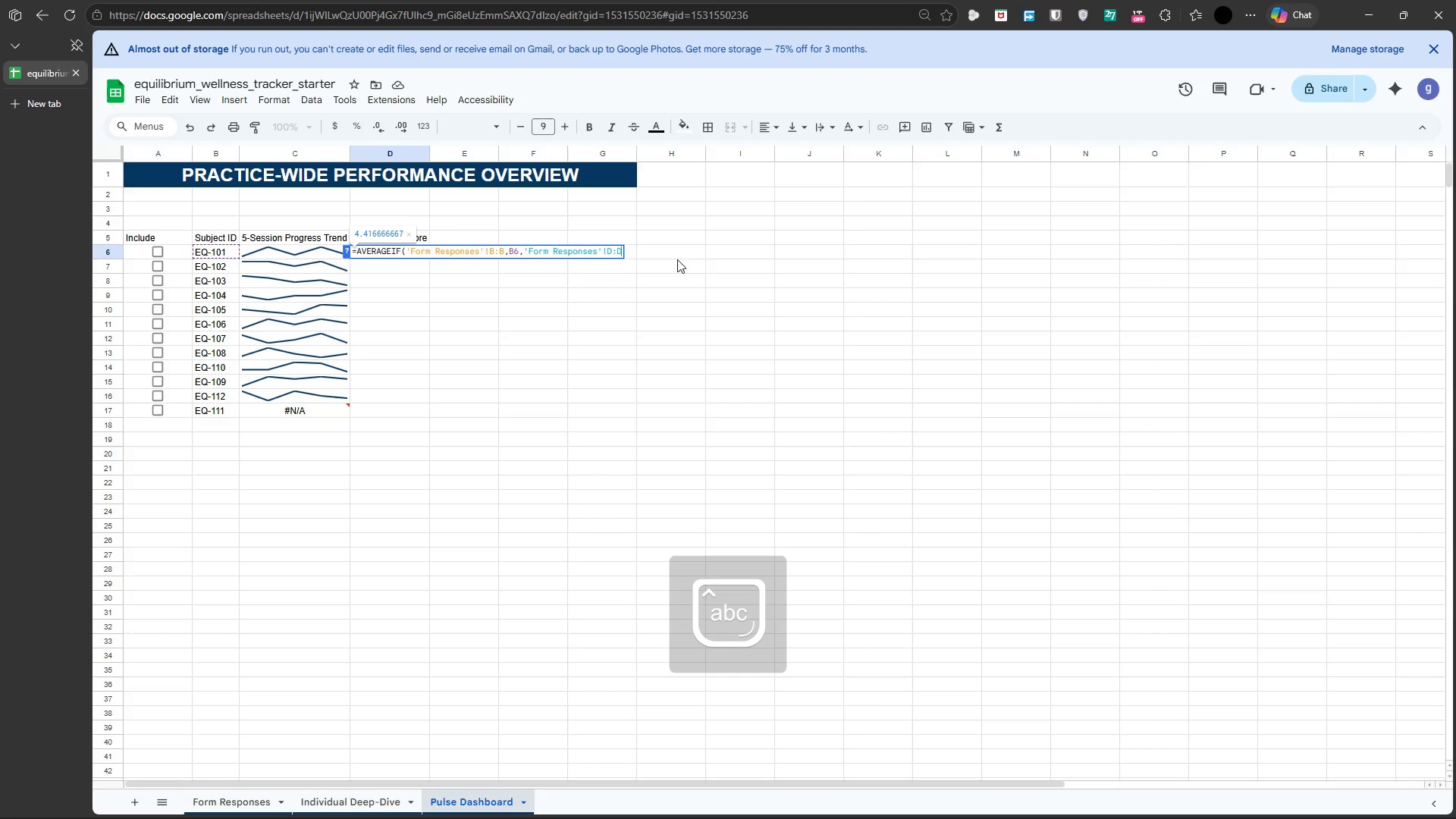 
key(Shift+0)
 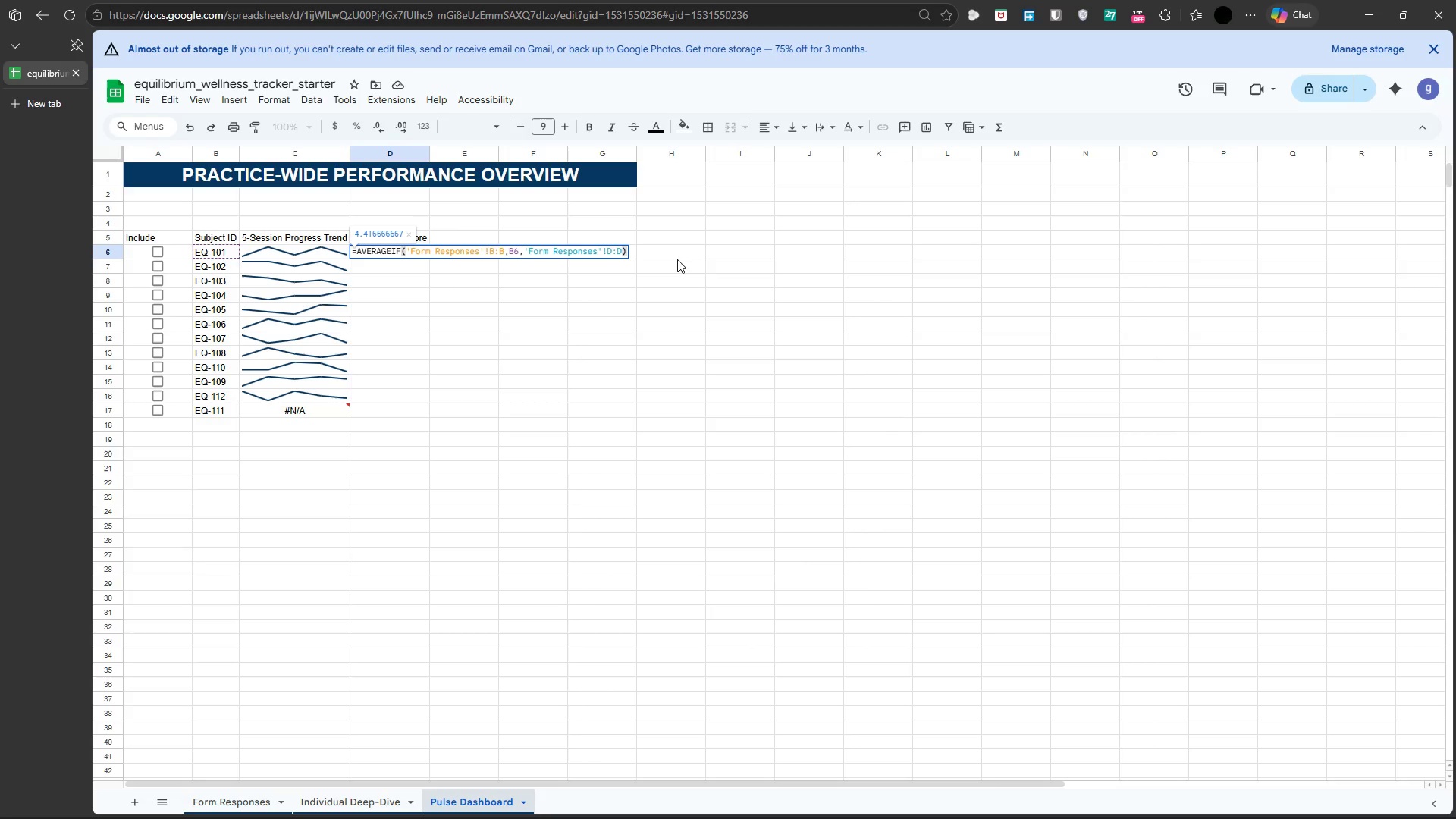 
key(Enter)
 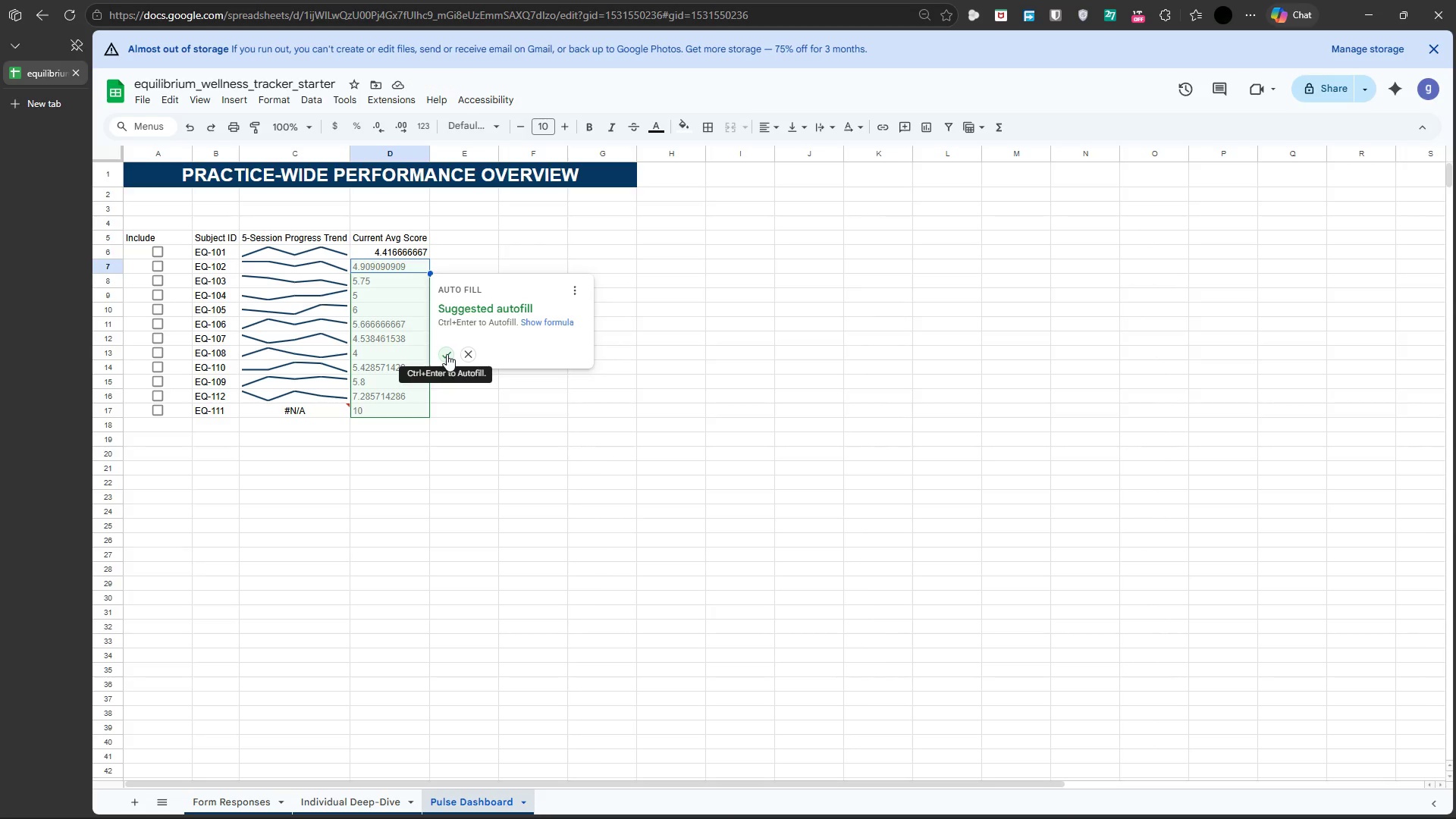 
wait(7.06)
 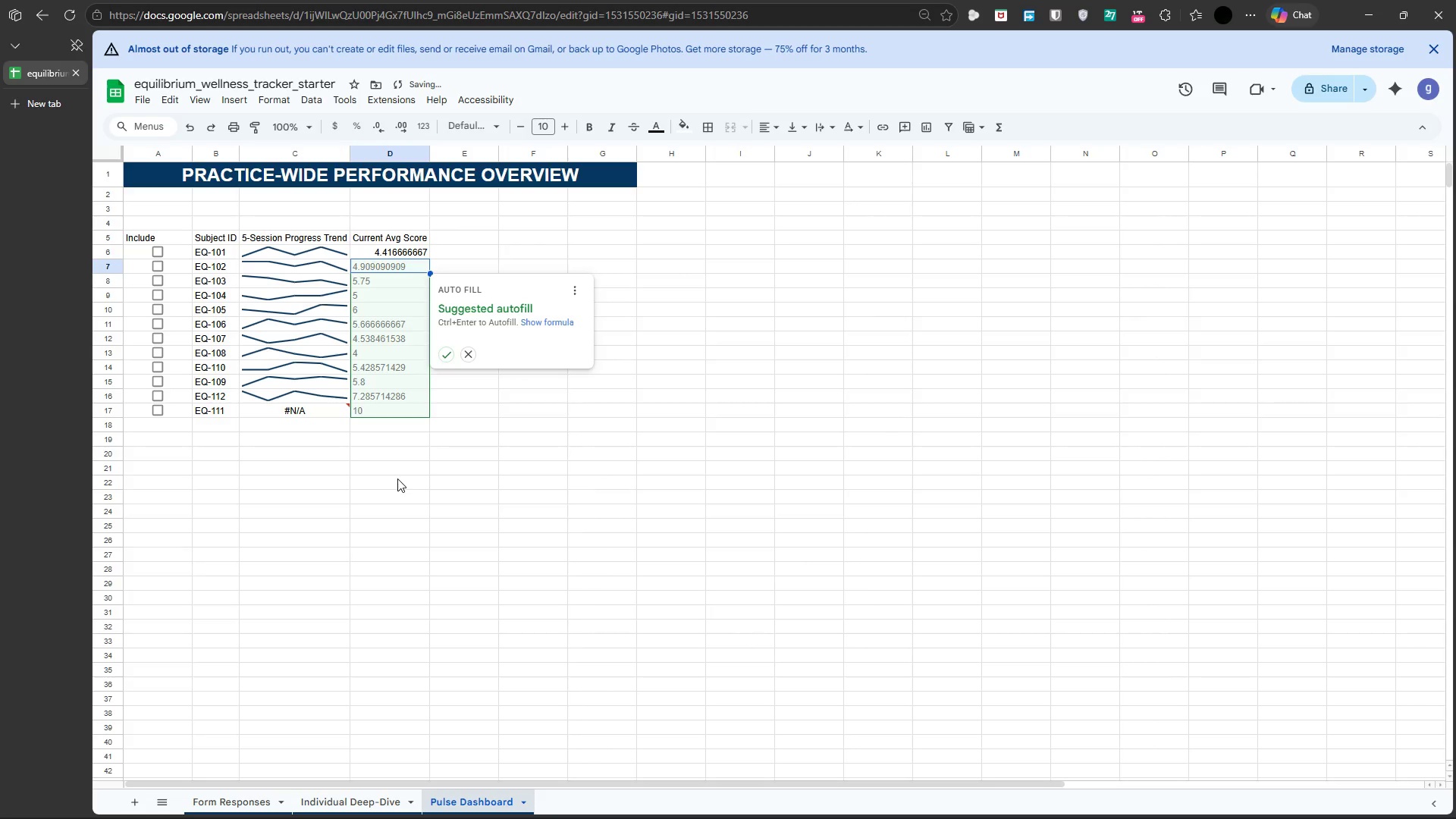 
left_click([447, 354])
 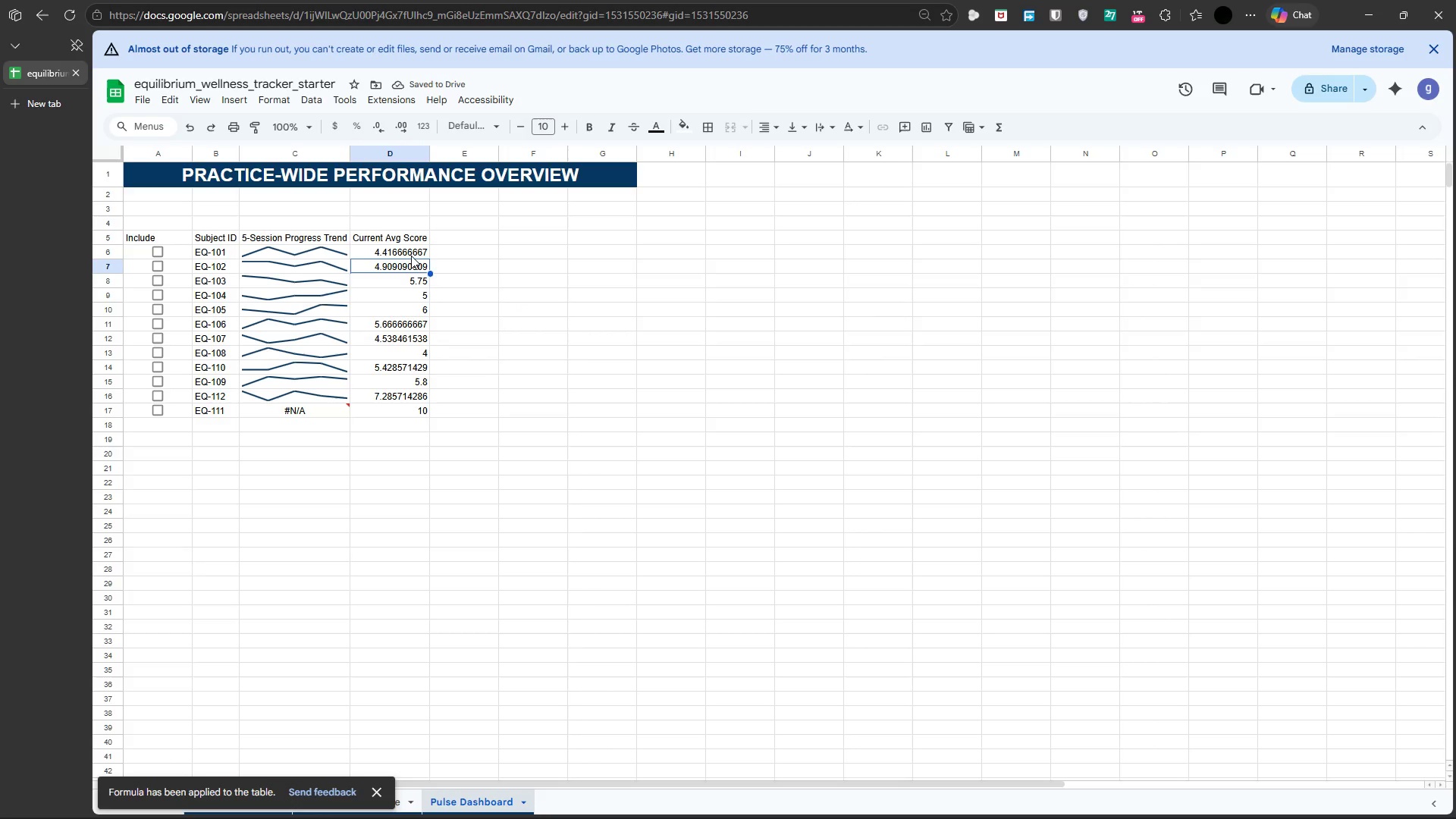 
left_click([408, 251])
 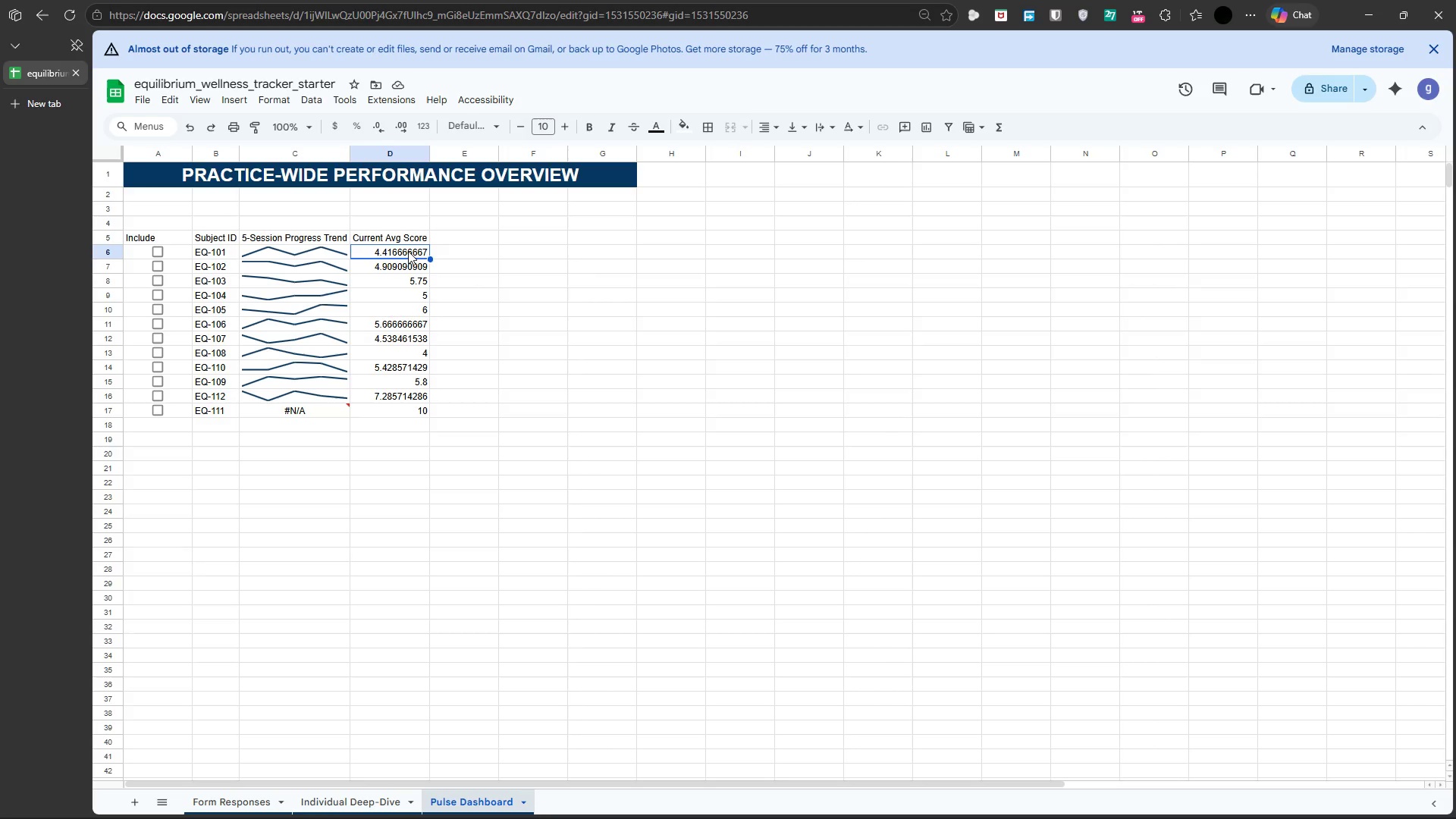 
wait(38.14)
 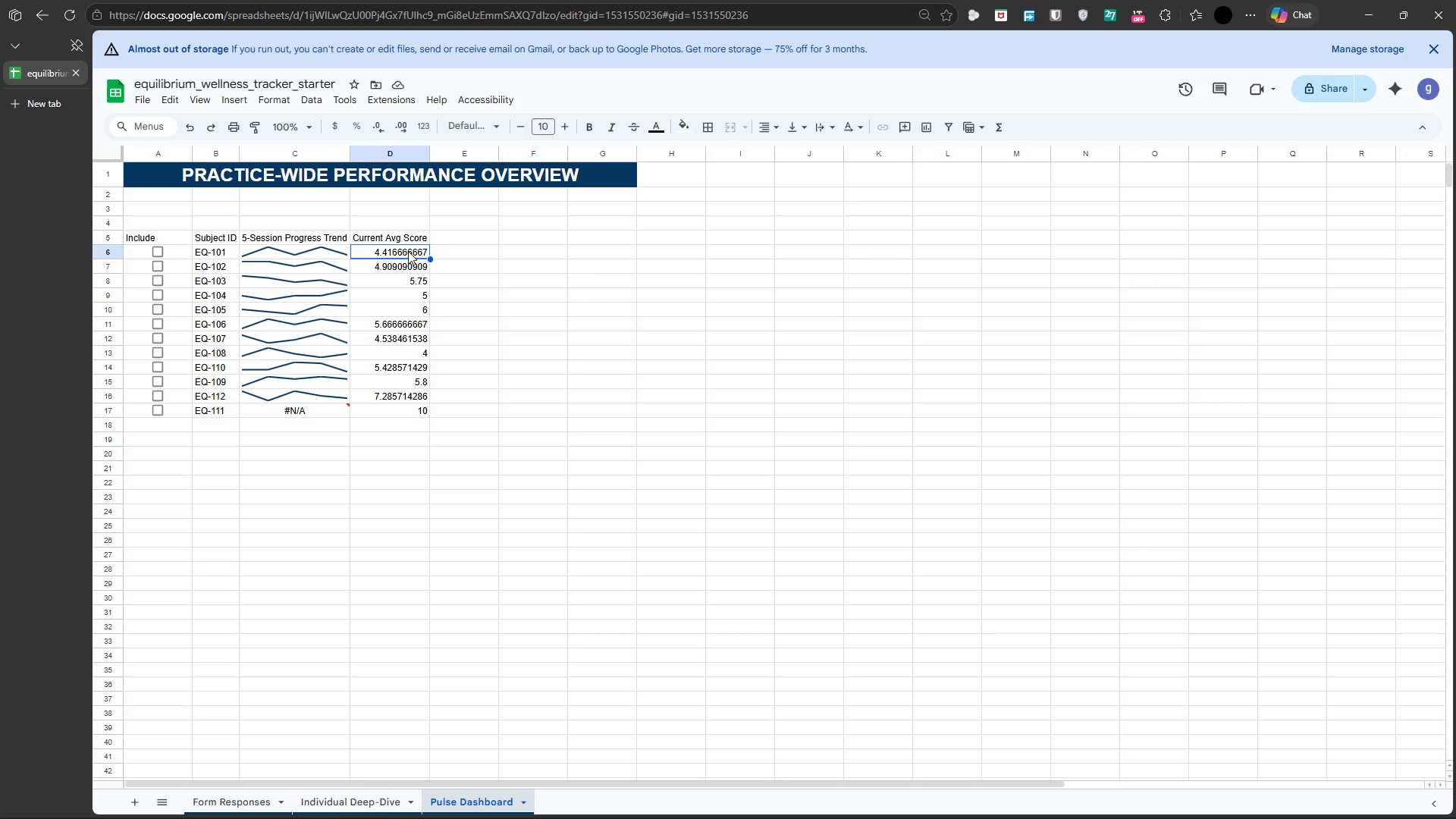 
left_click([311, 407])
 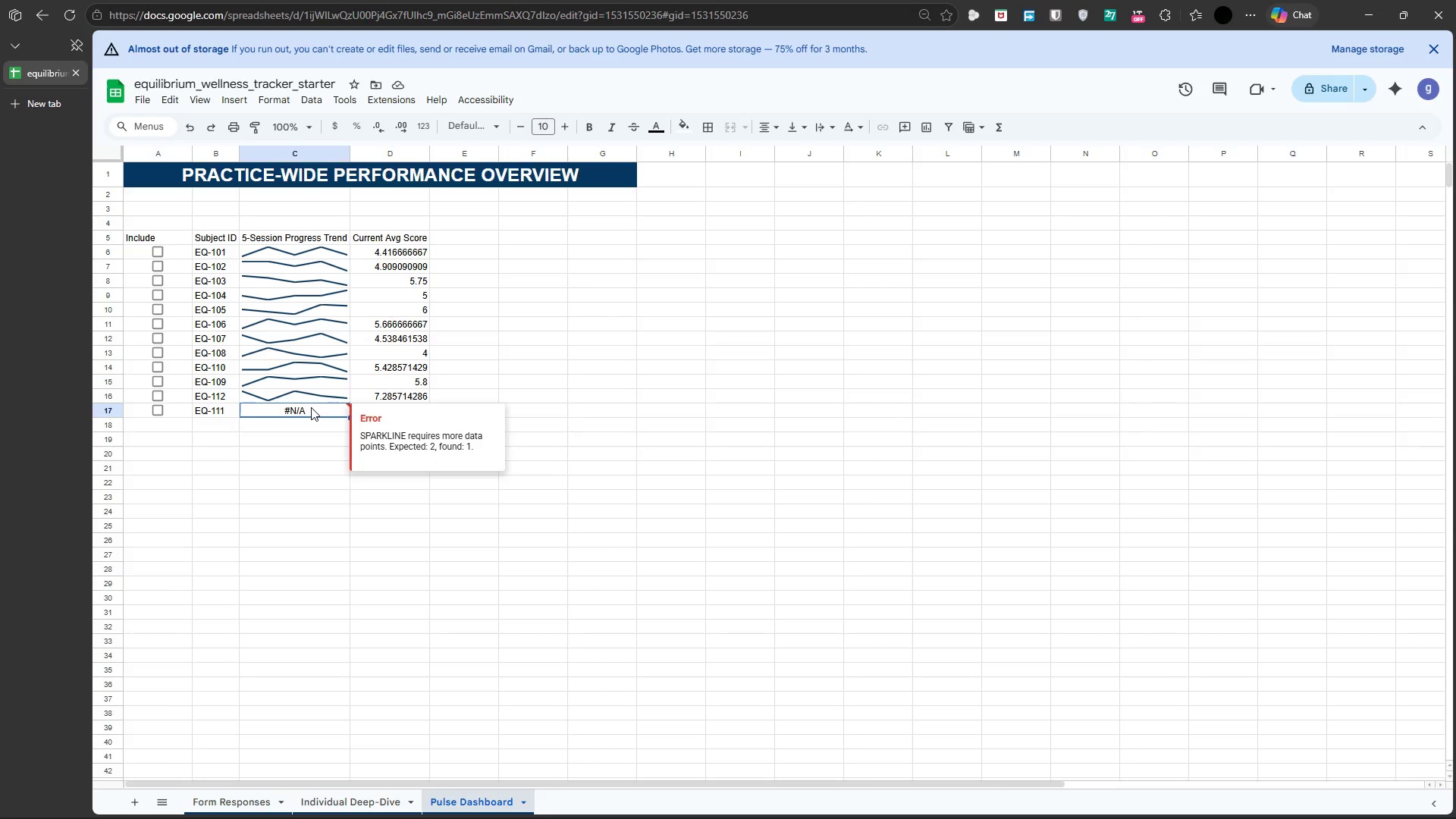 
wait(120.72)
 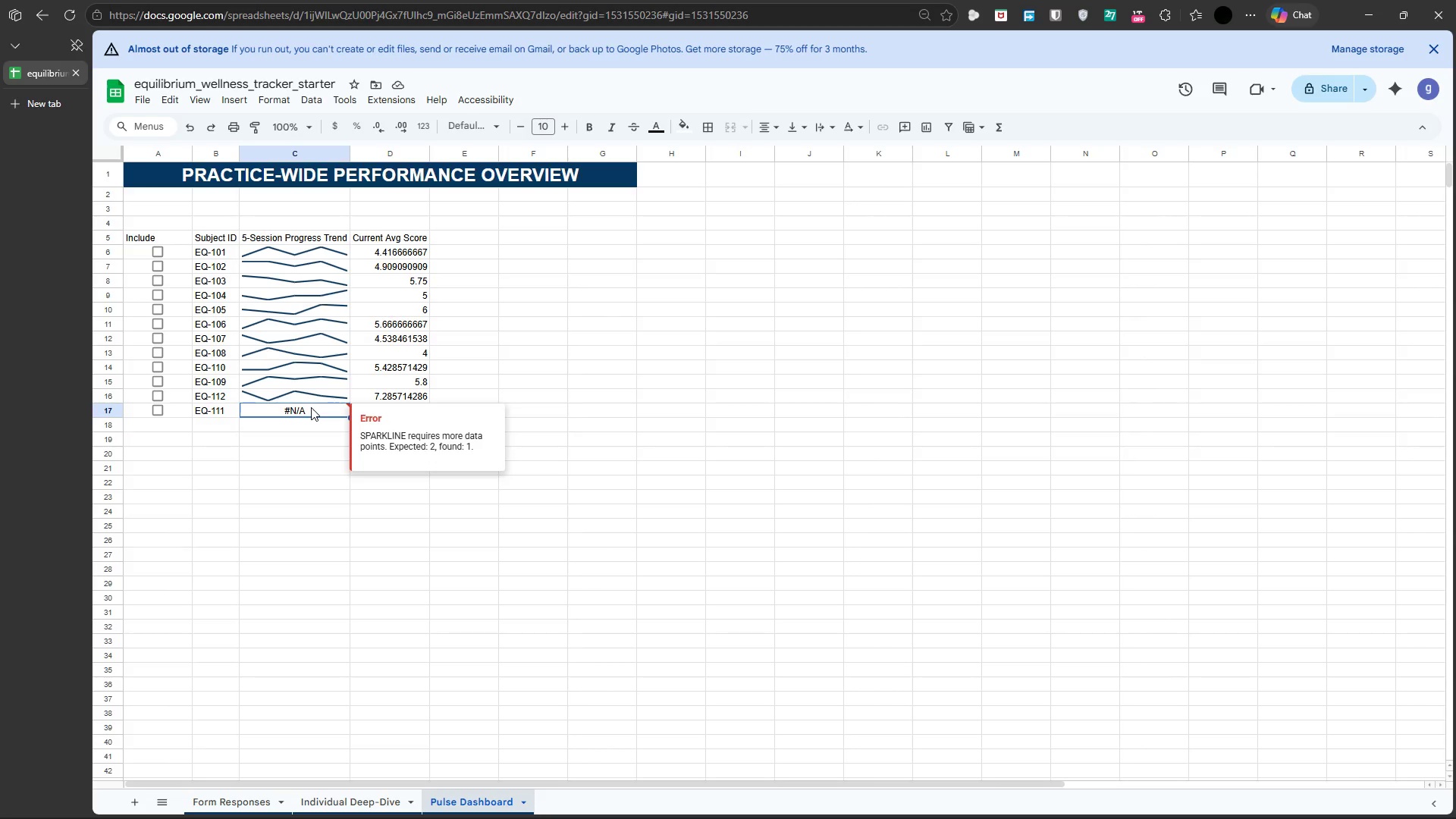 
left_click([411, 513])
 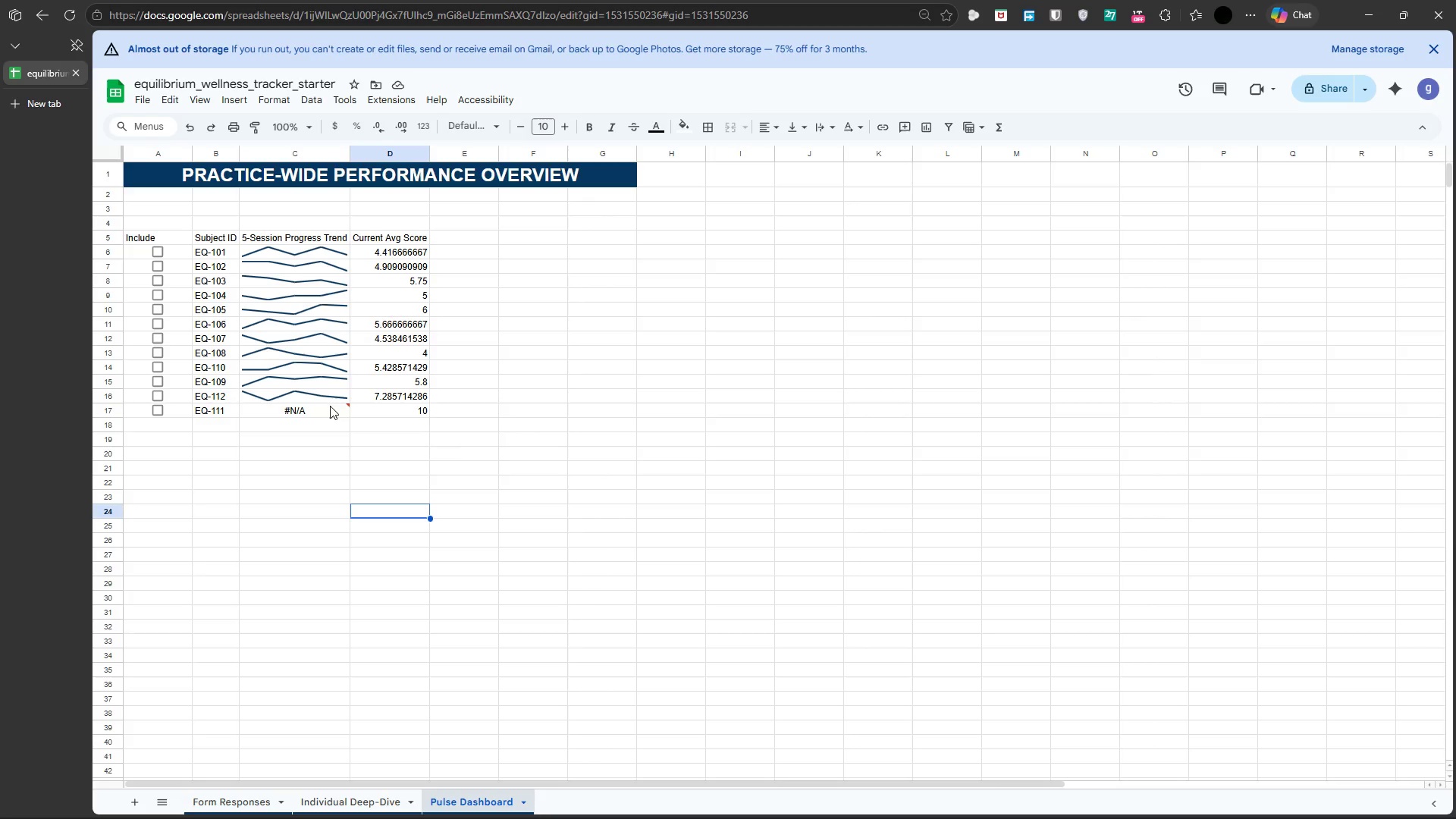 
left_click([329, 406])
 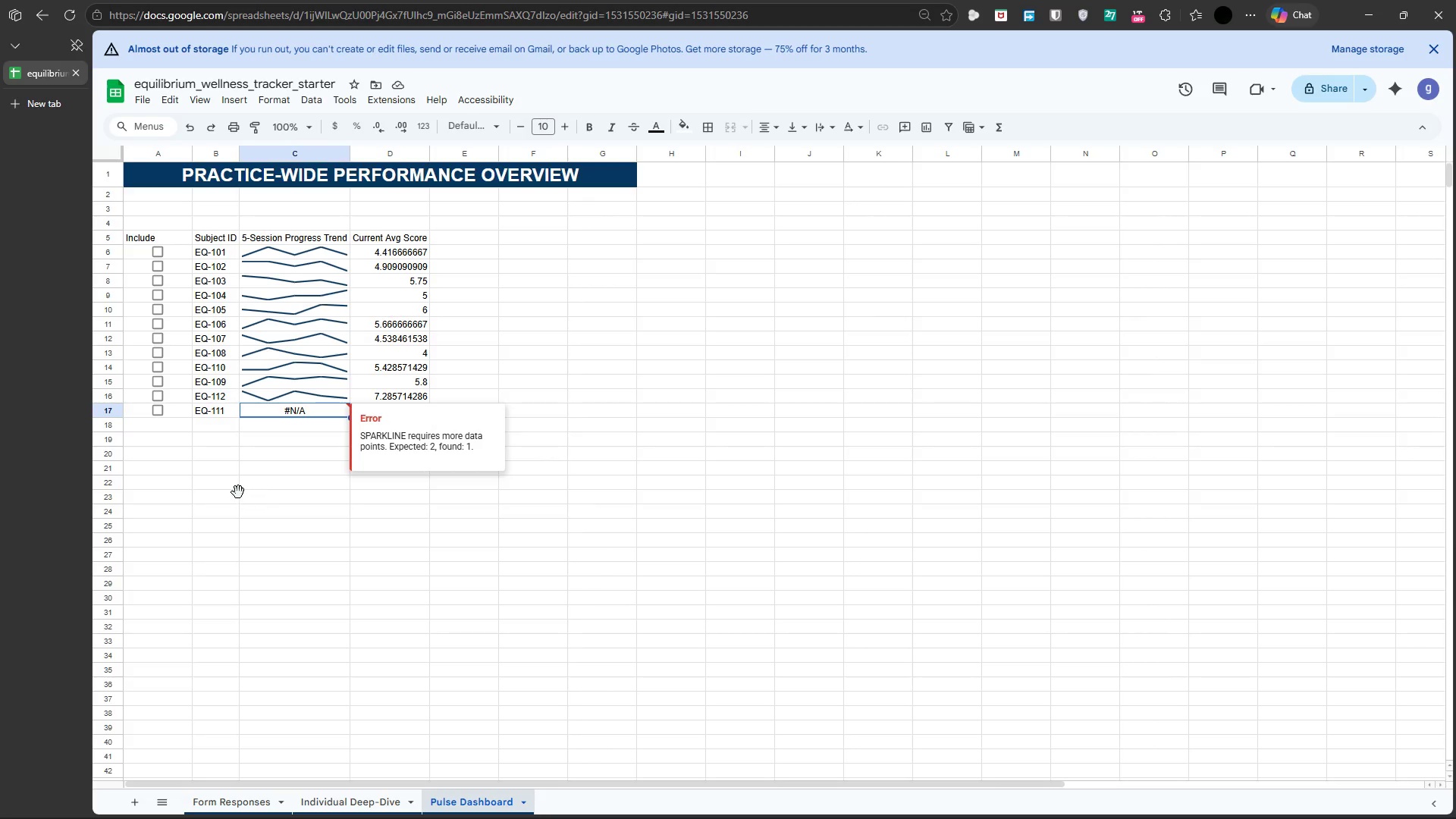 
left_click([238, 492])
 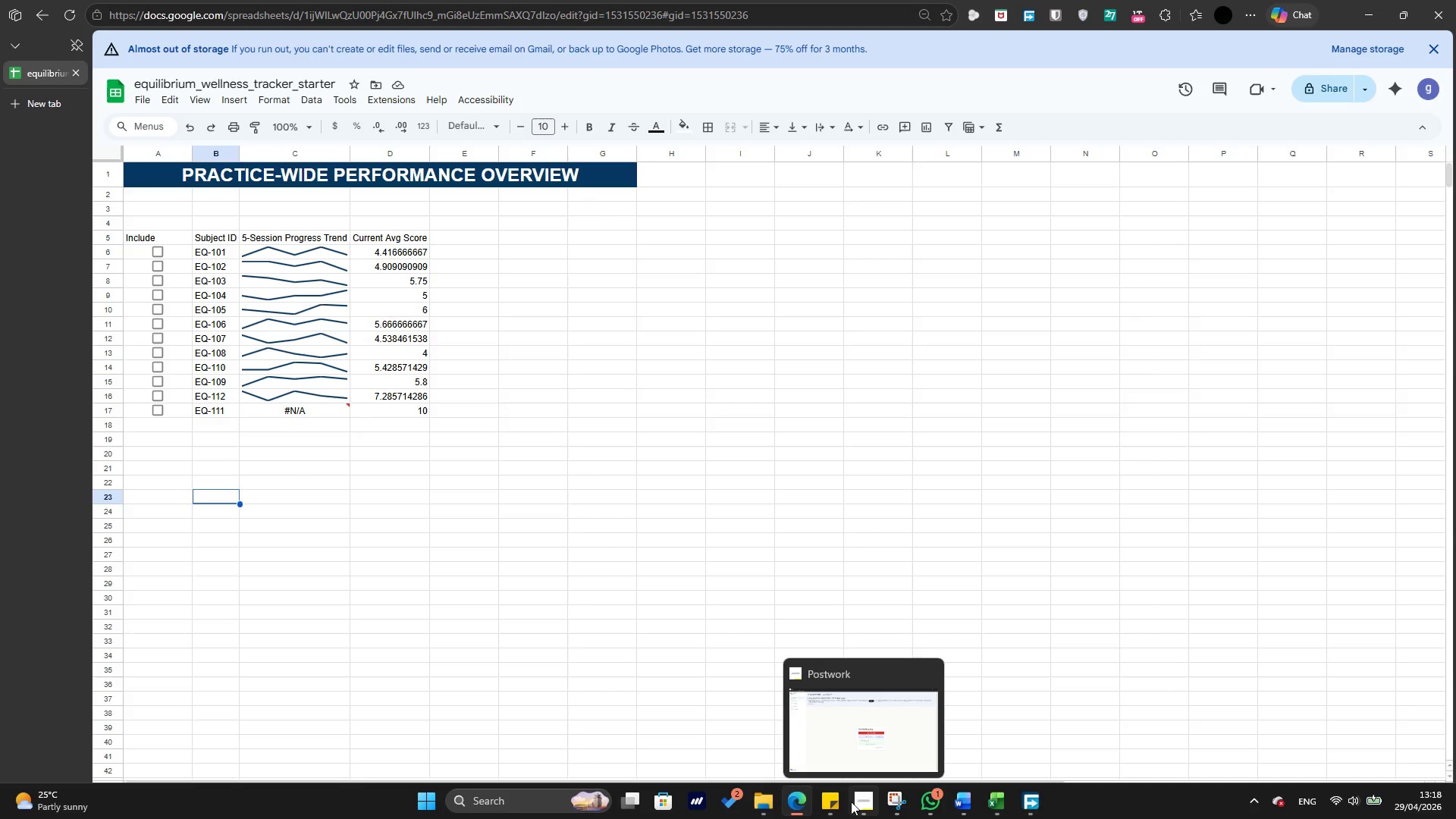 
left_click([840, 752])
 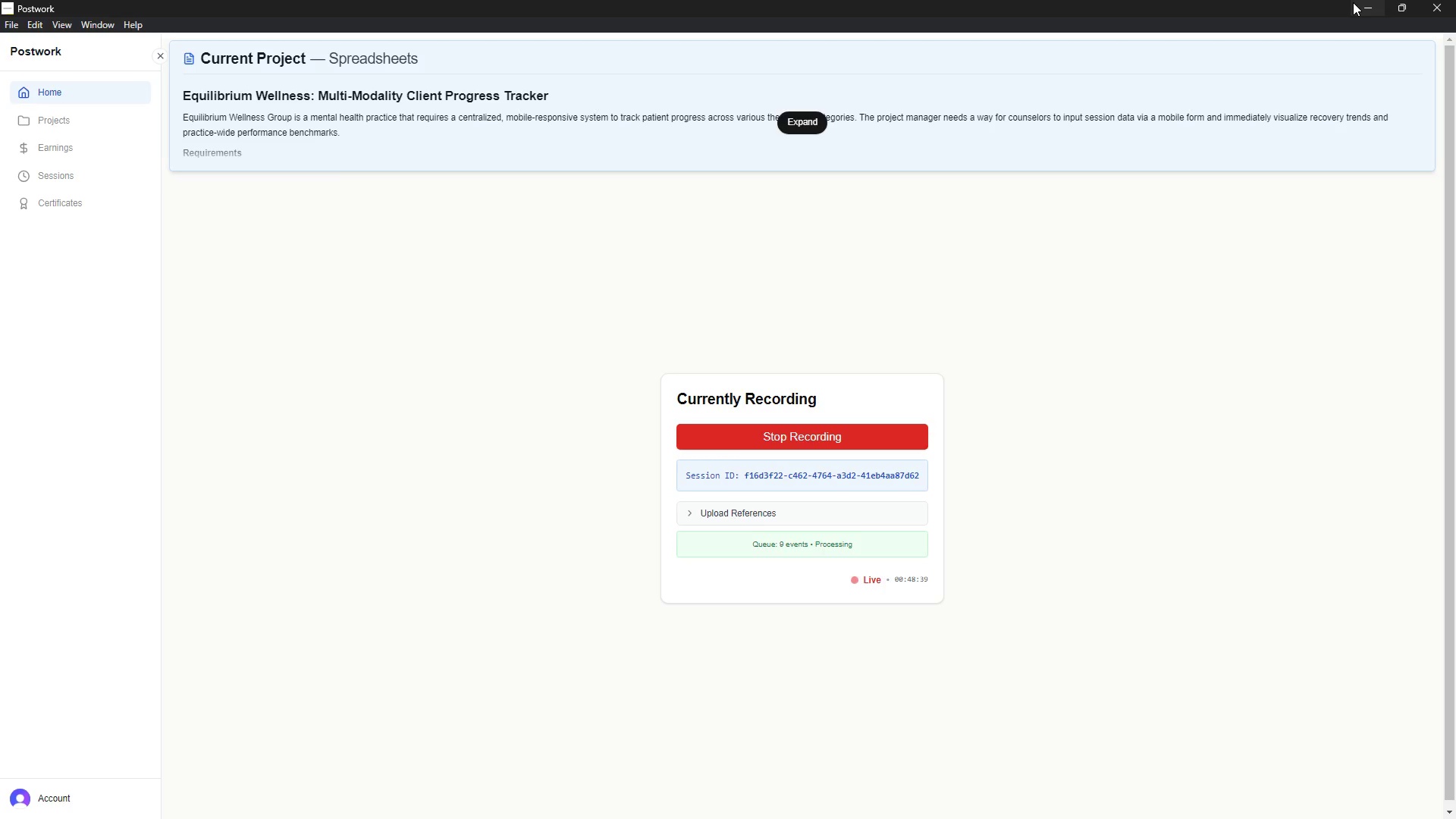 
left_click([1361, 1])
 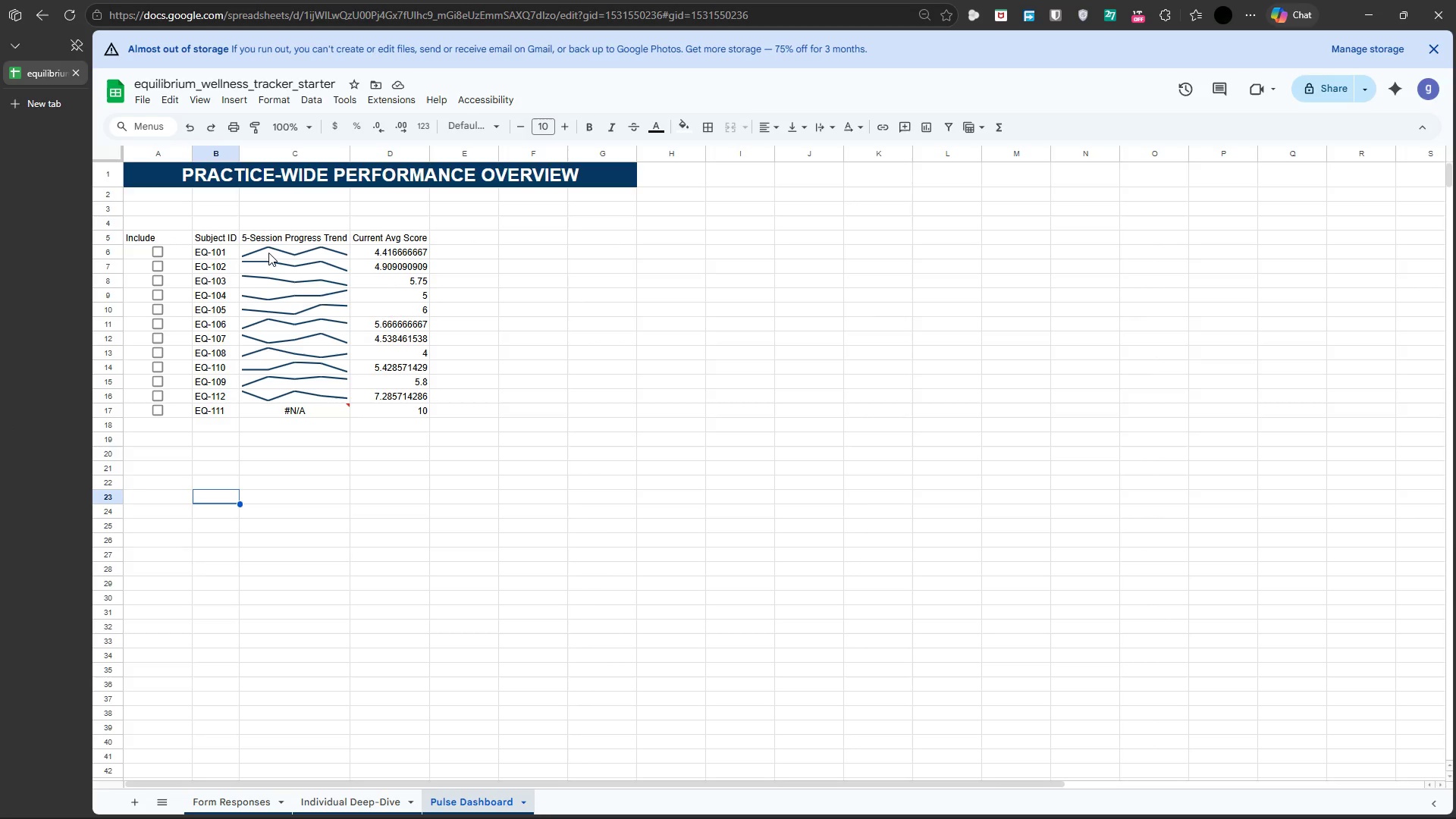 
wait(66.19)
 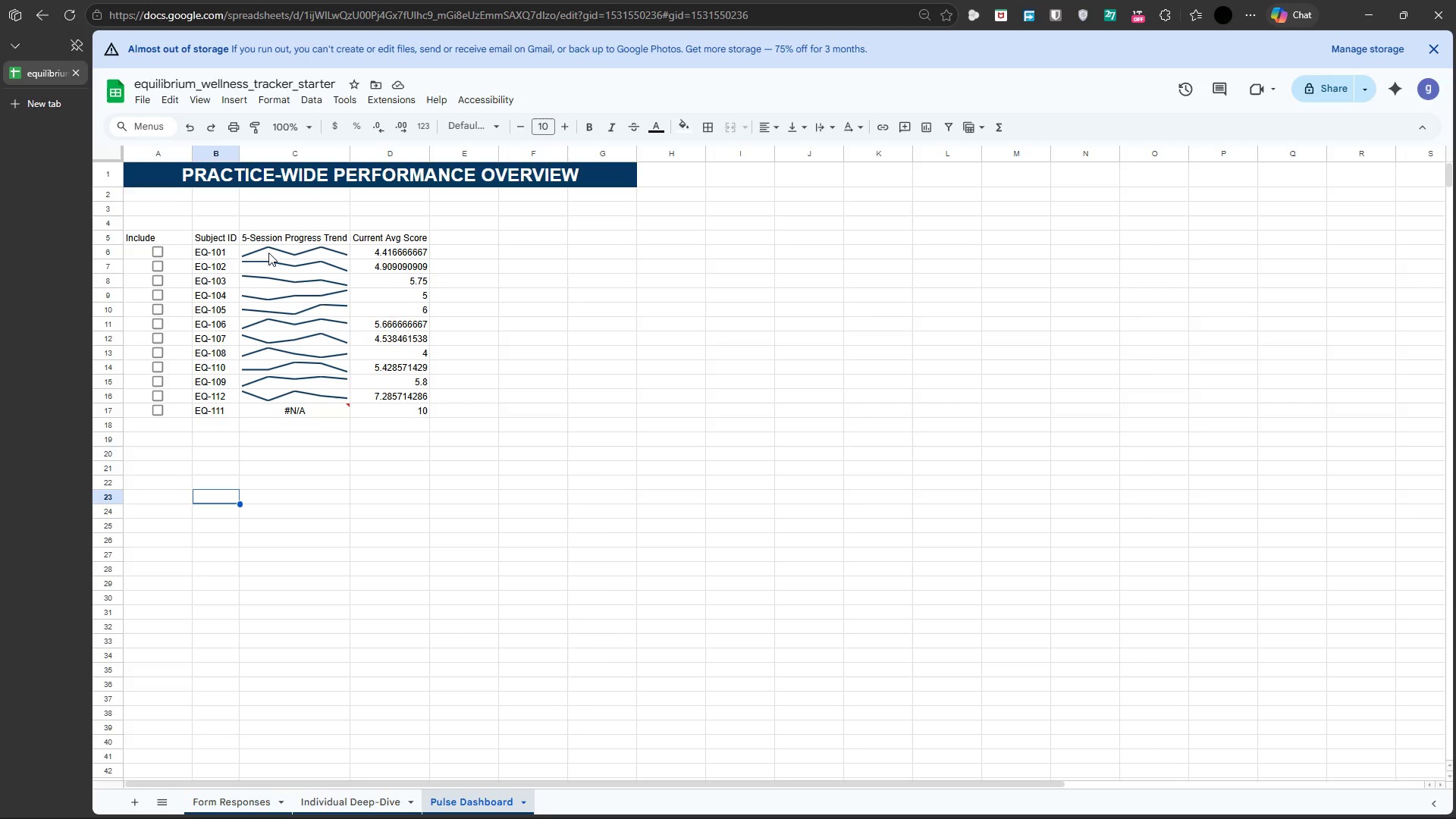 
left_click([277, 411])
 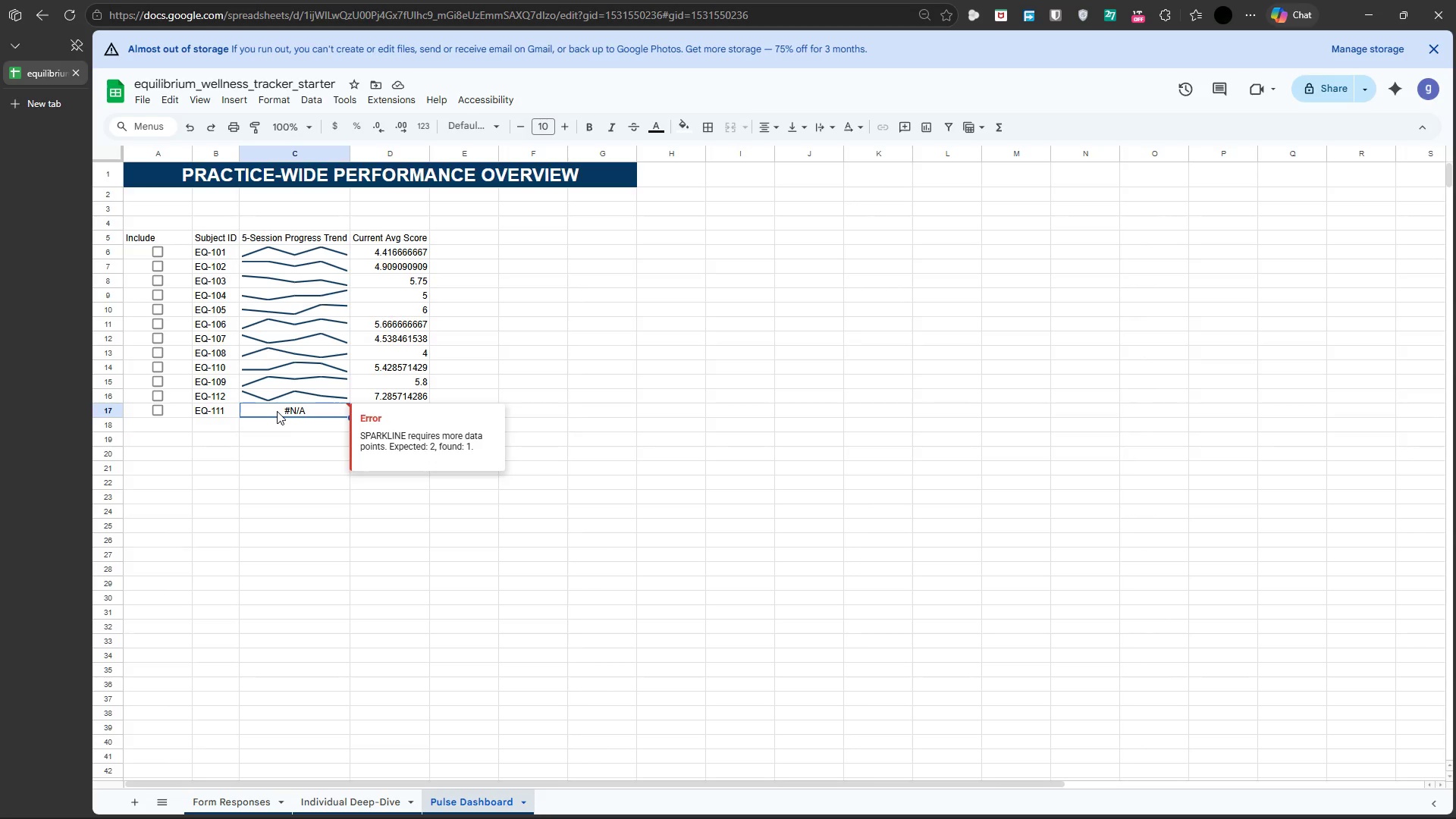 
wait(16.09)
 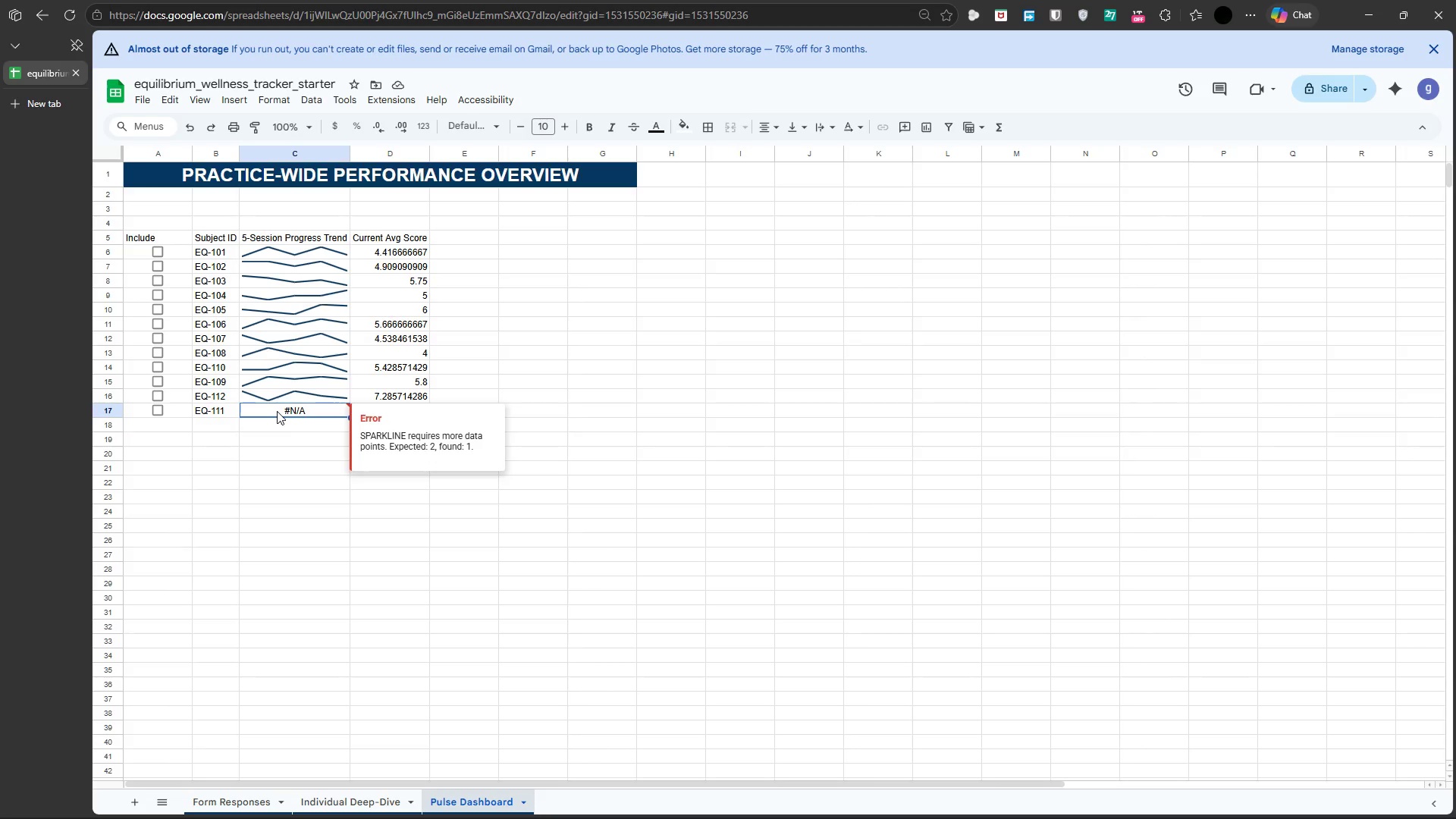 
left_click([323, 410])
 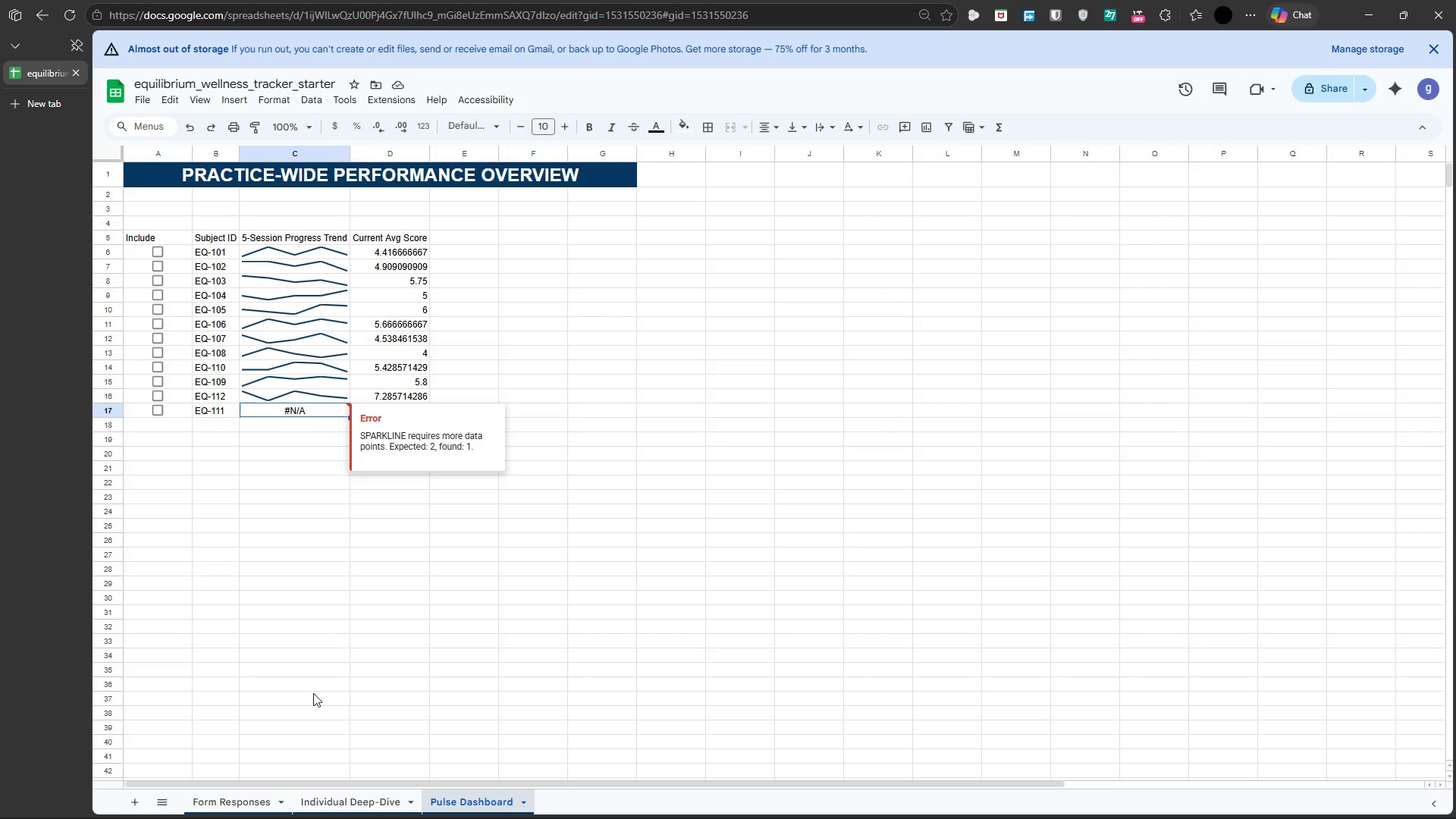 
wait(26.41)
 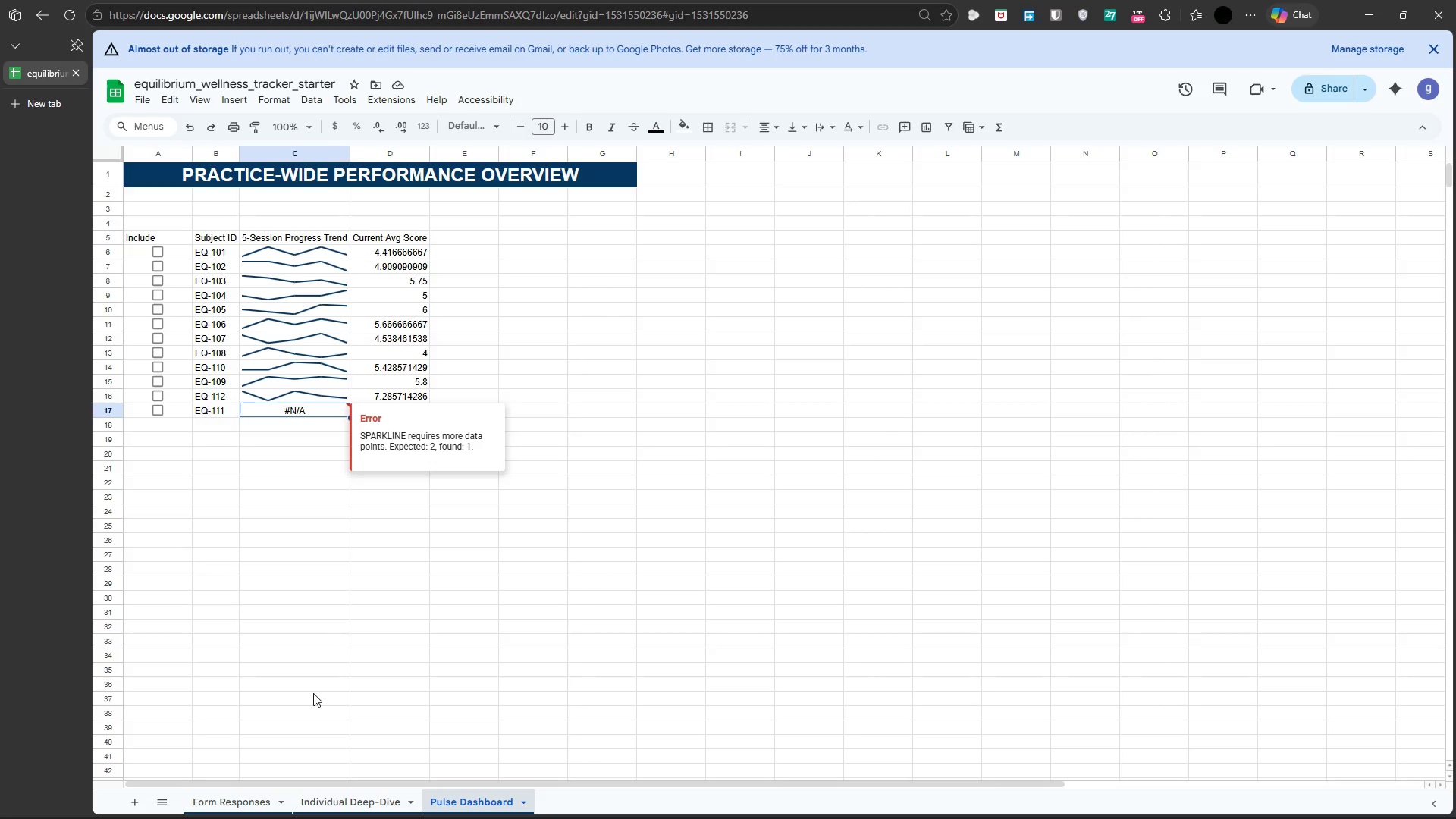 
left_click([169, 246])
 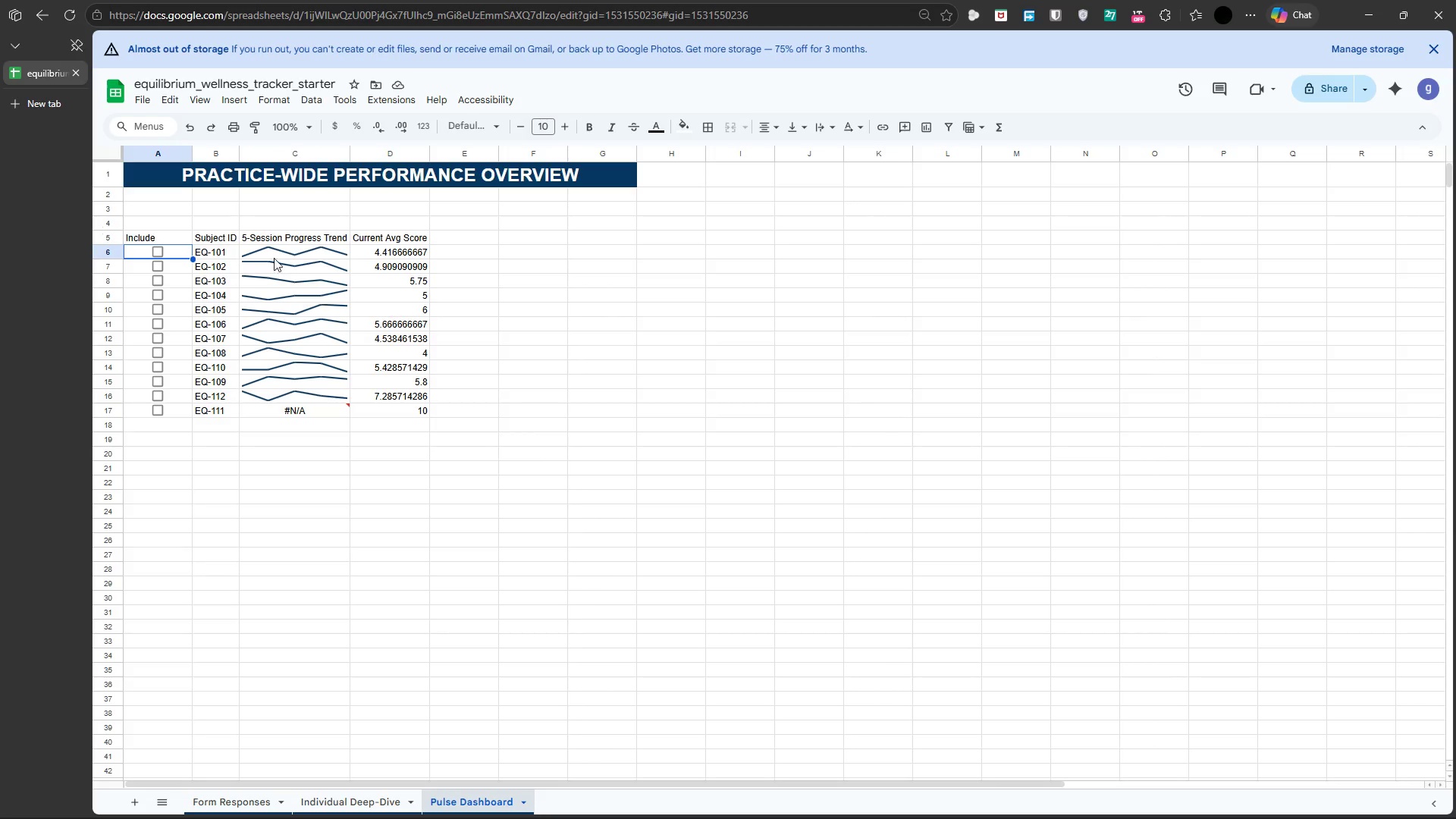 
left_click([277, 254])
 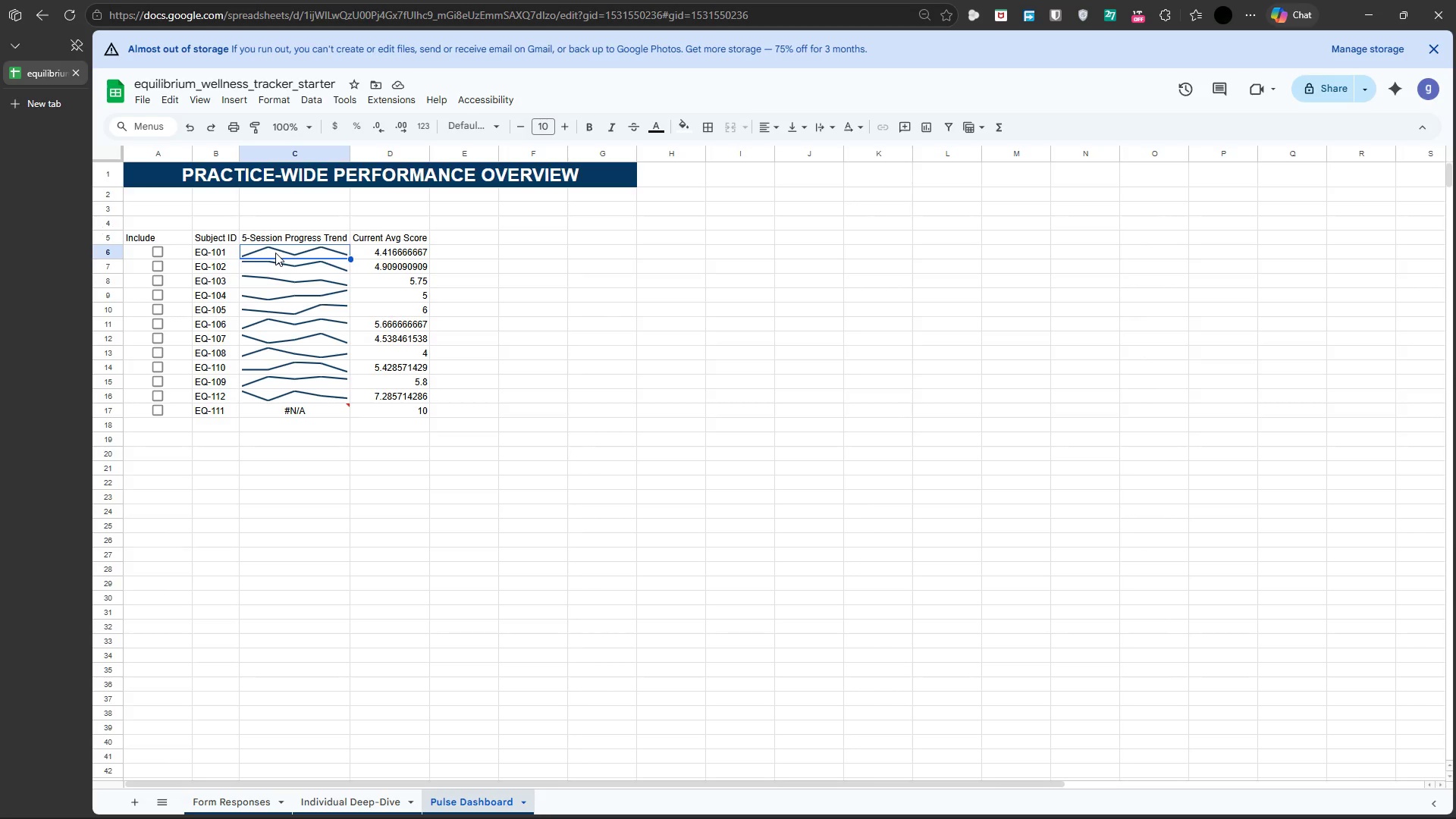 
double_click([275, 253])
 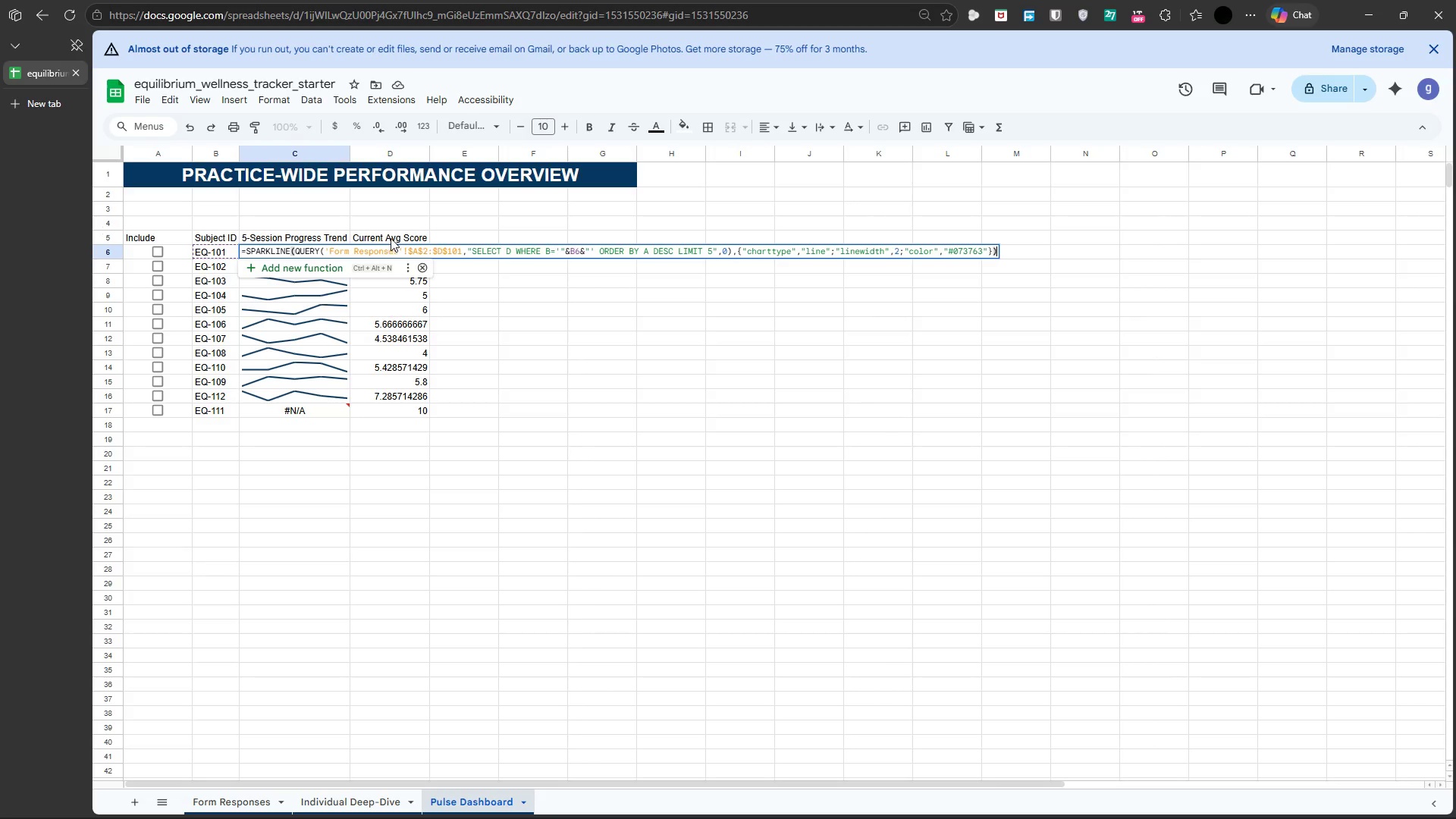 
wait(7.61)
 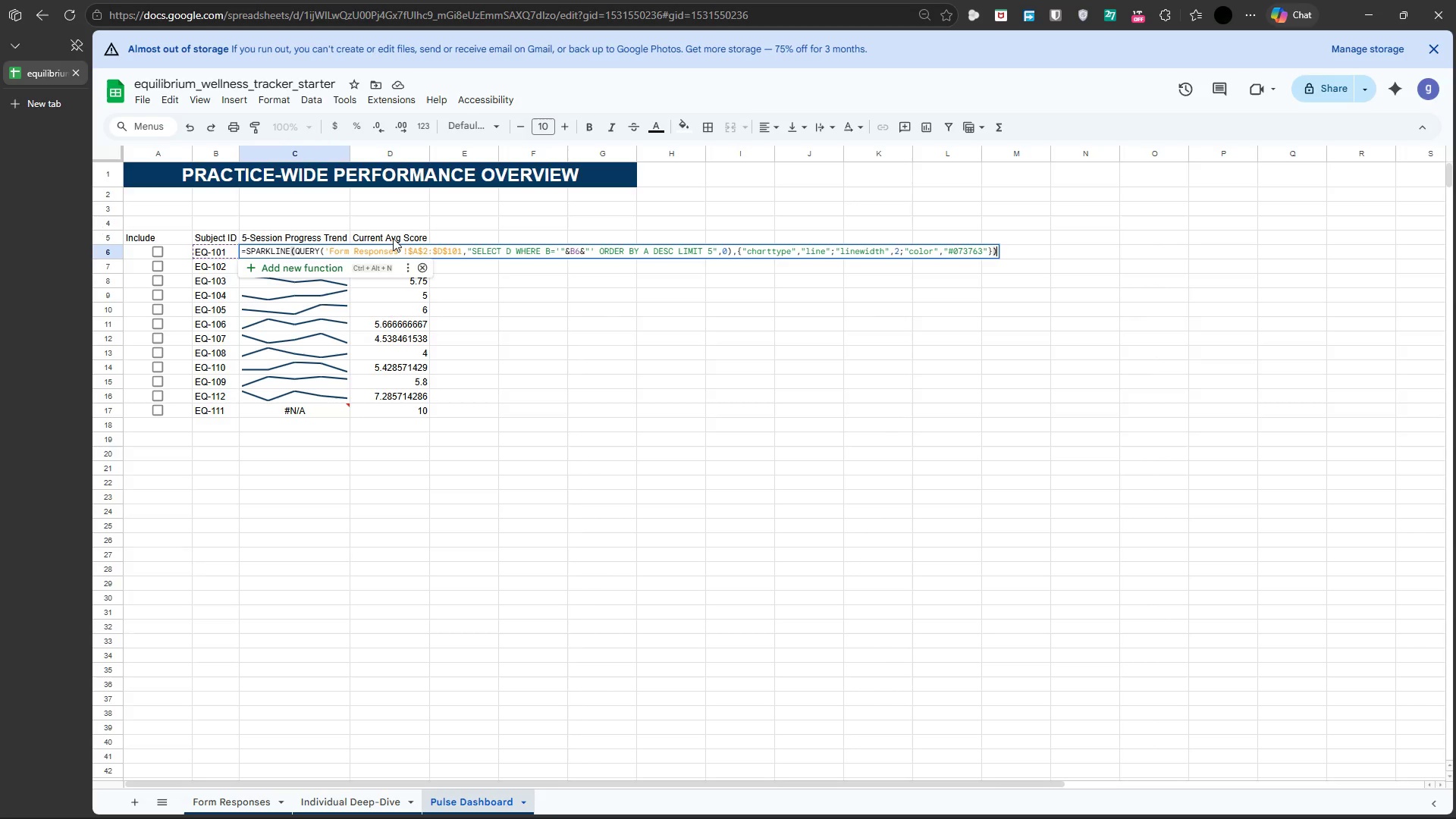 
left_click([248, 250])
 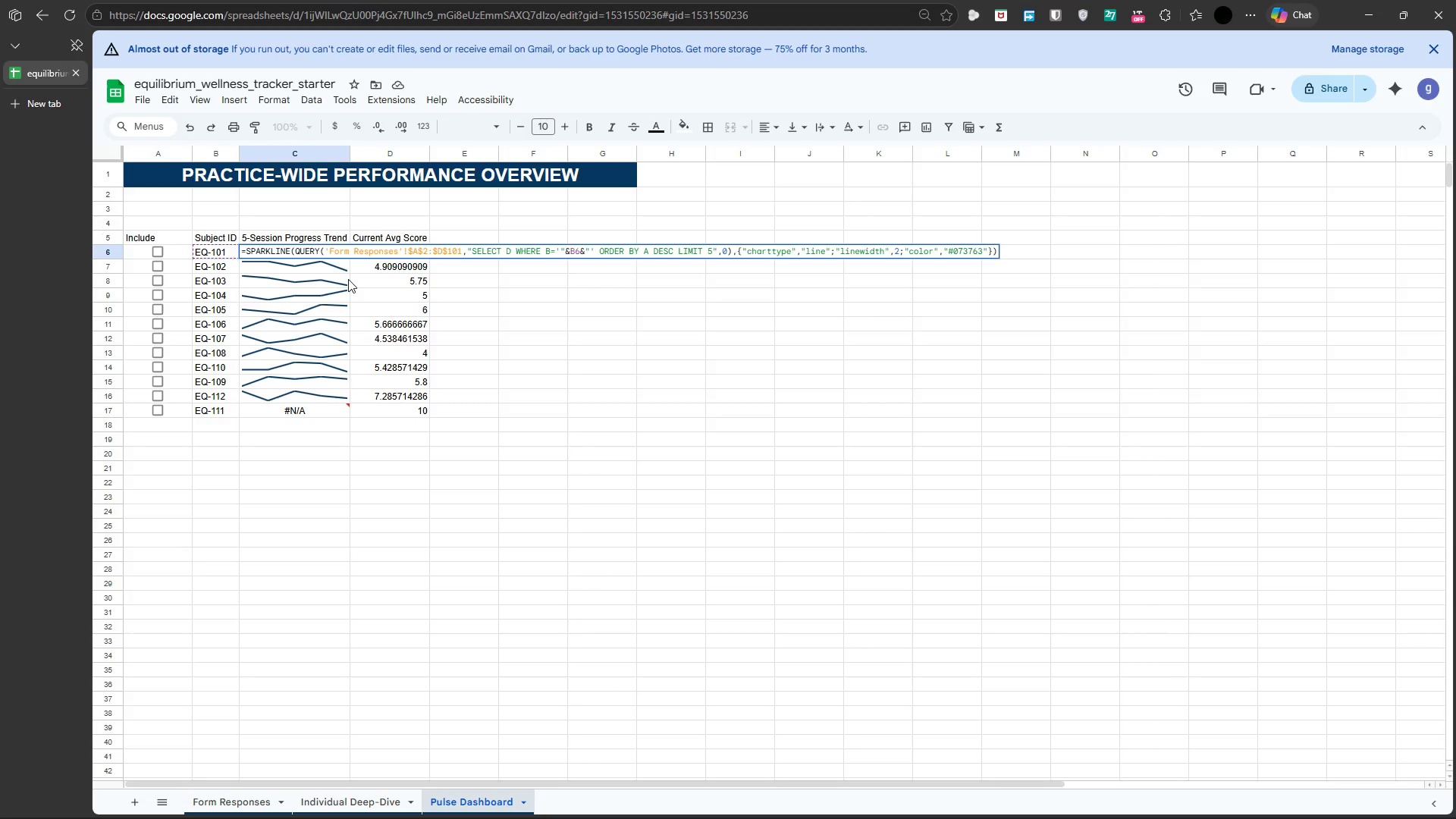 
type(IFF)
key(Backspace)
type(ERROR()
 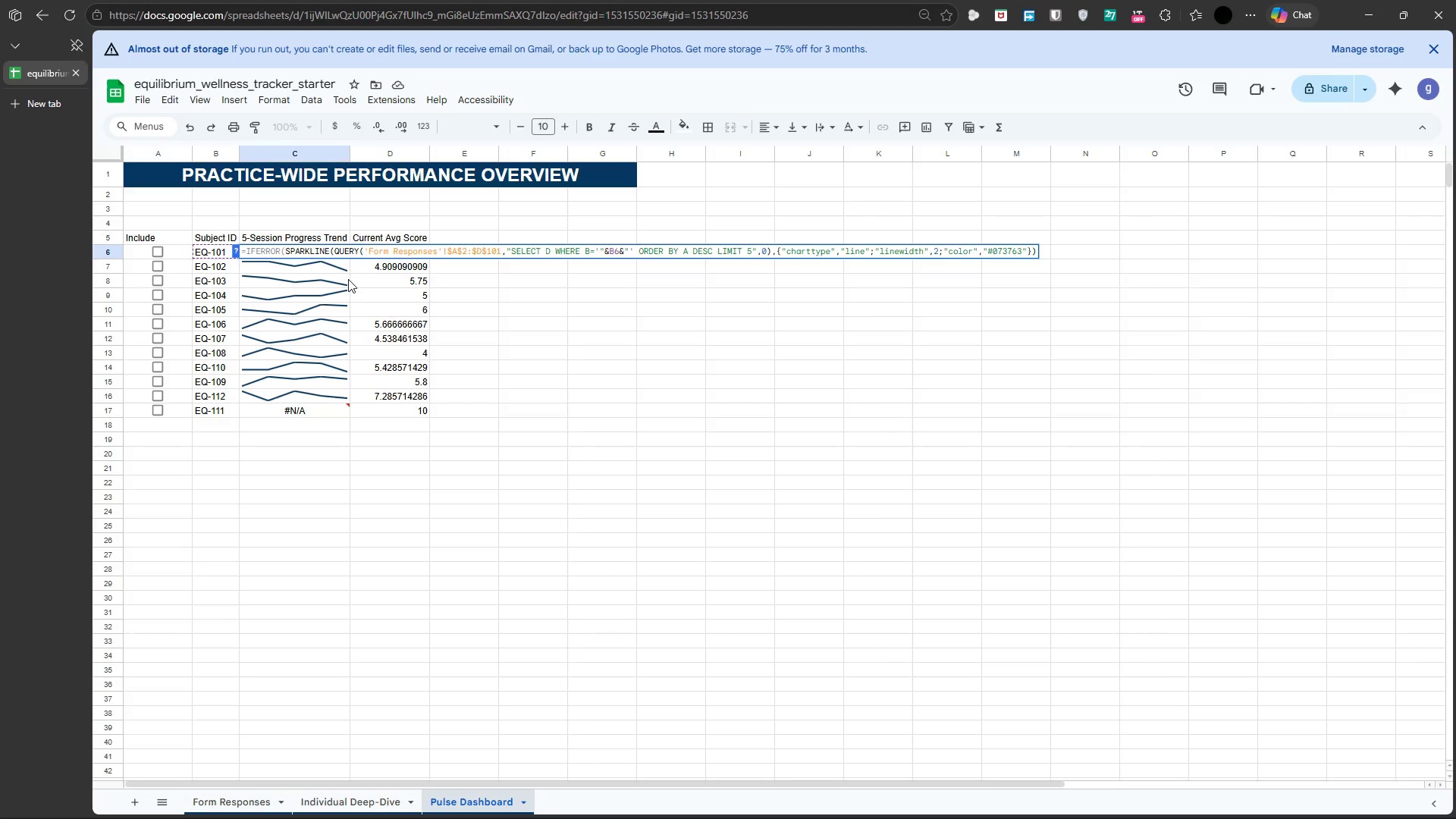 
wait(10.19)
 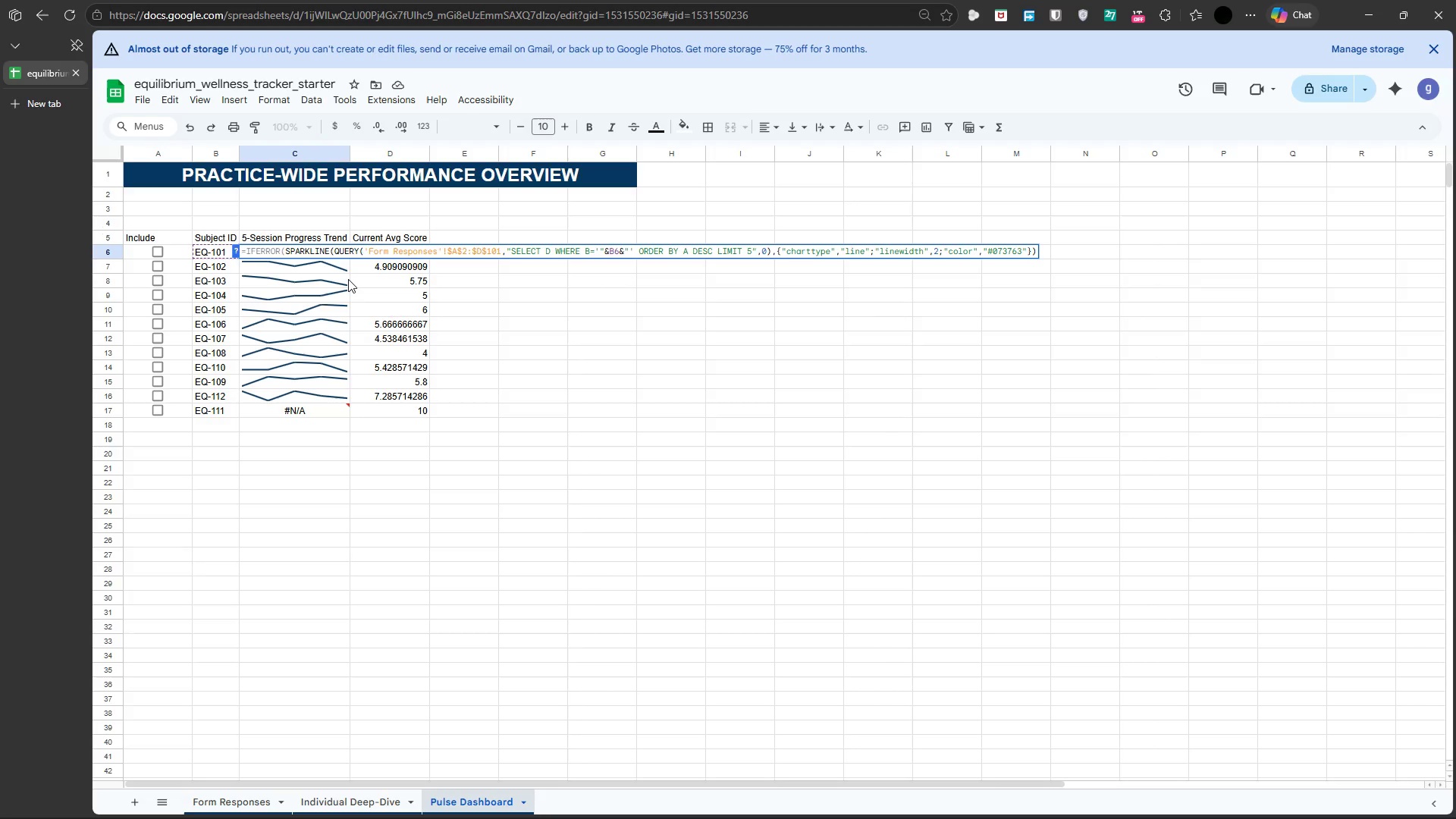 
left_click([1034, 249])
 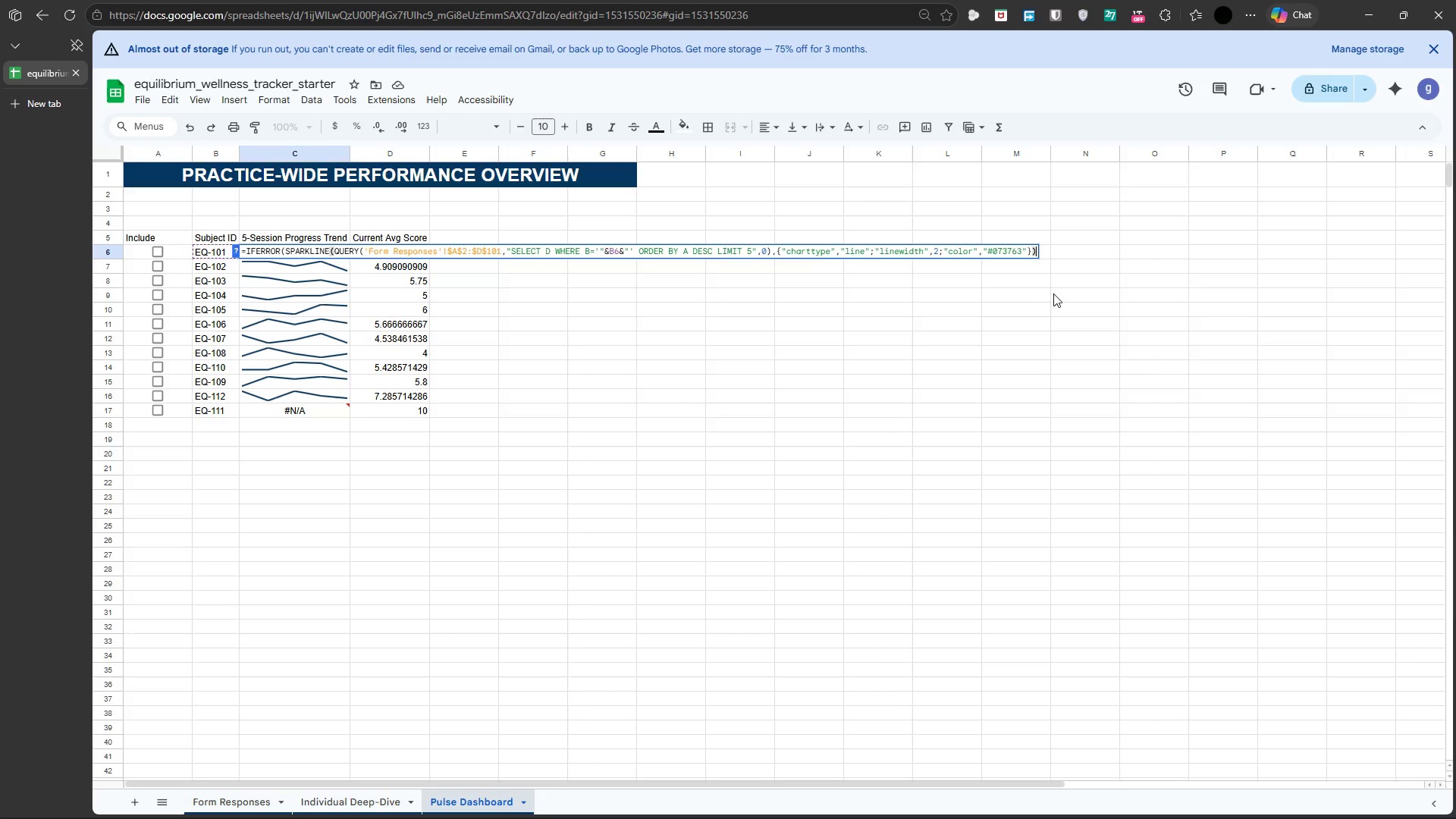 
key(Comma)
 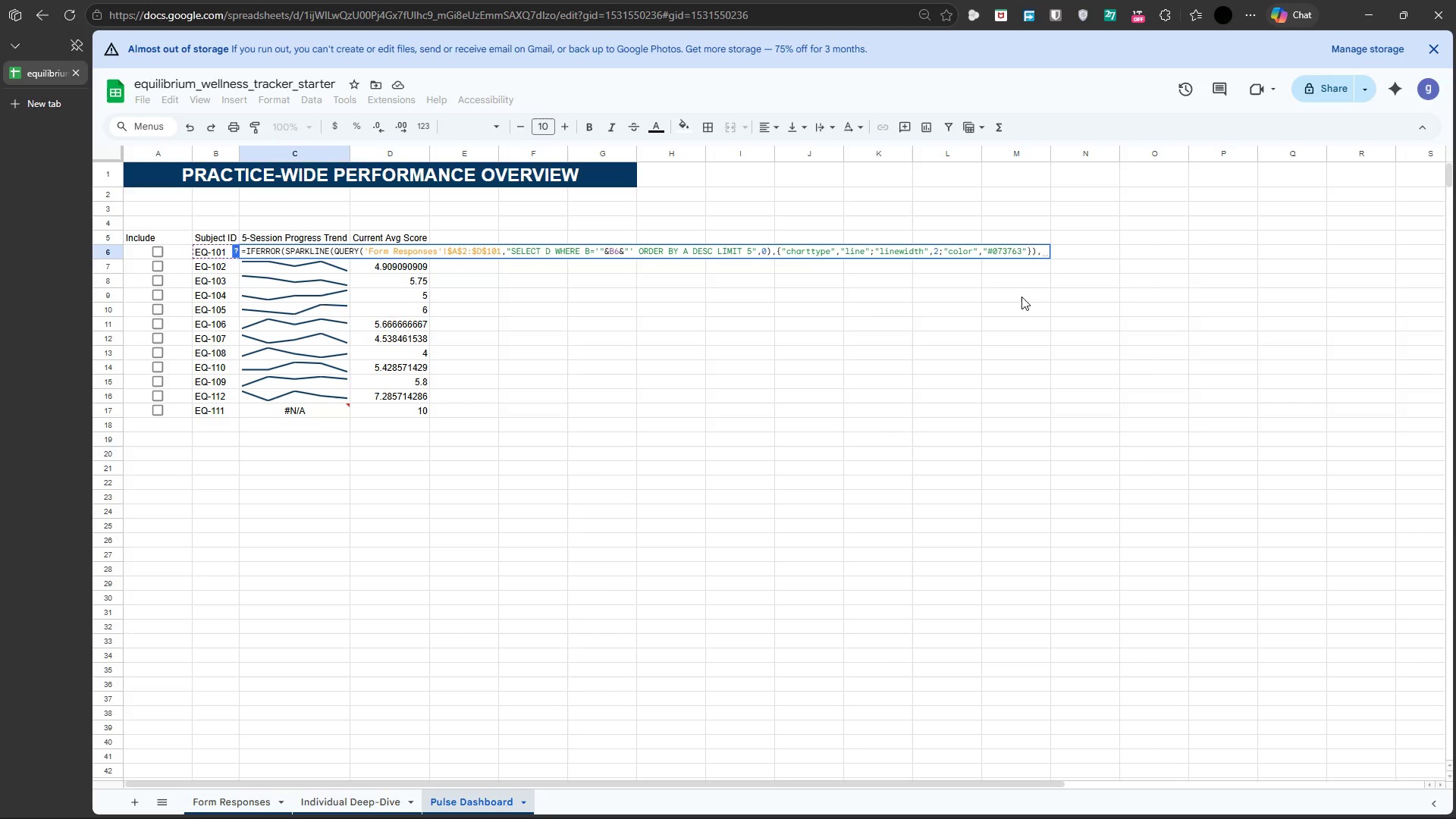 
key(Shift+Quote)
 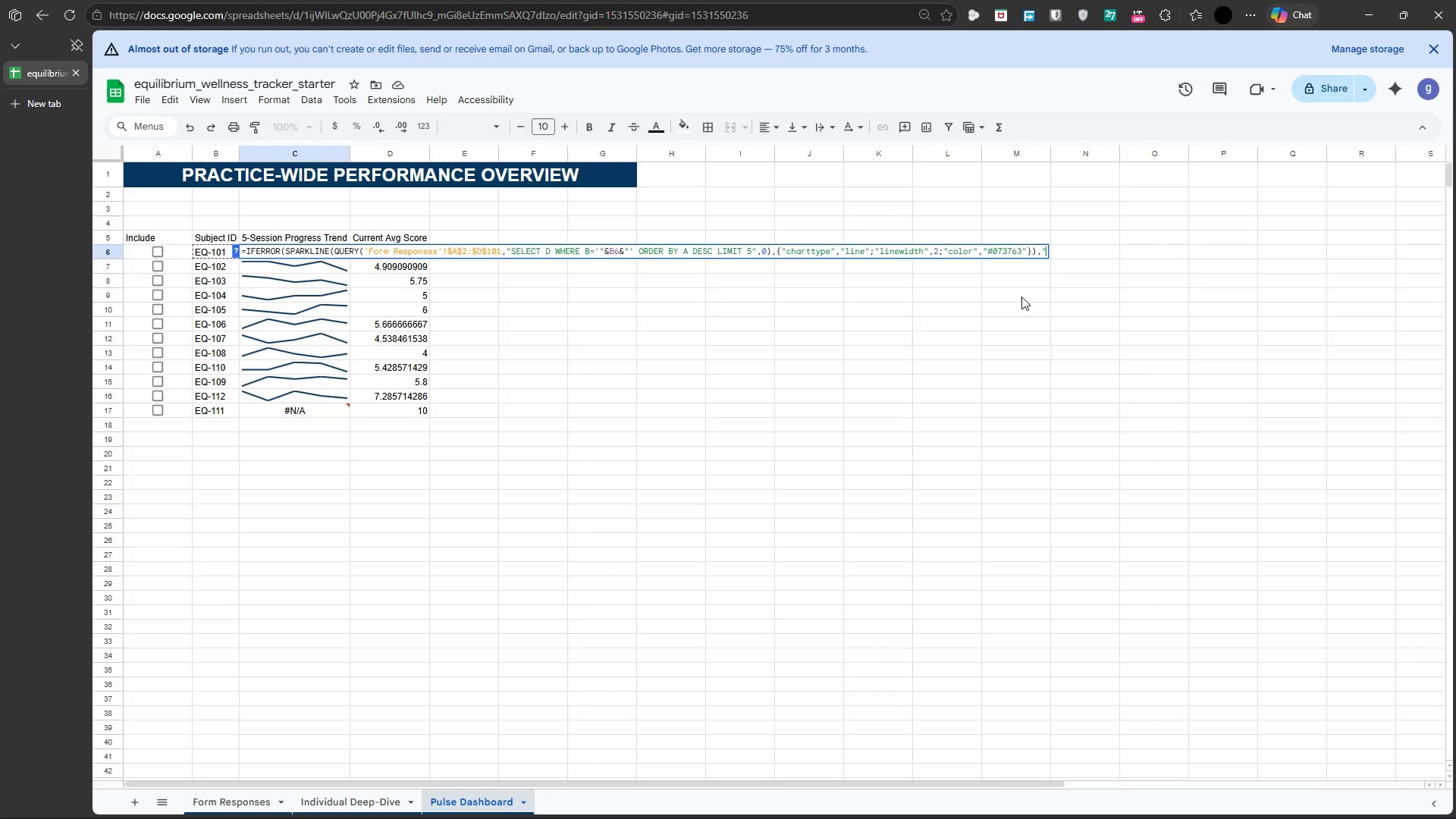 
key(Shift+I)
 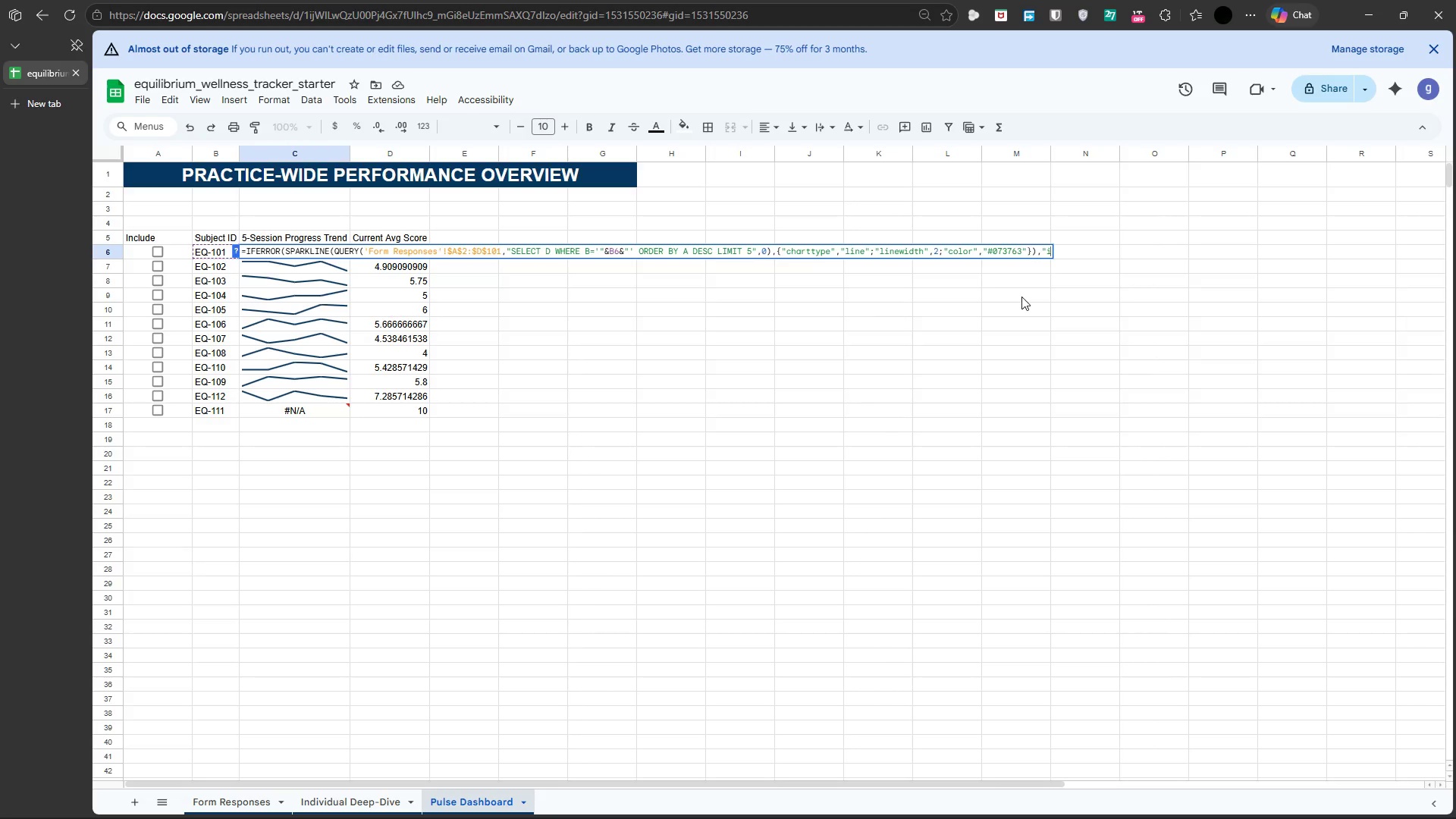 
key(Backspace)
 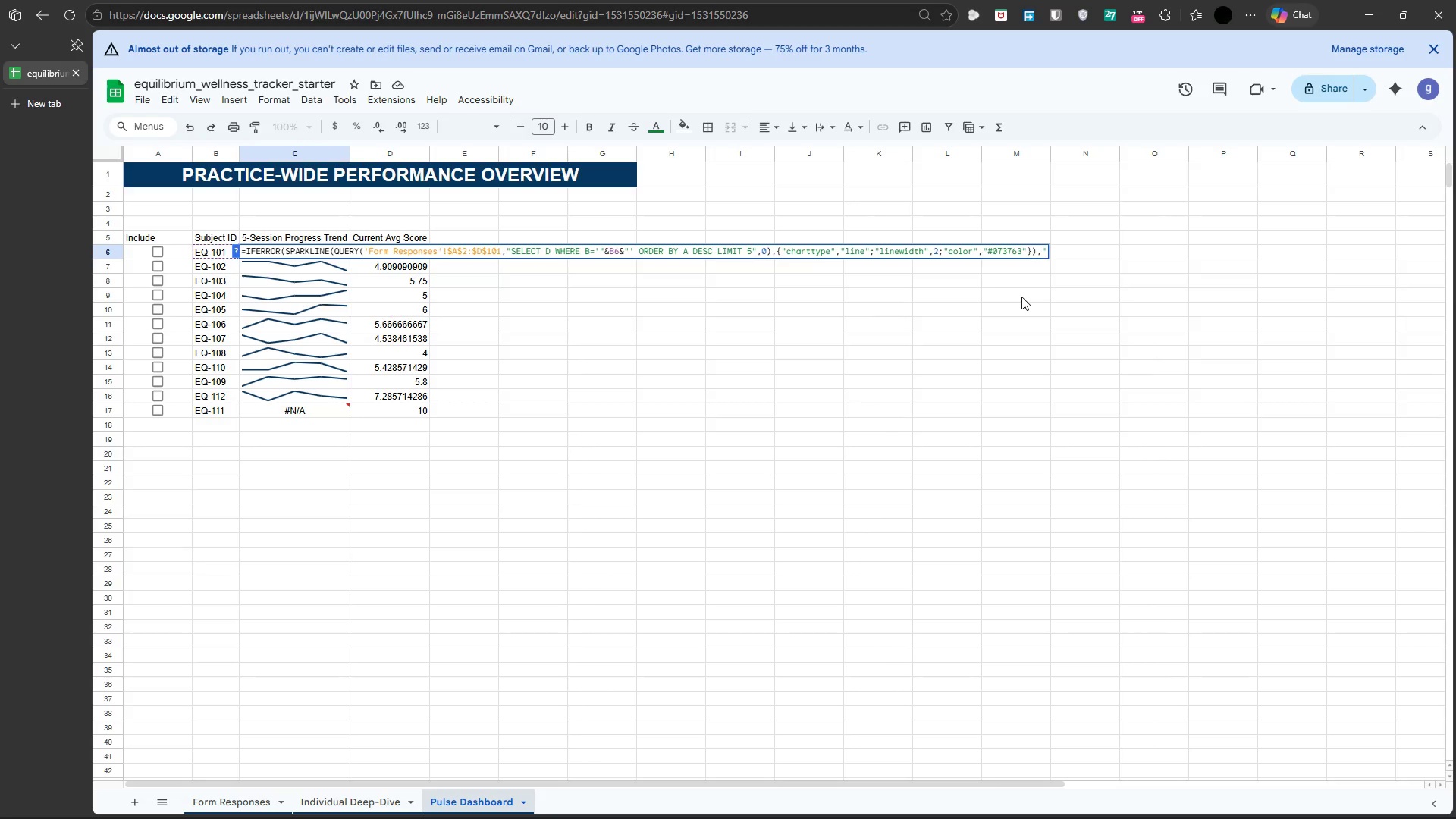 
key(I)
 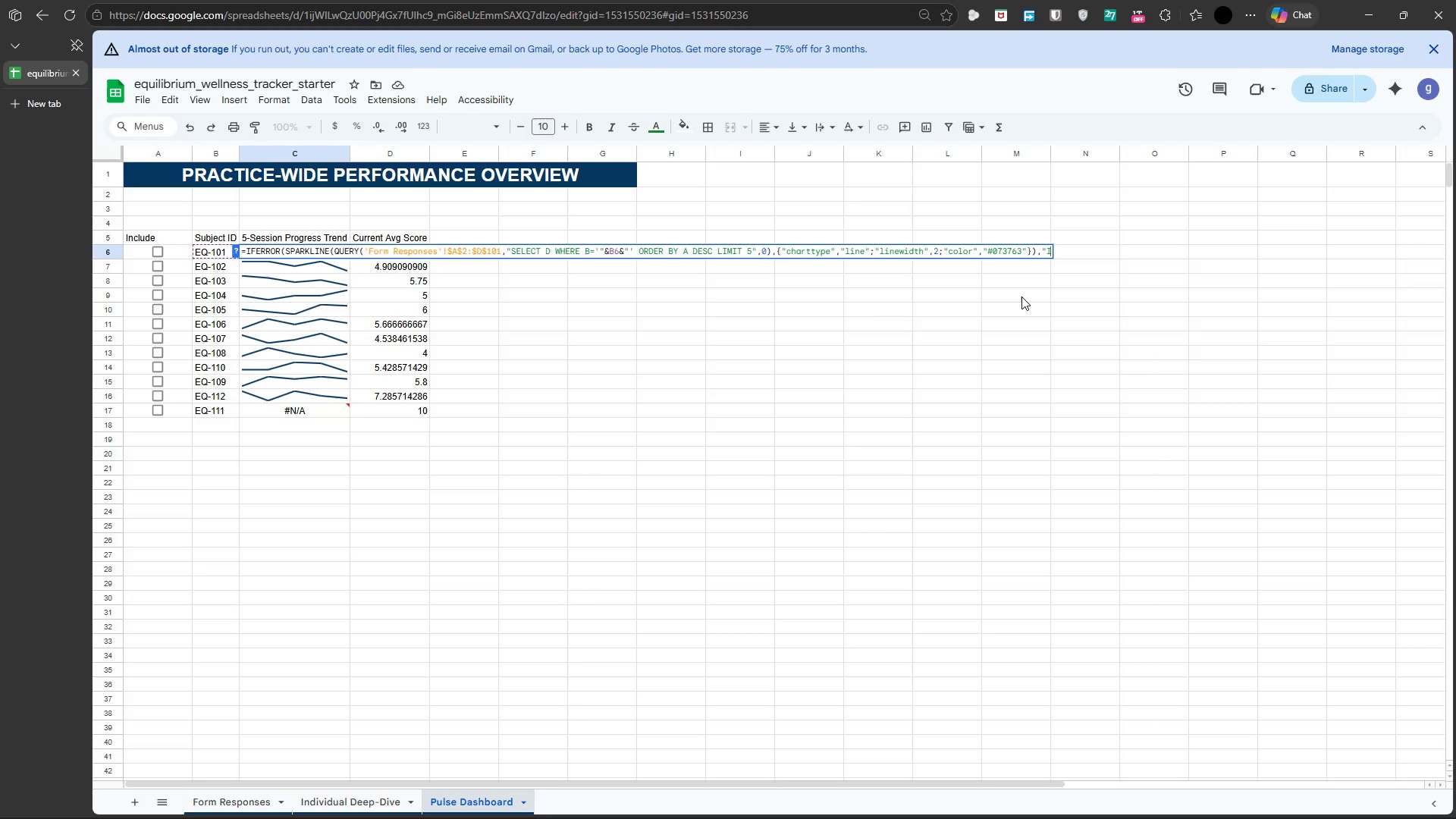 
type(nitial Session)
 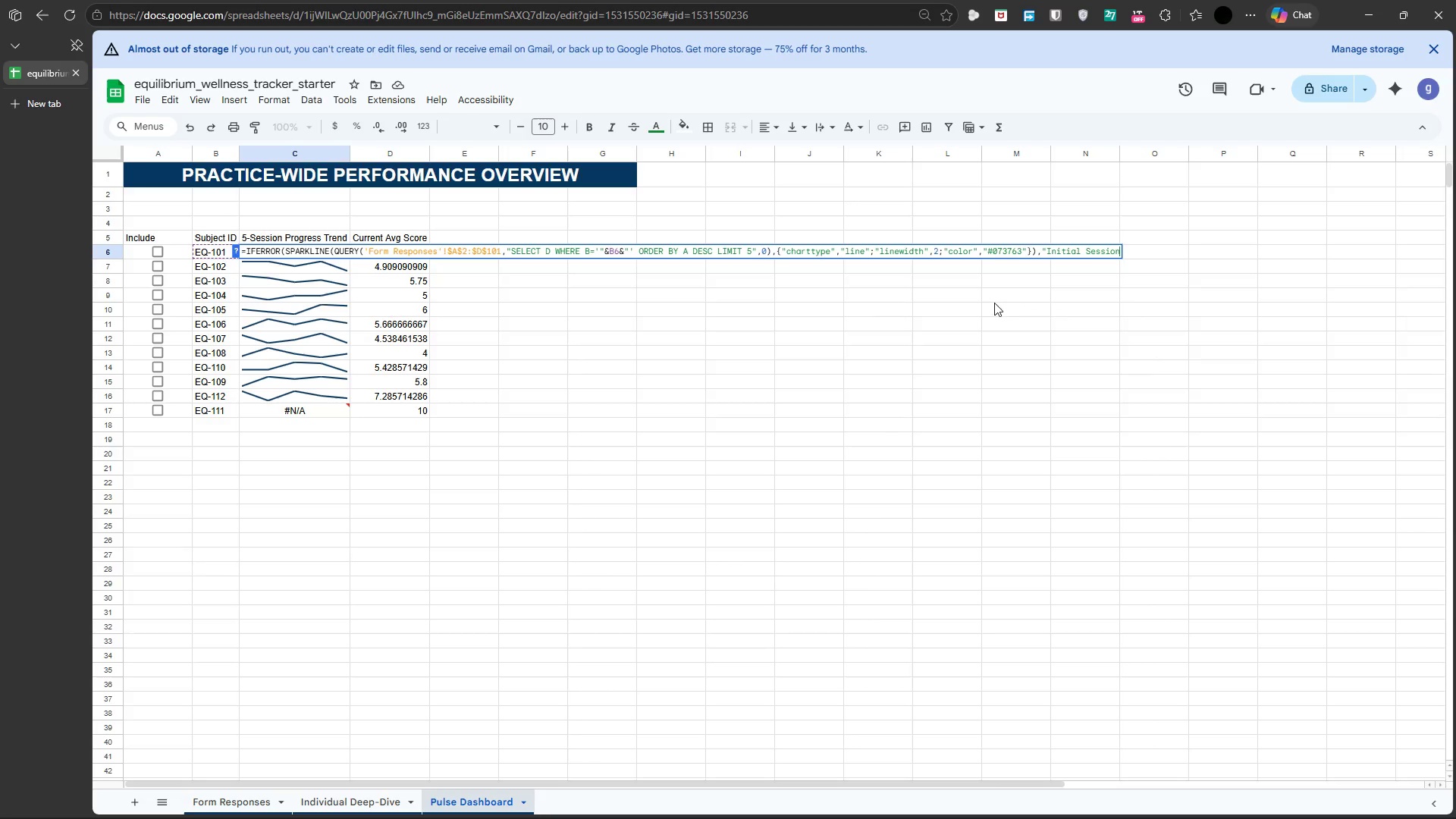 
key(Shift+Quote)
 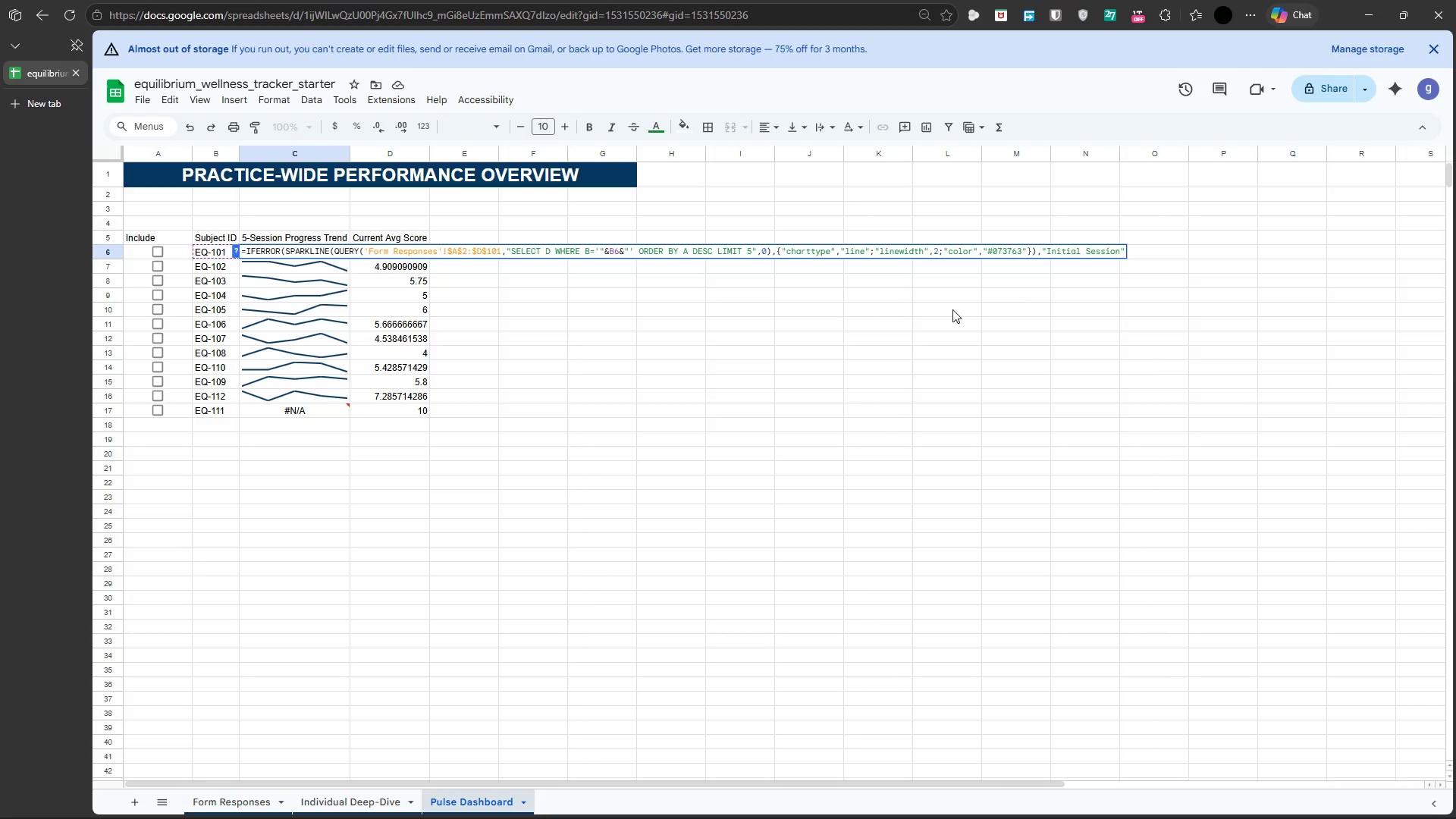 
key(Shift+0)
 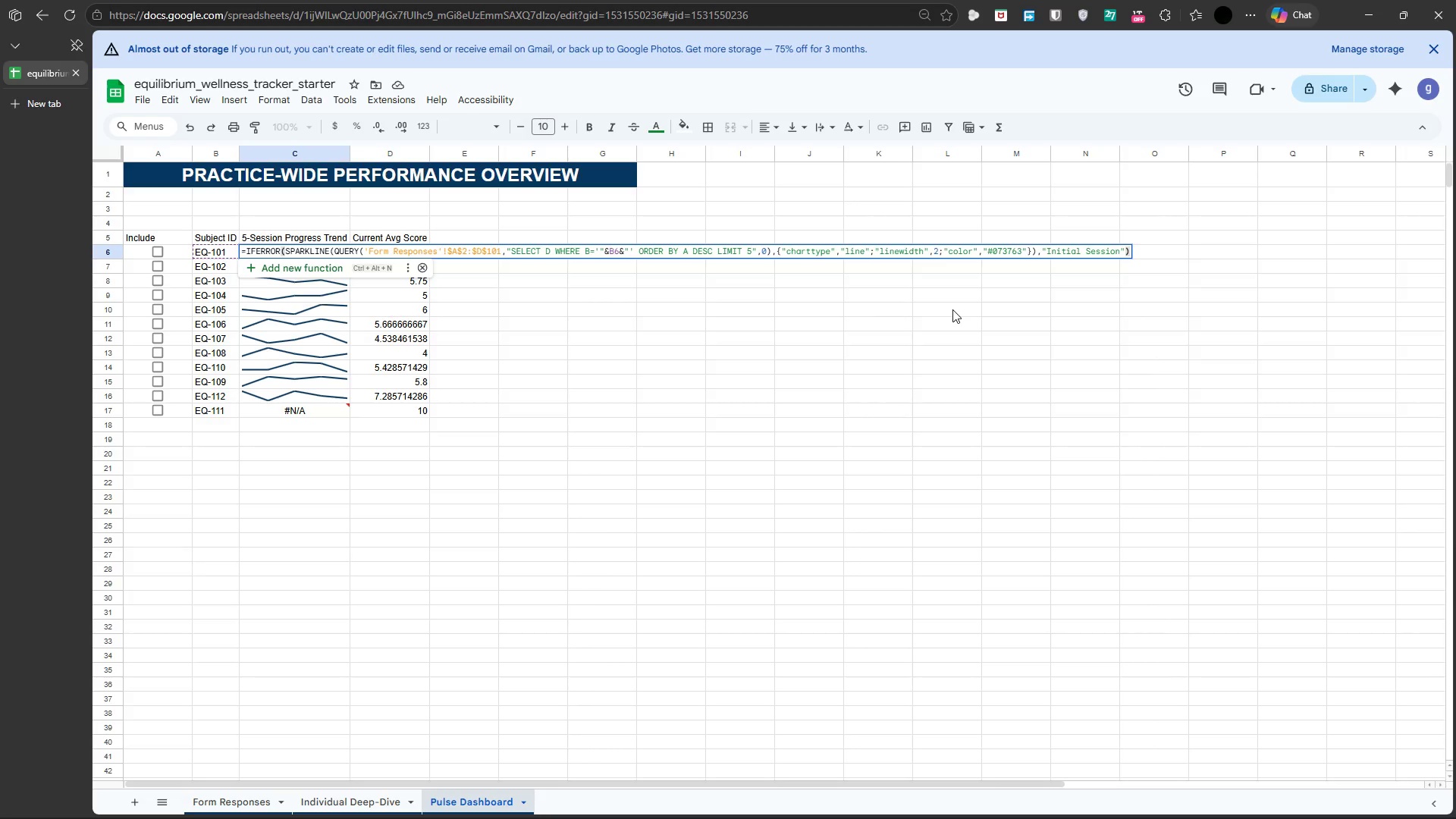 
key(Enter)
 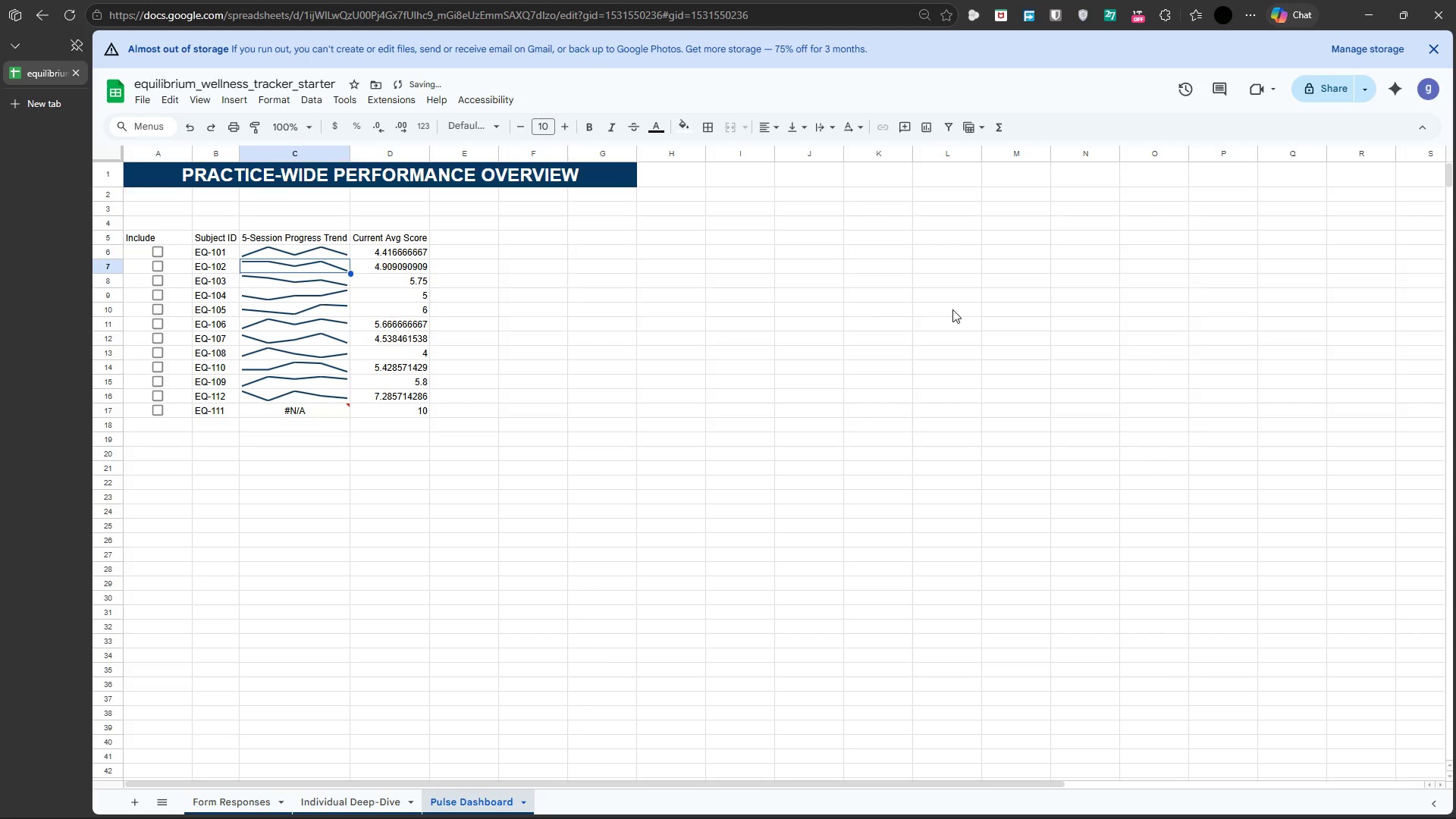 
key(ArrowUp)
 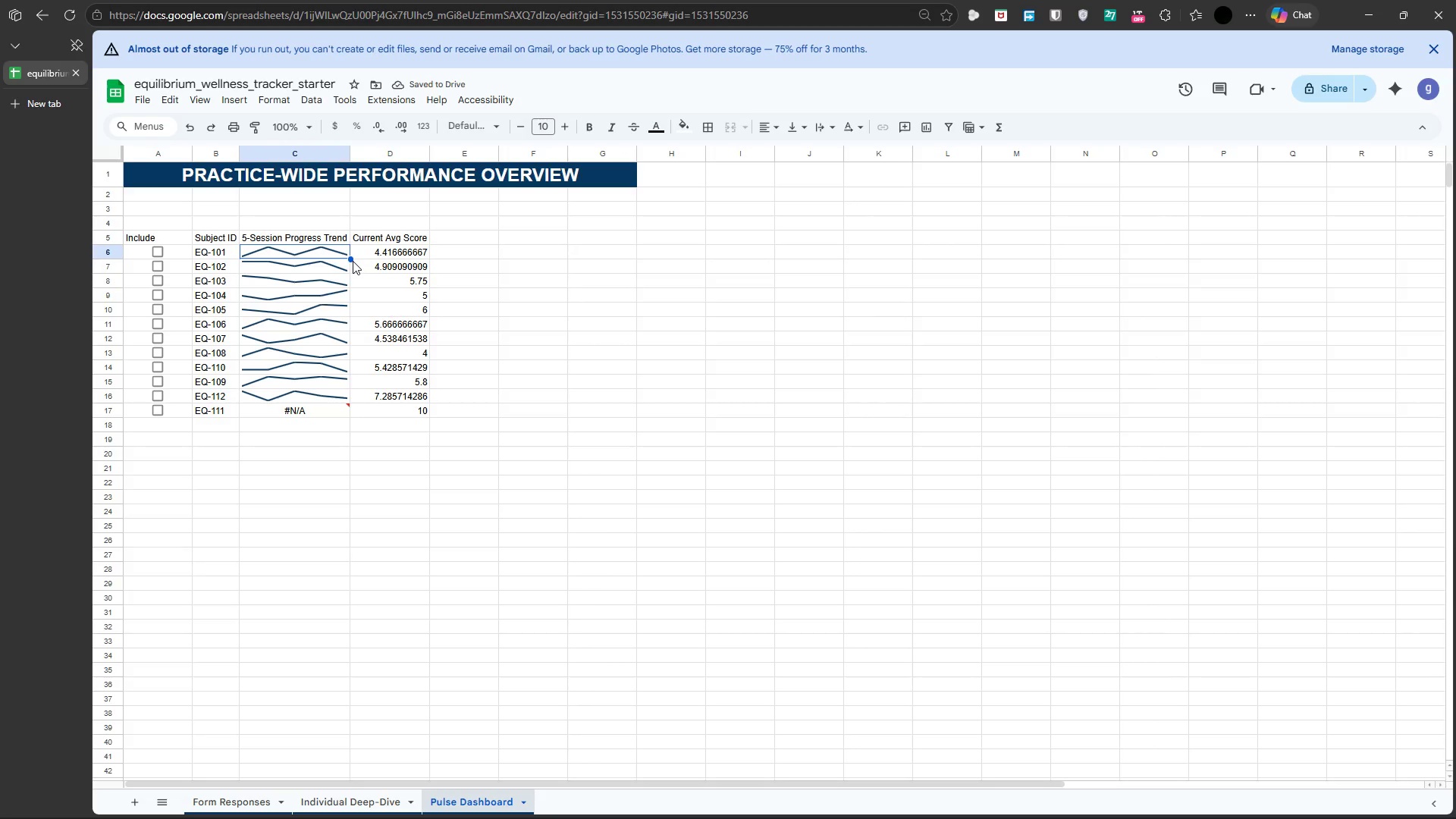 
left_click_drag(start_coordinate=[351, 259], to_coordinate=[345, 414])
 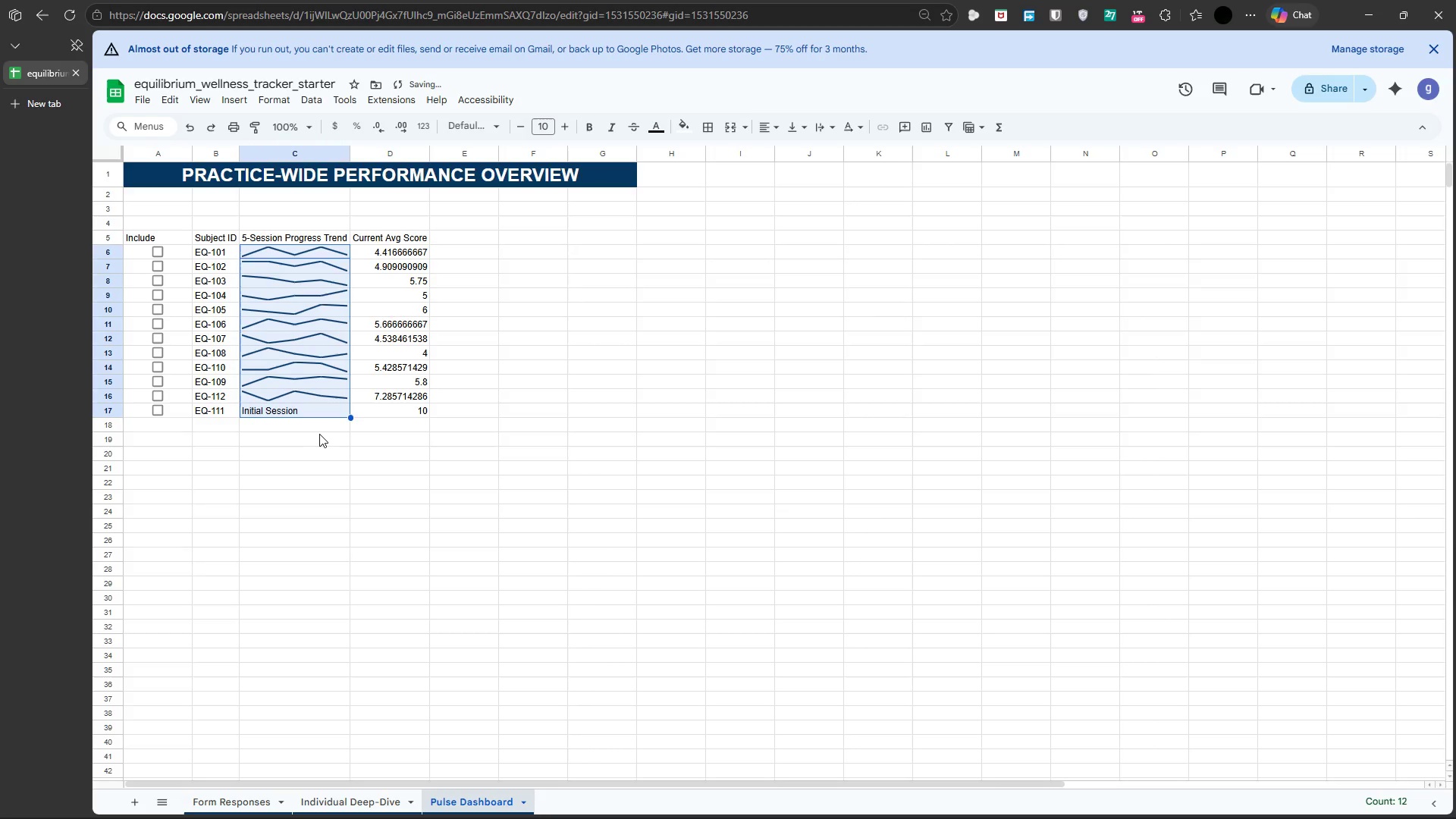 
left_click([315, 440])
 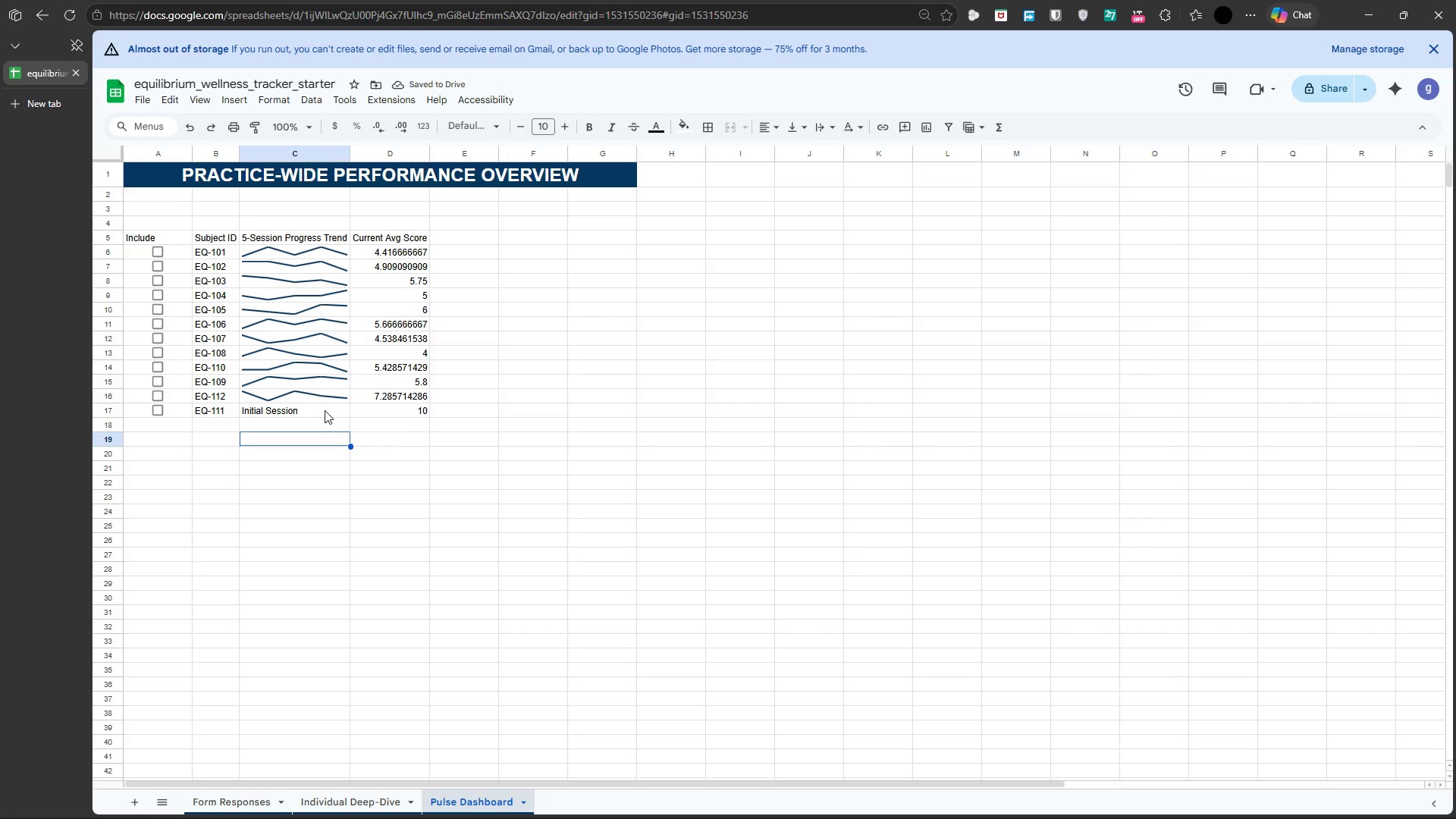 
left_click([325, 410])
 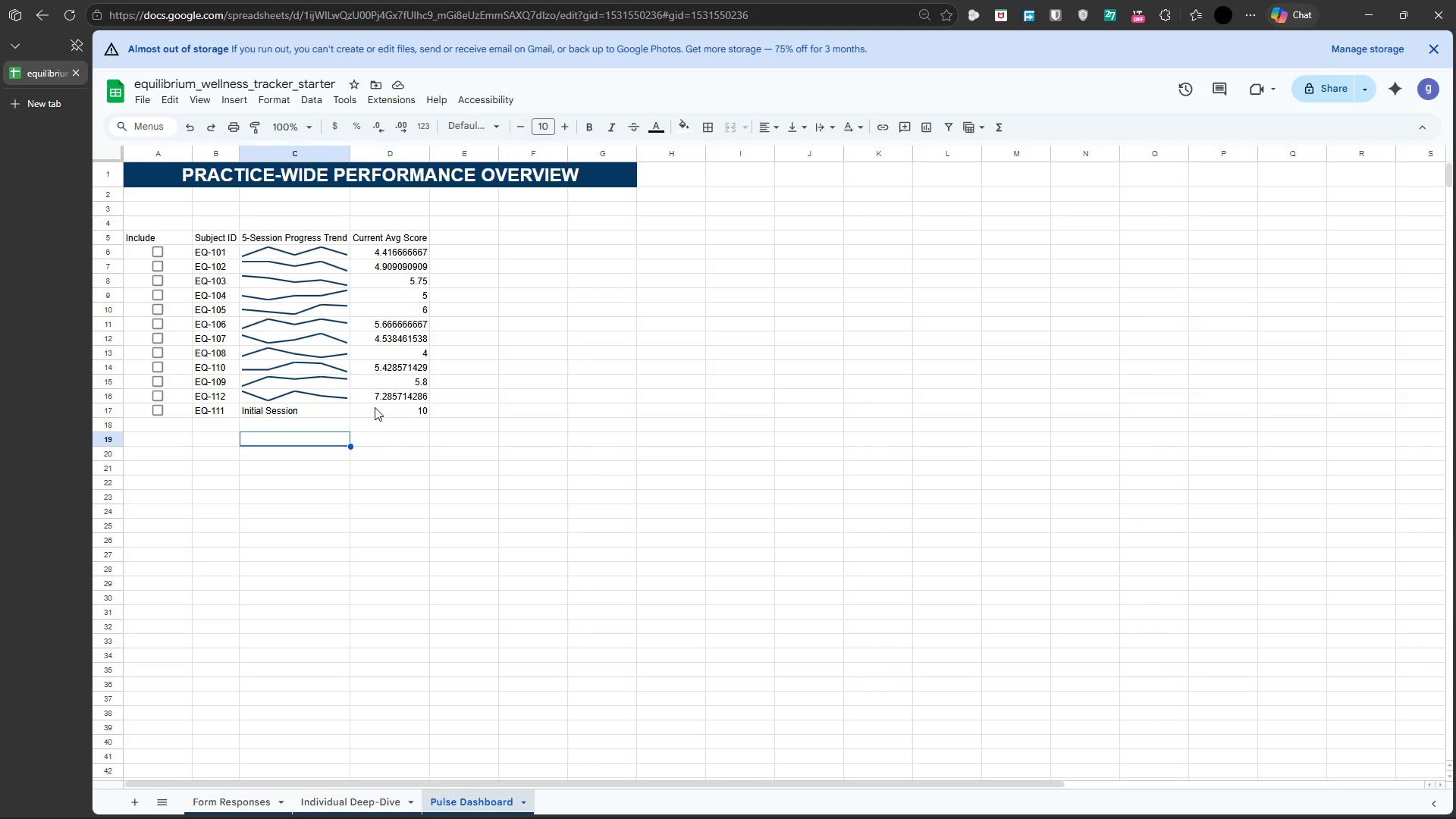 
wait(9.75)
 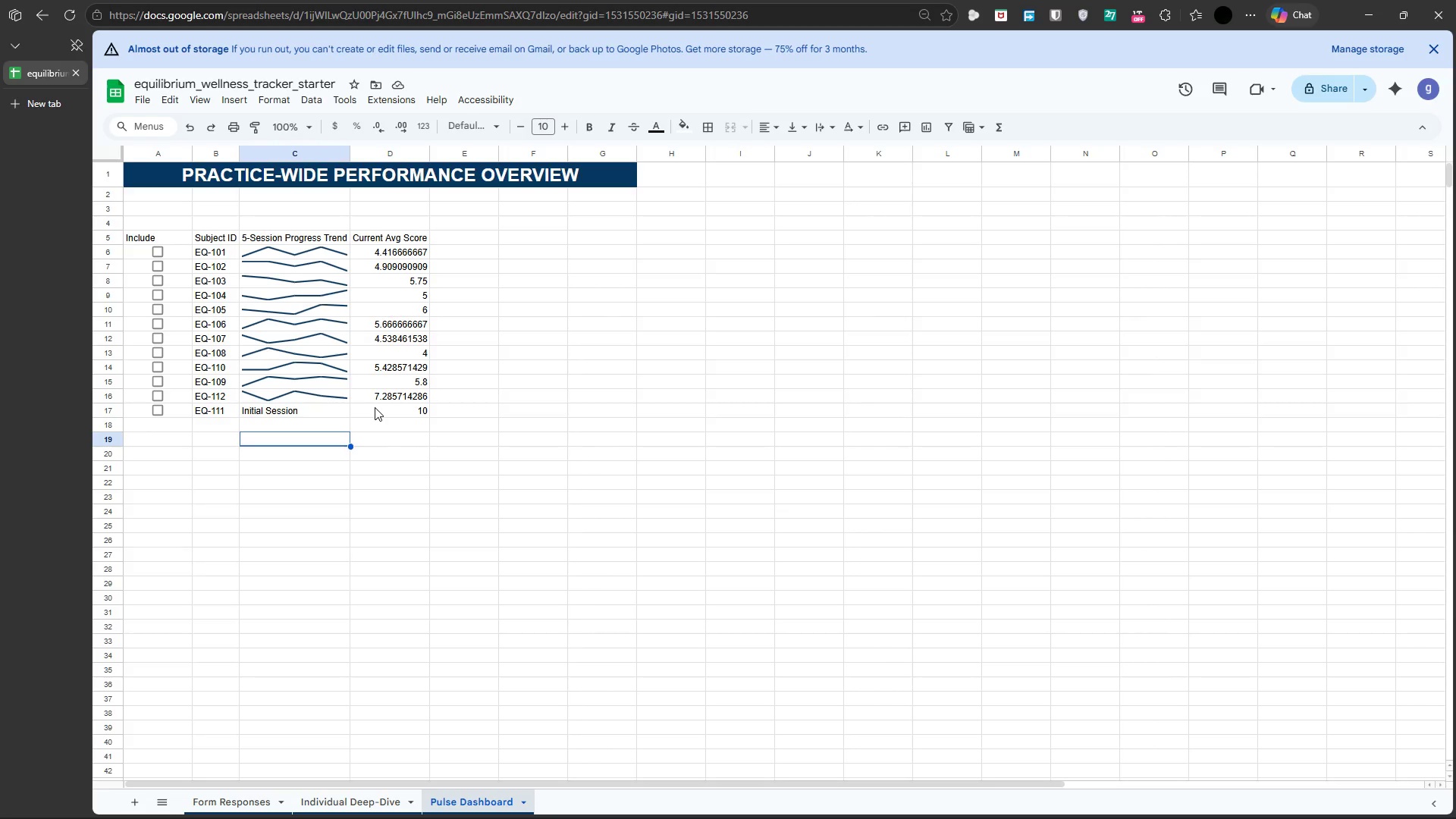 
left_click([397, 404])
 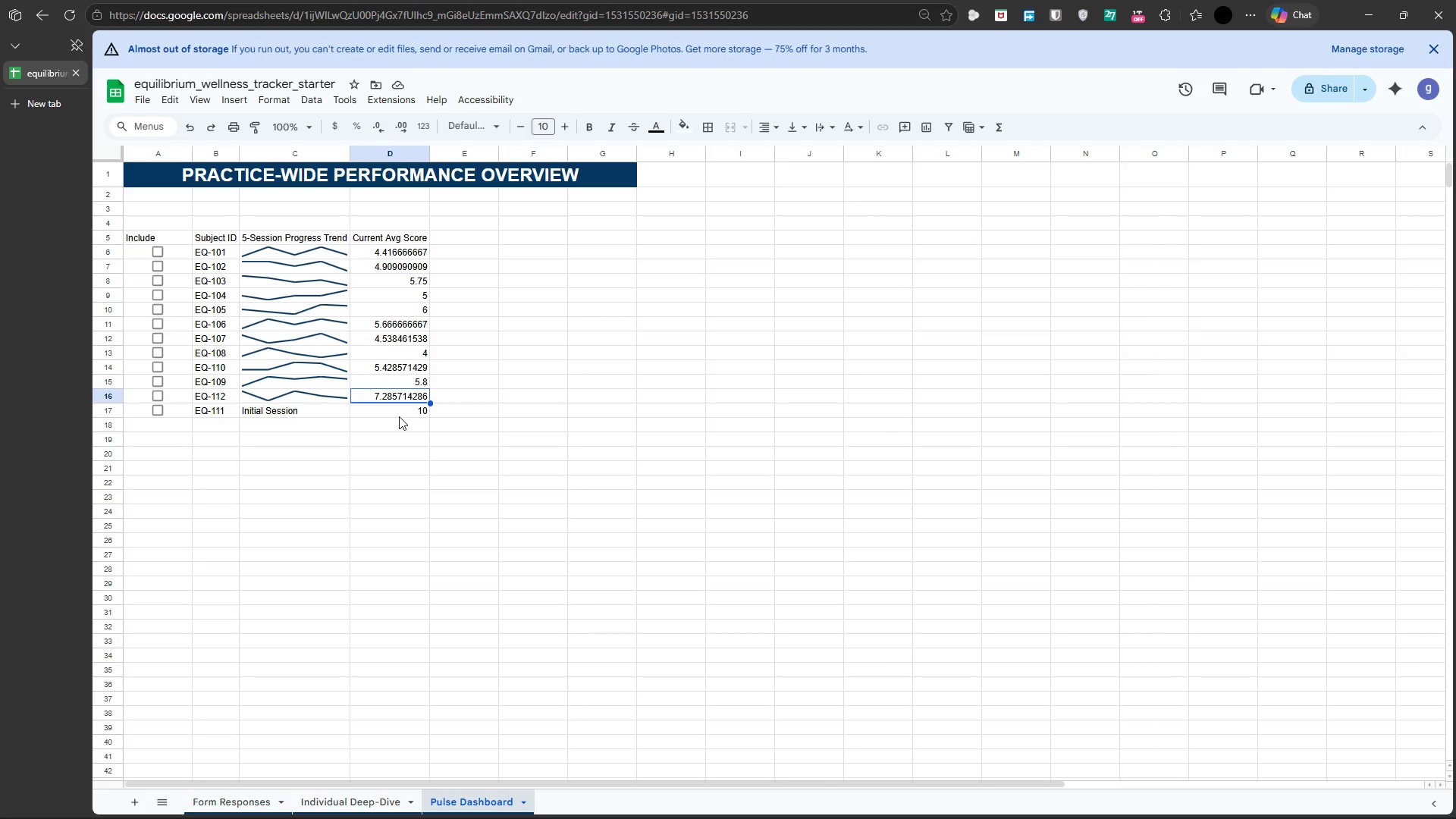 
left_click([399, 416])
 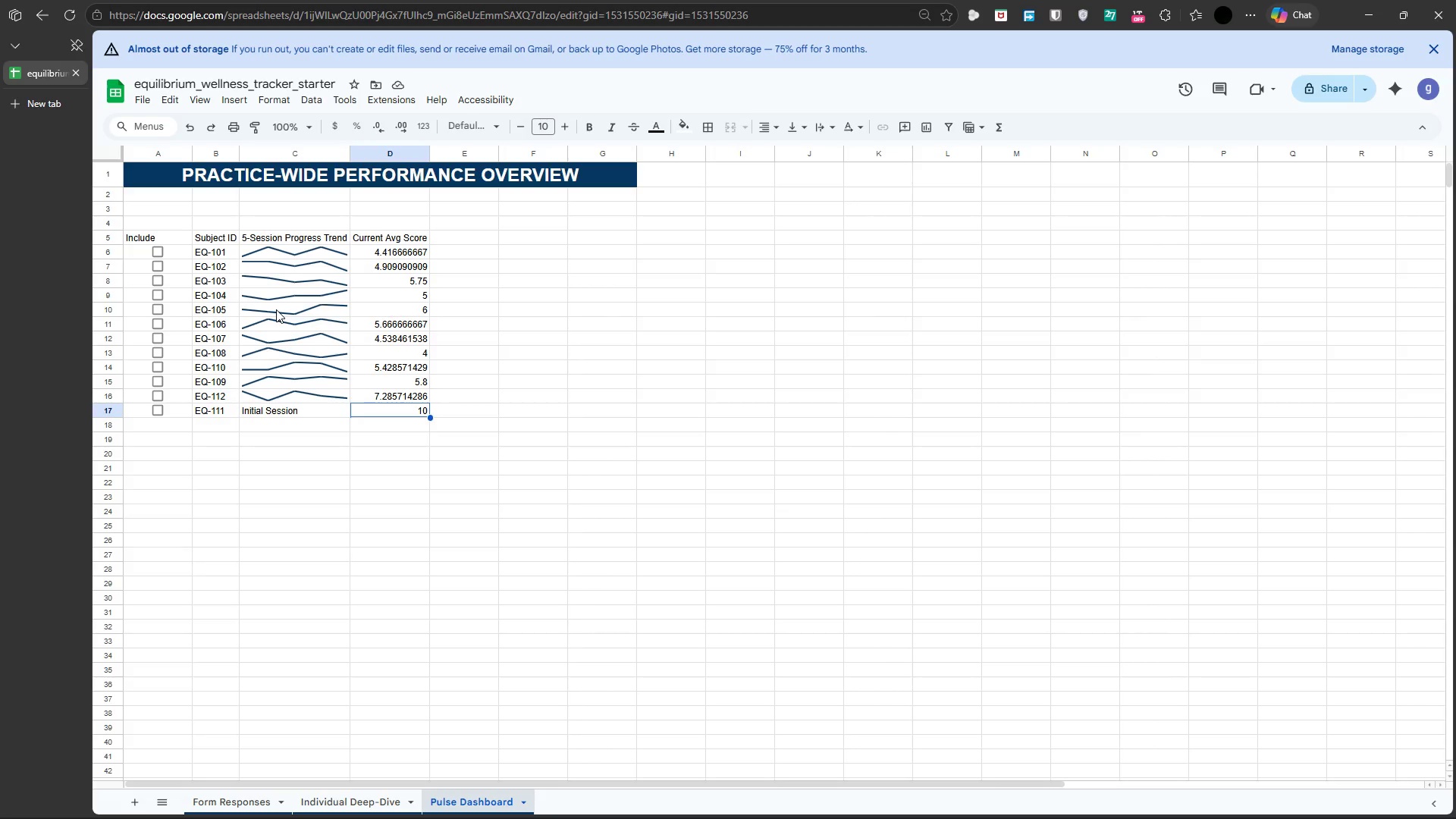 
wait(24.08)
 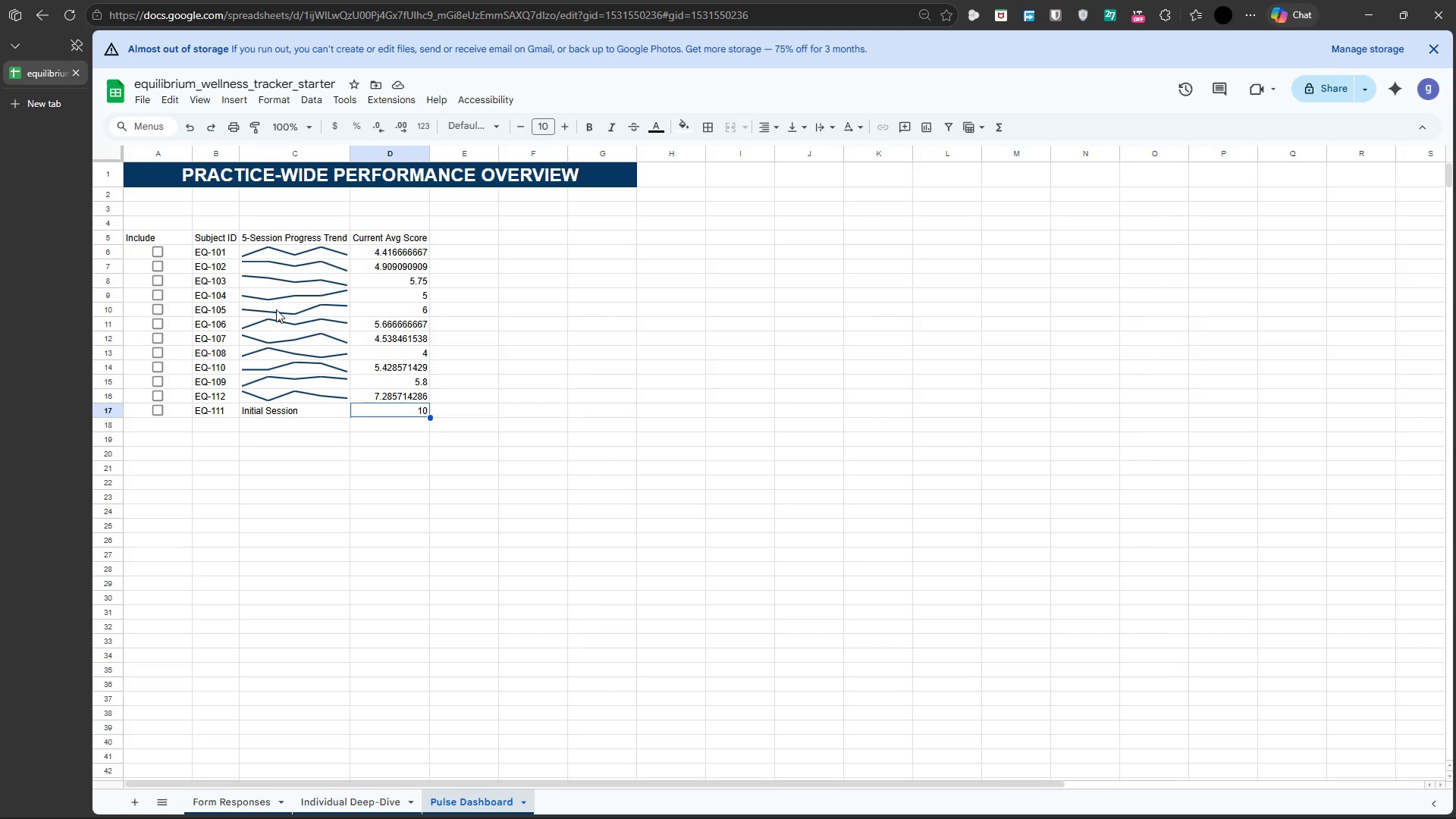 
left_click([441, 278])
 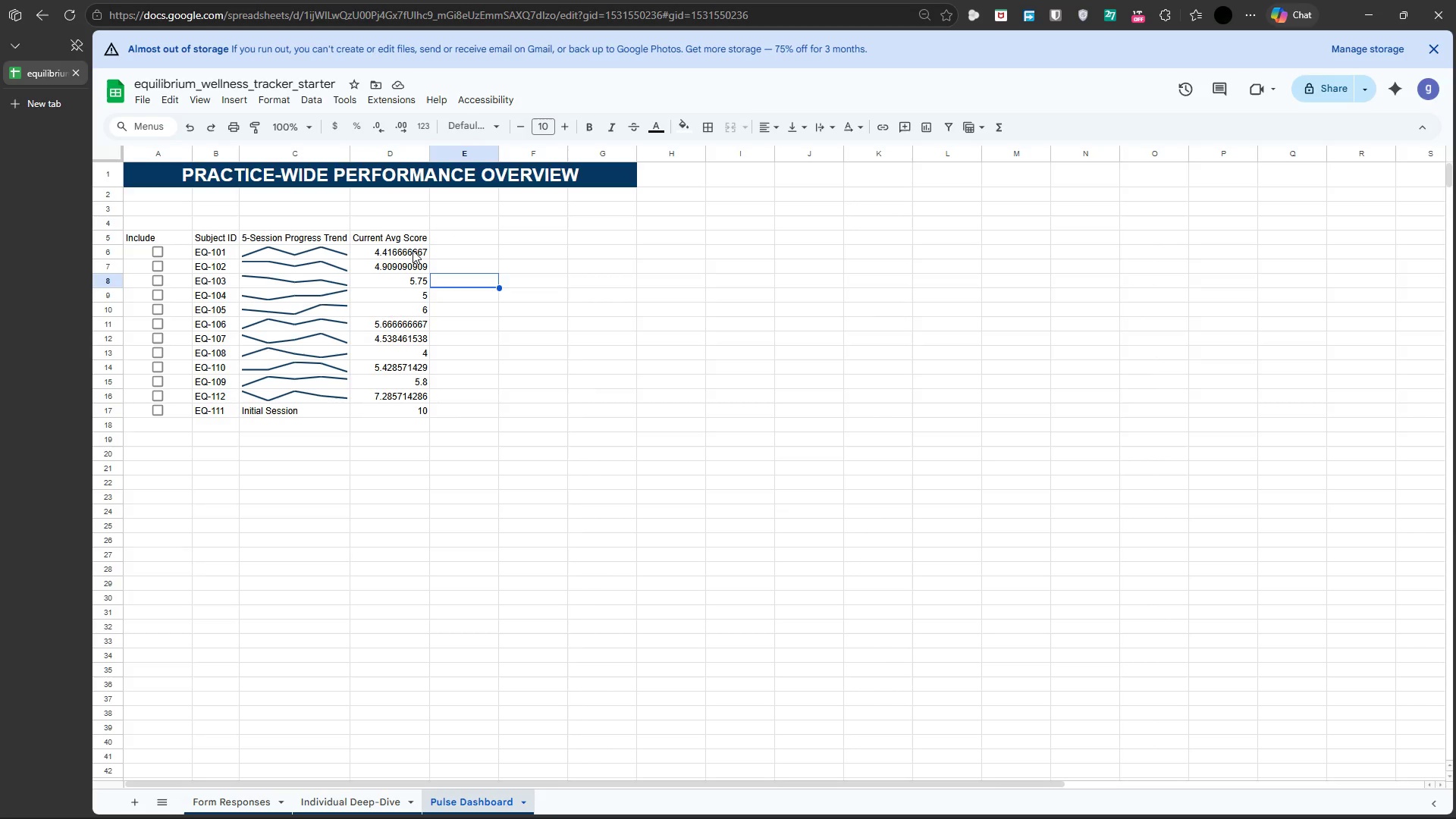 
left_click([413, 250])
 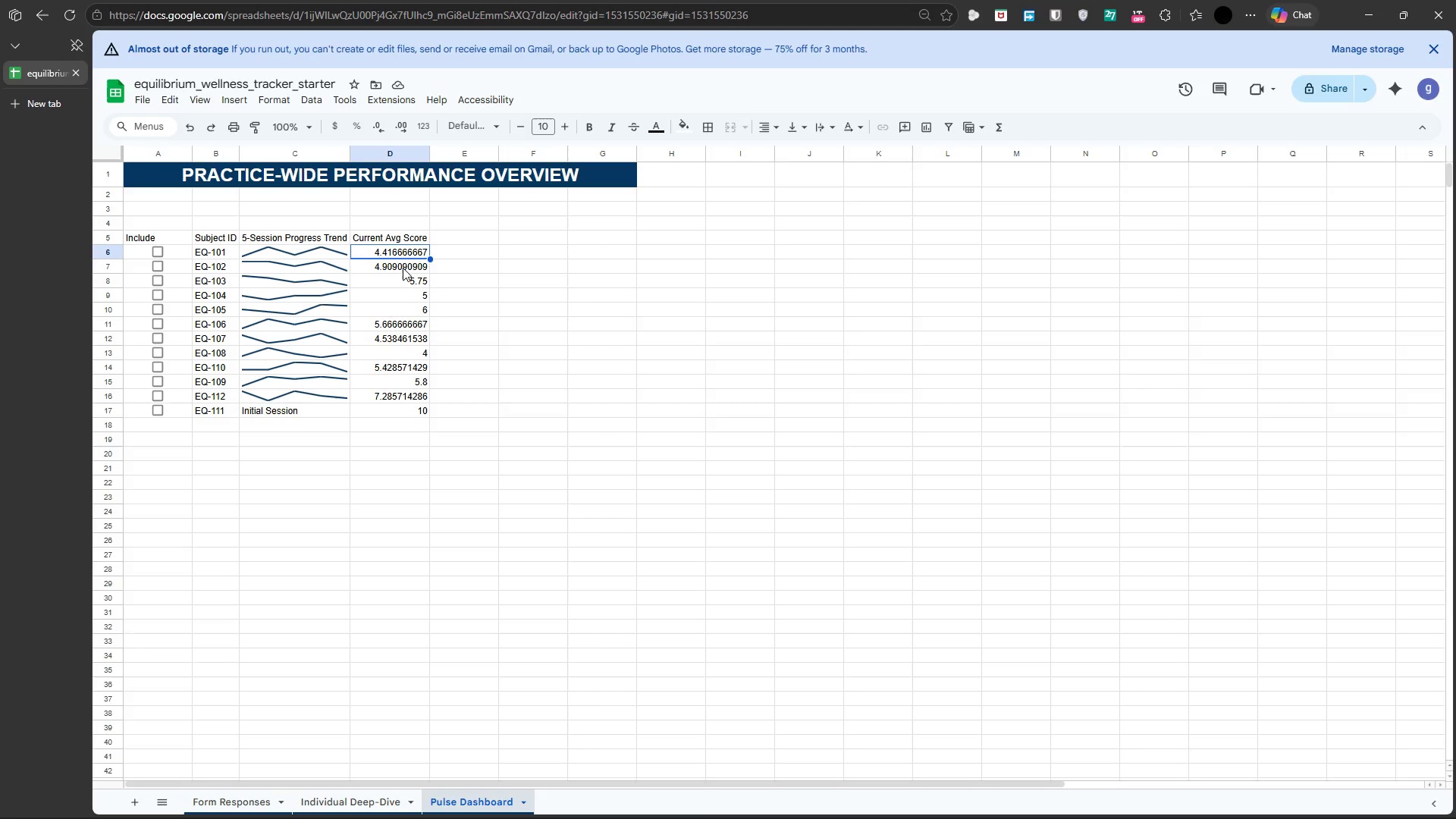 
wait(22.61)
 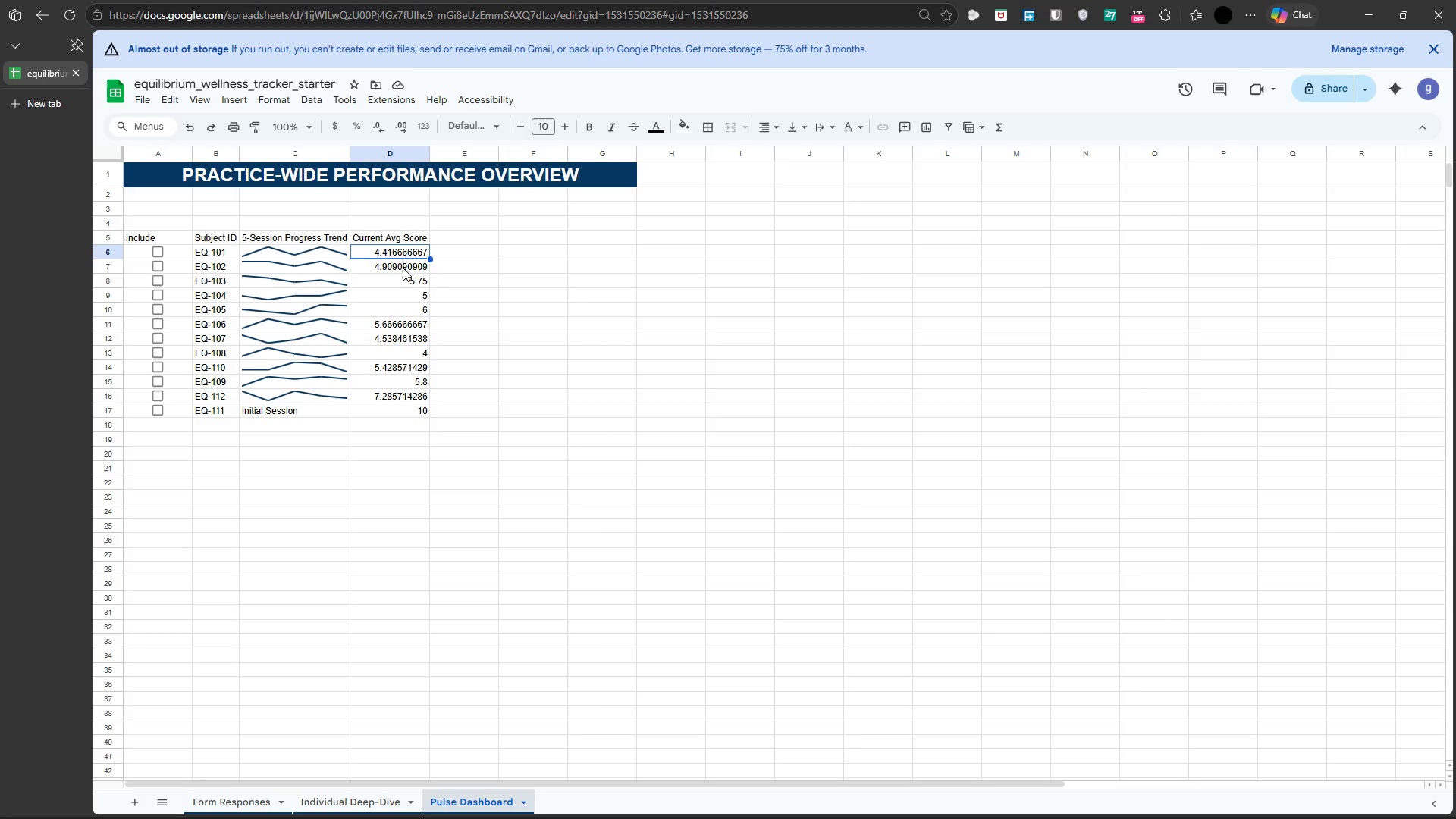 
left_click([523, 239])
 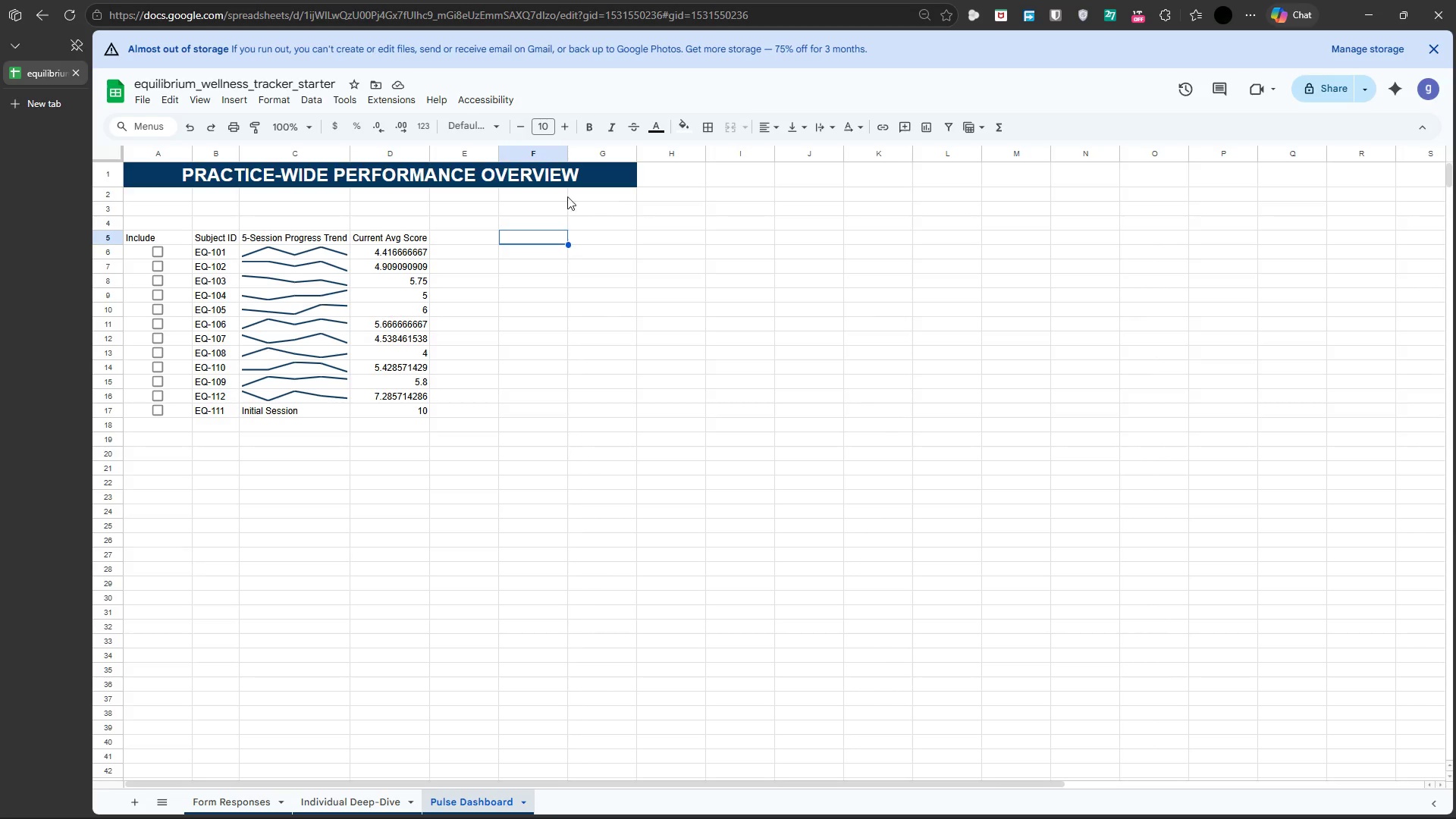 
wait(15.34)
 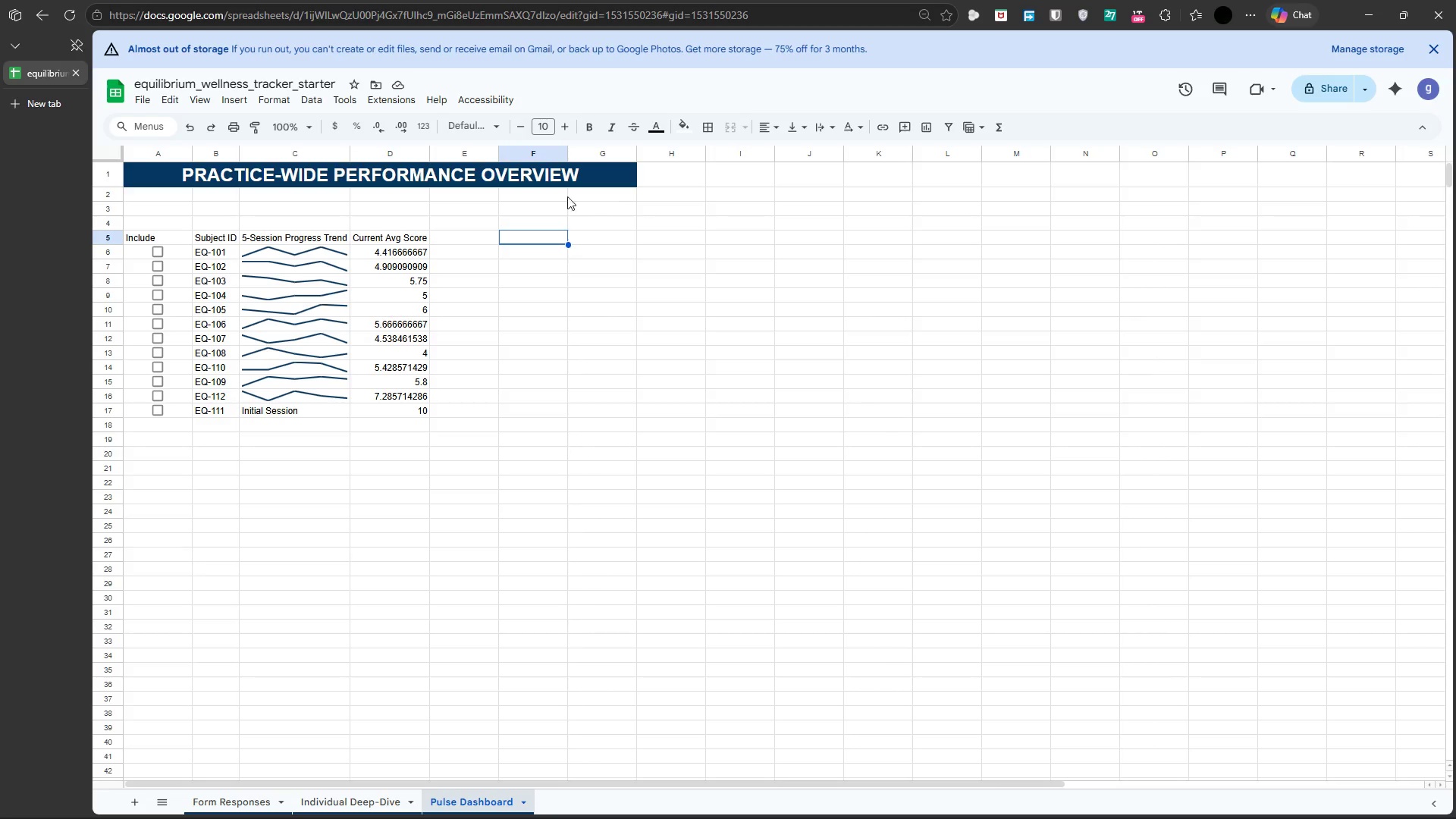 
left_click([611, 238])
 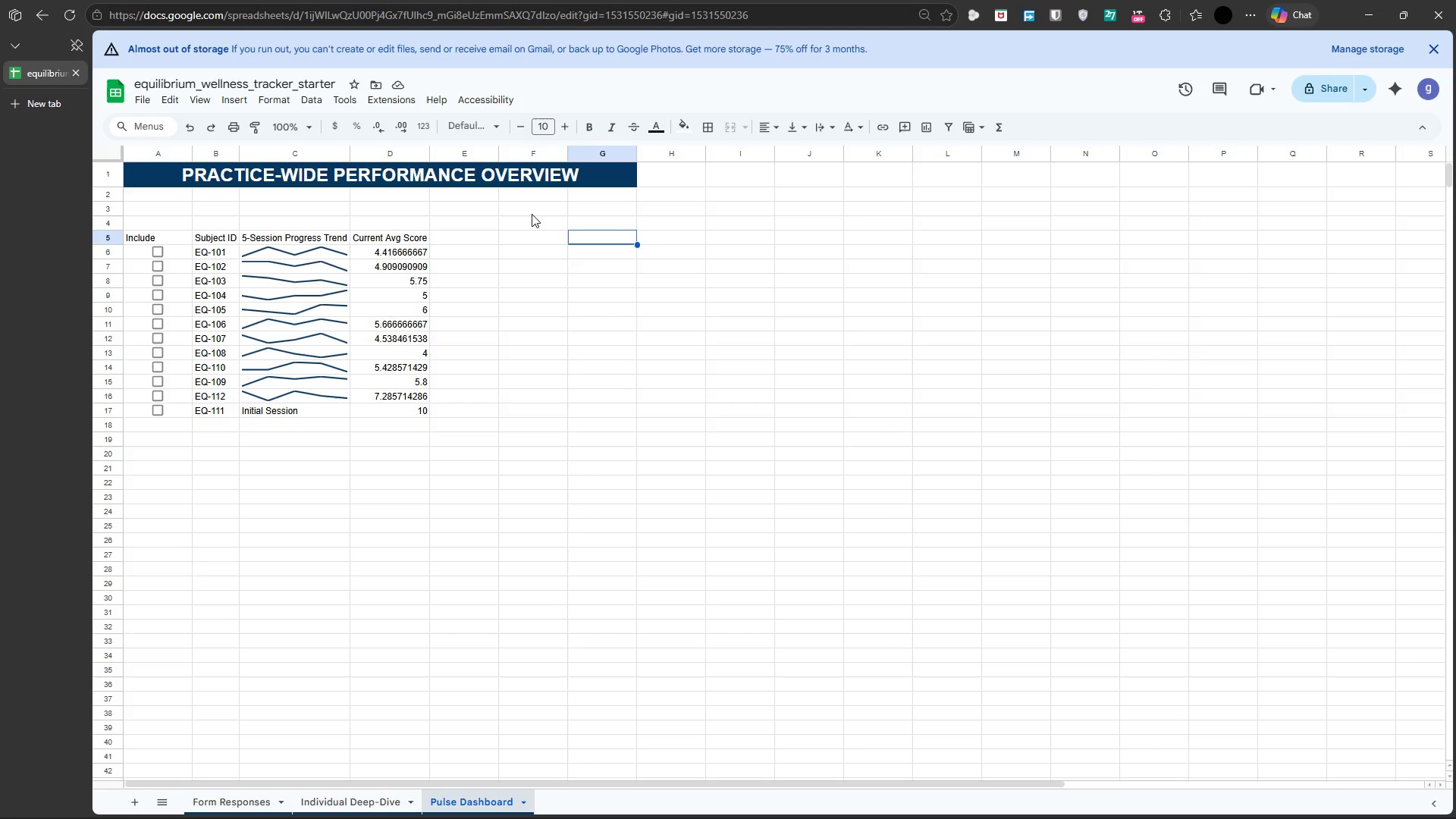 
wait(5.95)
 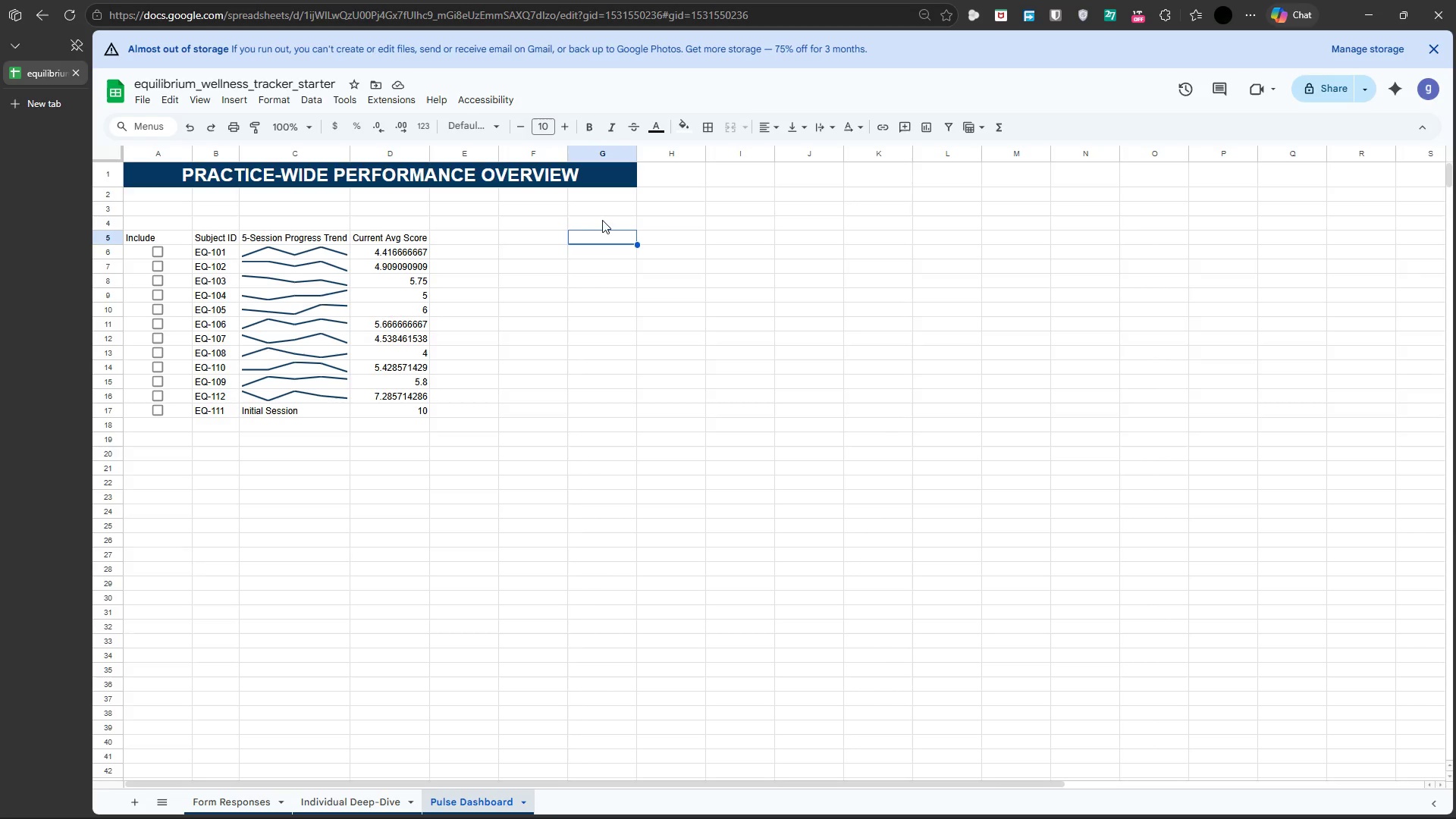 
left_click([543, 194])
 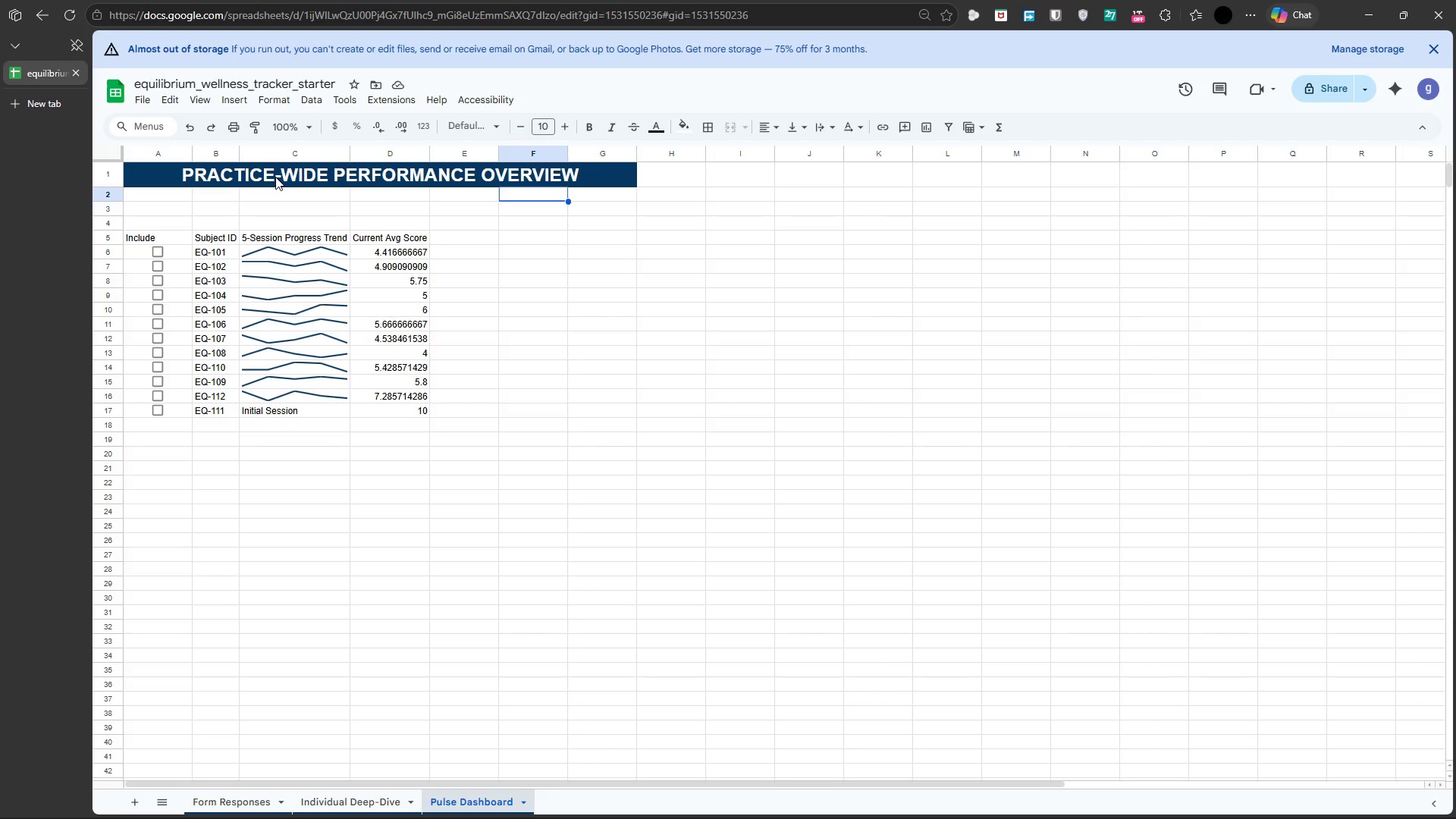 
type(Selected Practice Average:)
 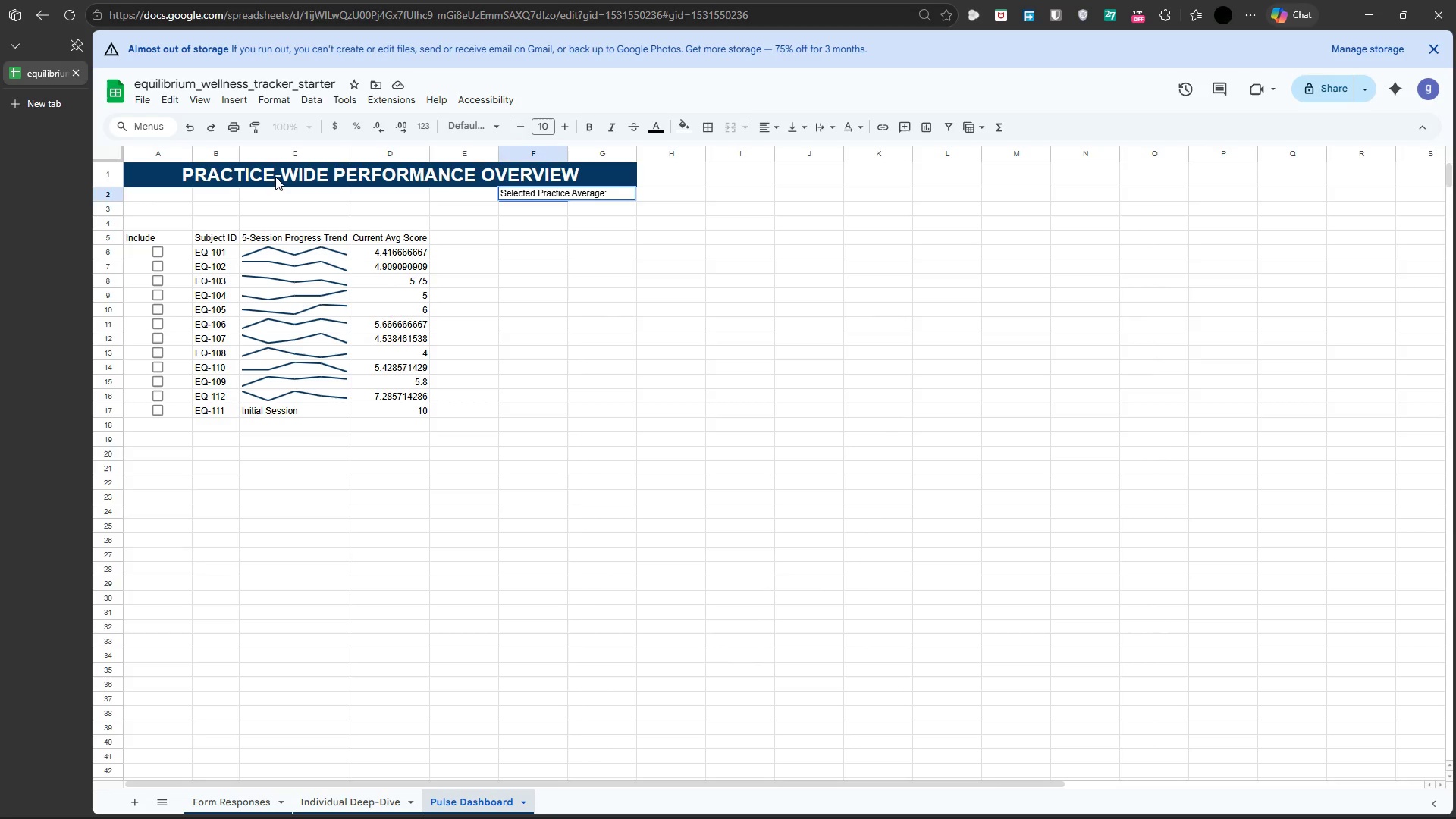 
left_click([533, 221])
 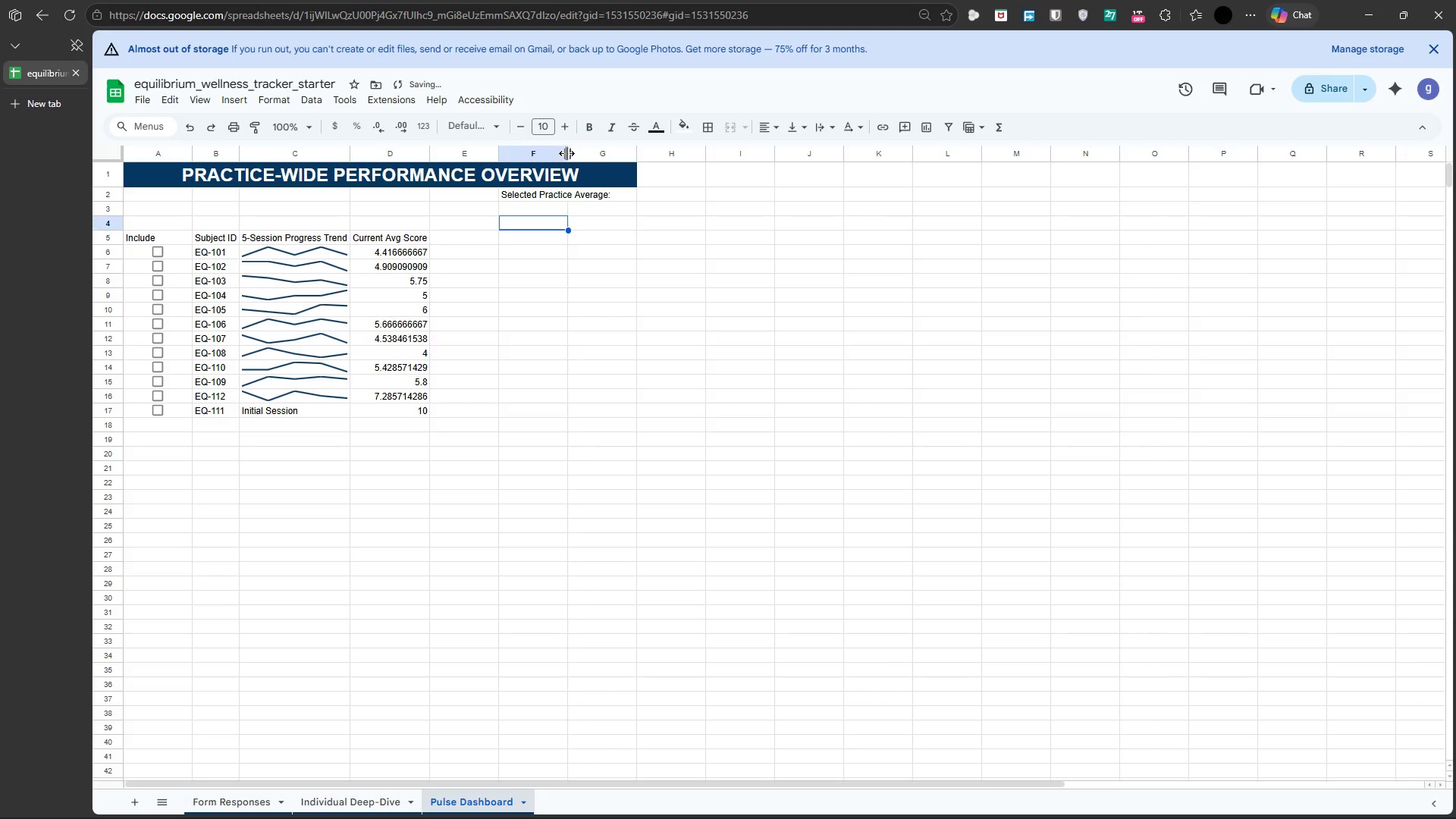 
double_click([566, 152])
 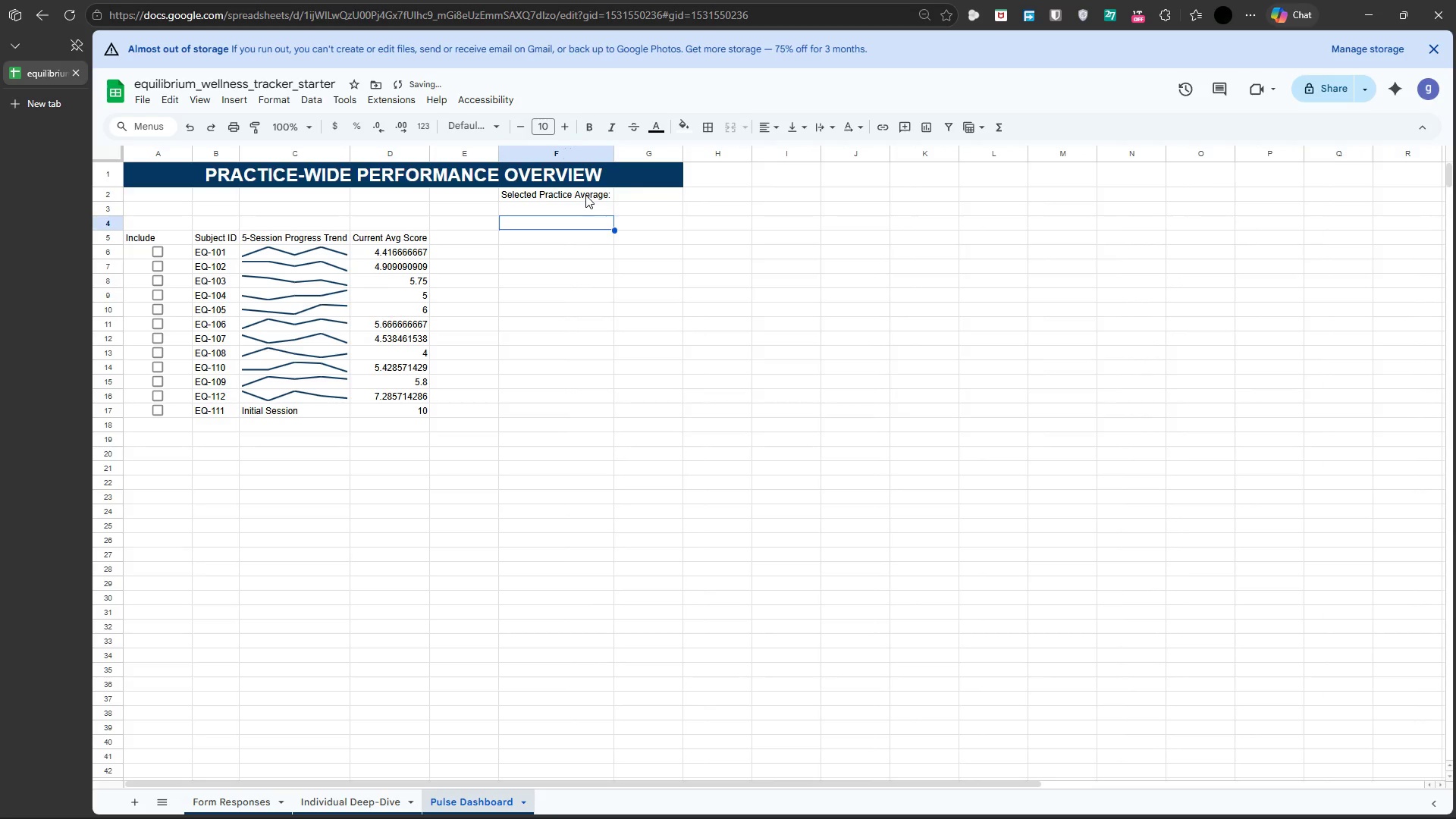 
left_click([584, 193])
 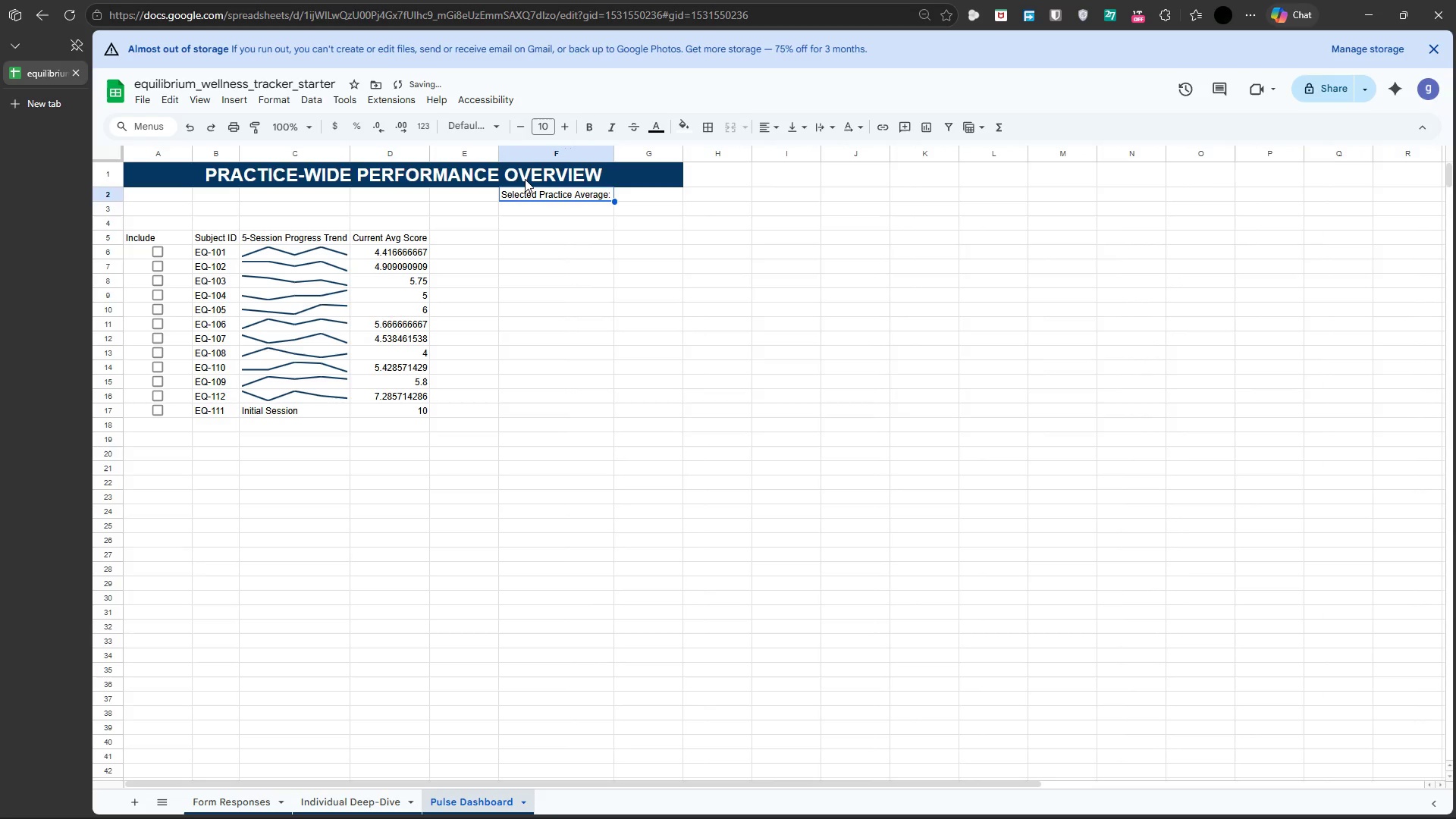 
key(Control+B)
 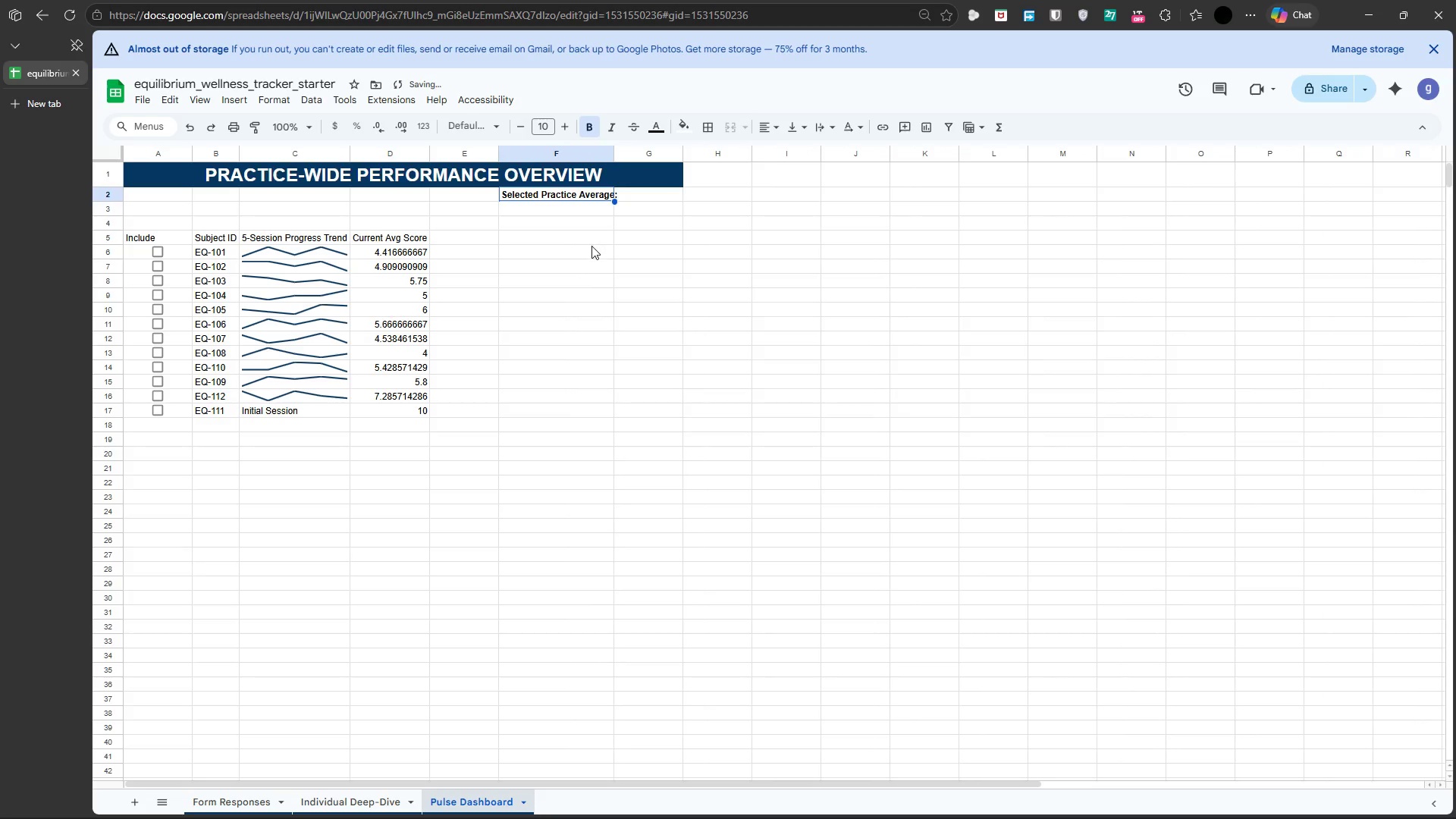 
left_click([592, 243])
 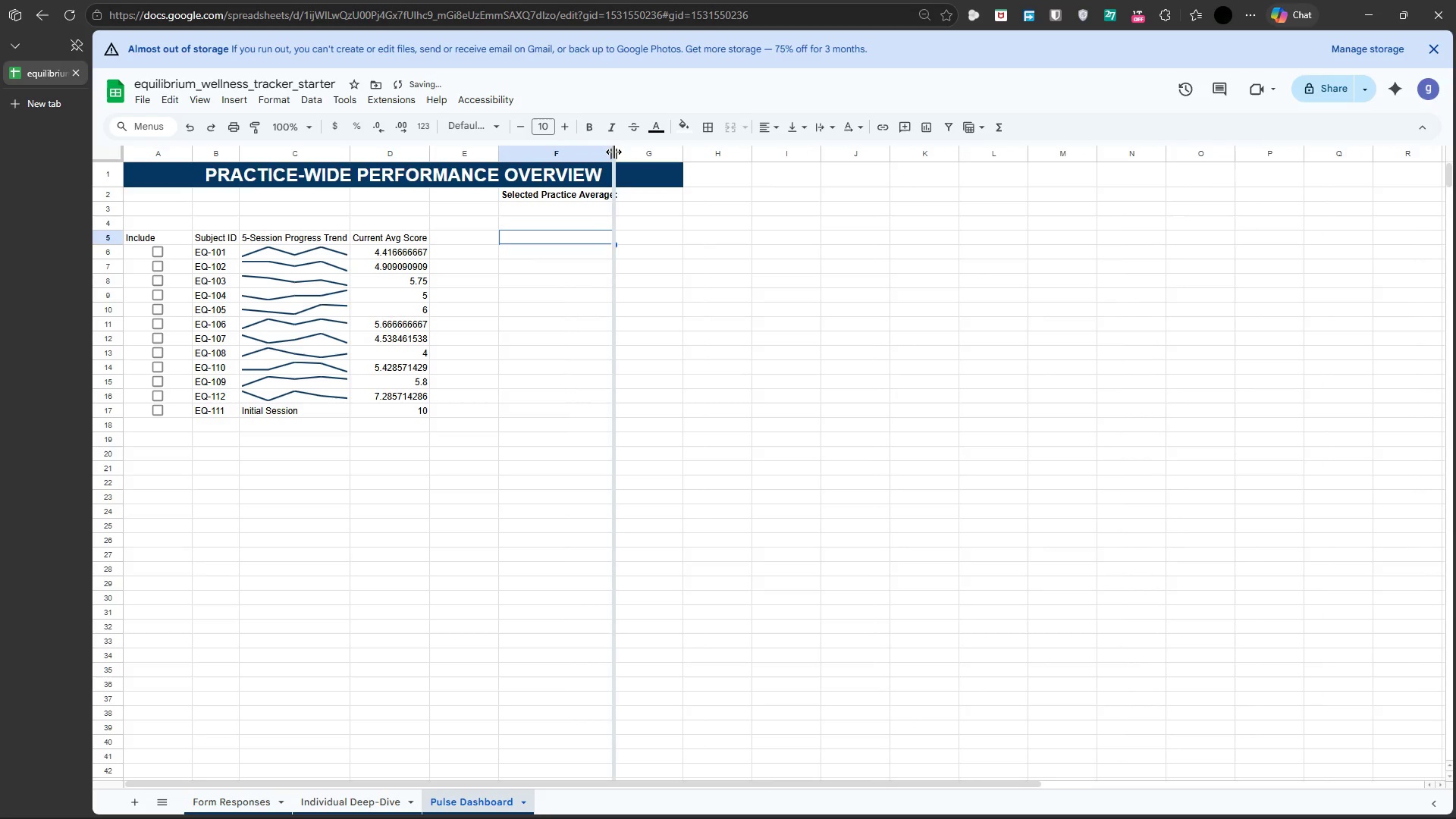 
double_click([613, 152])
 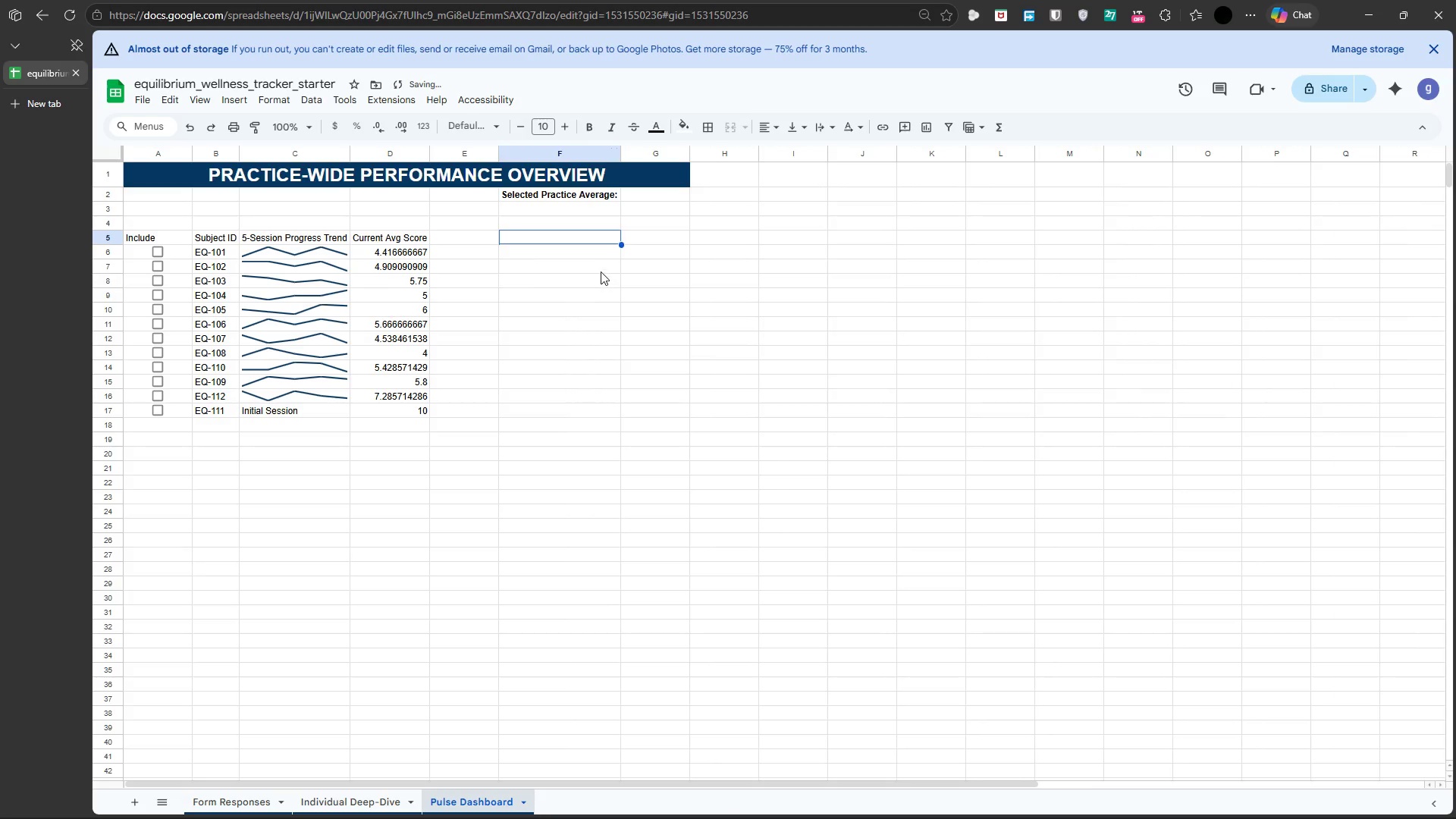 
left_click([601, 271])
 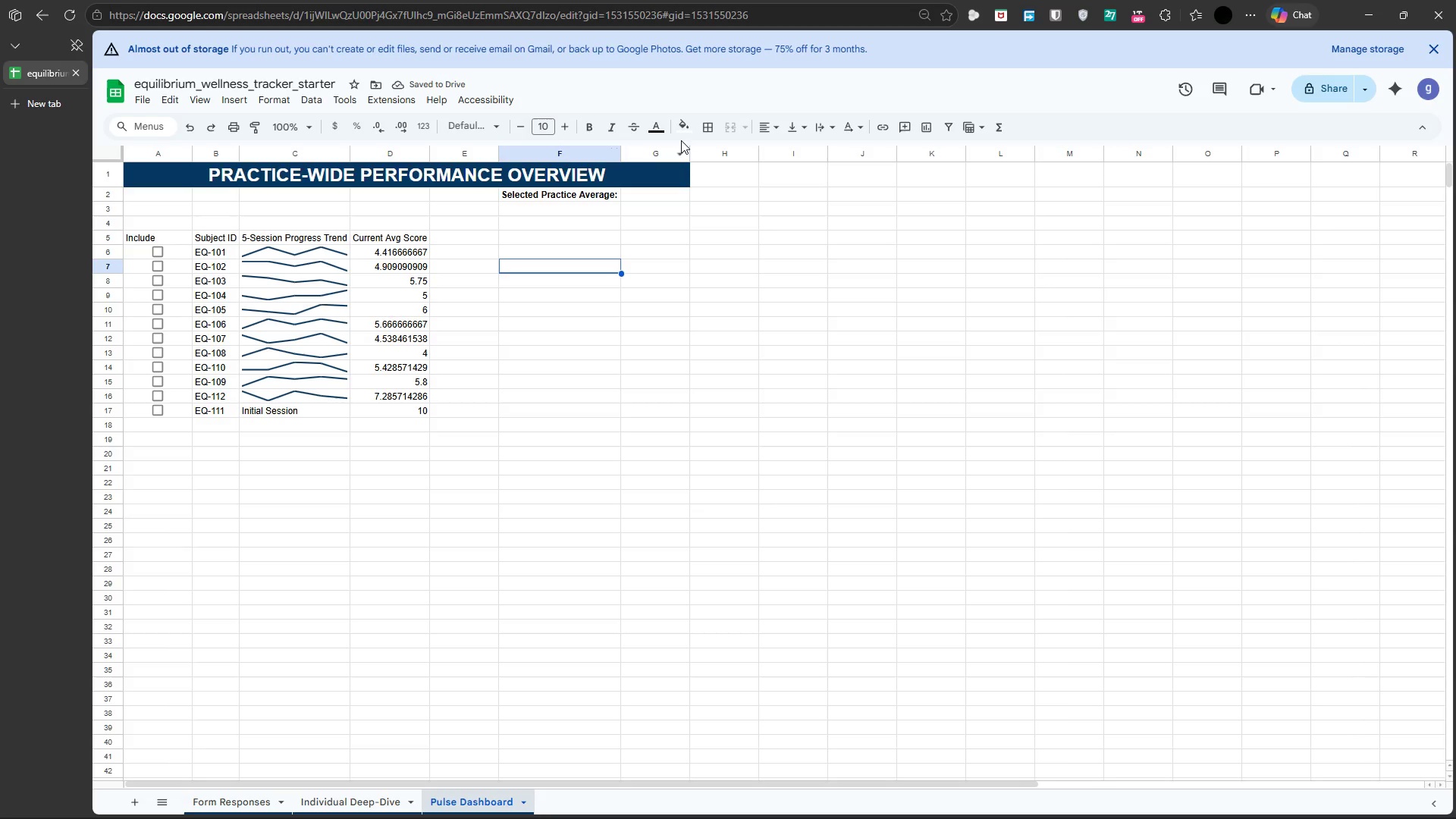 
left_click([654, 194])
 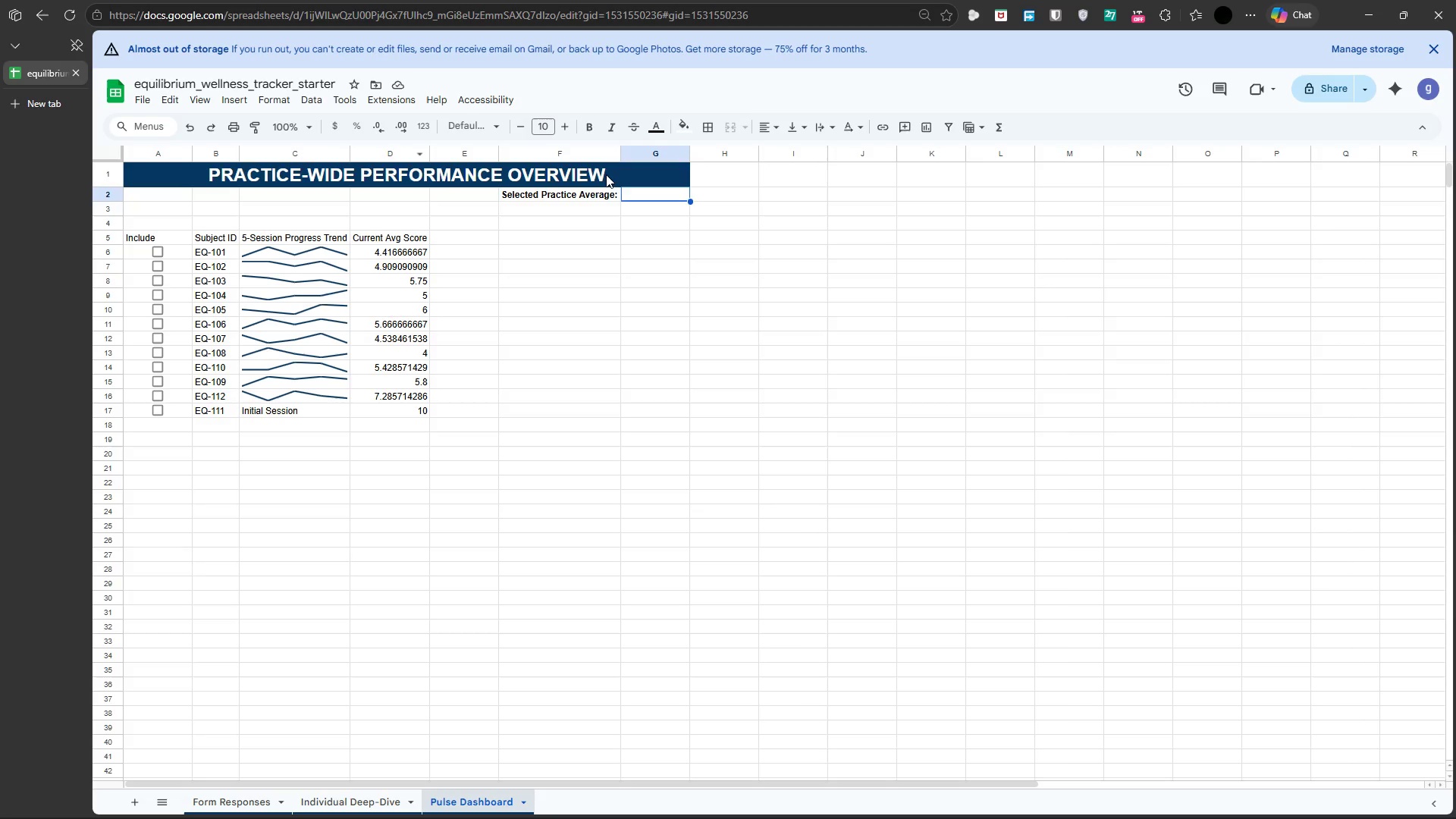 
wait(5.3)
 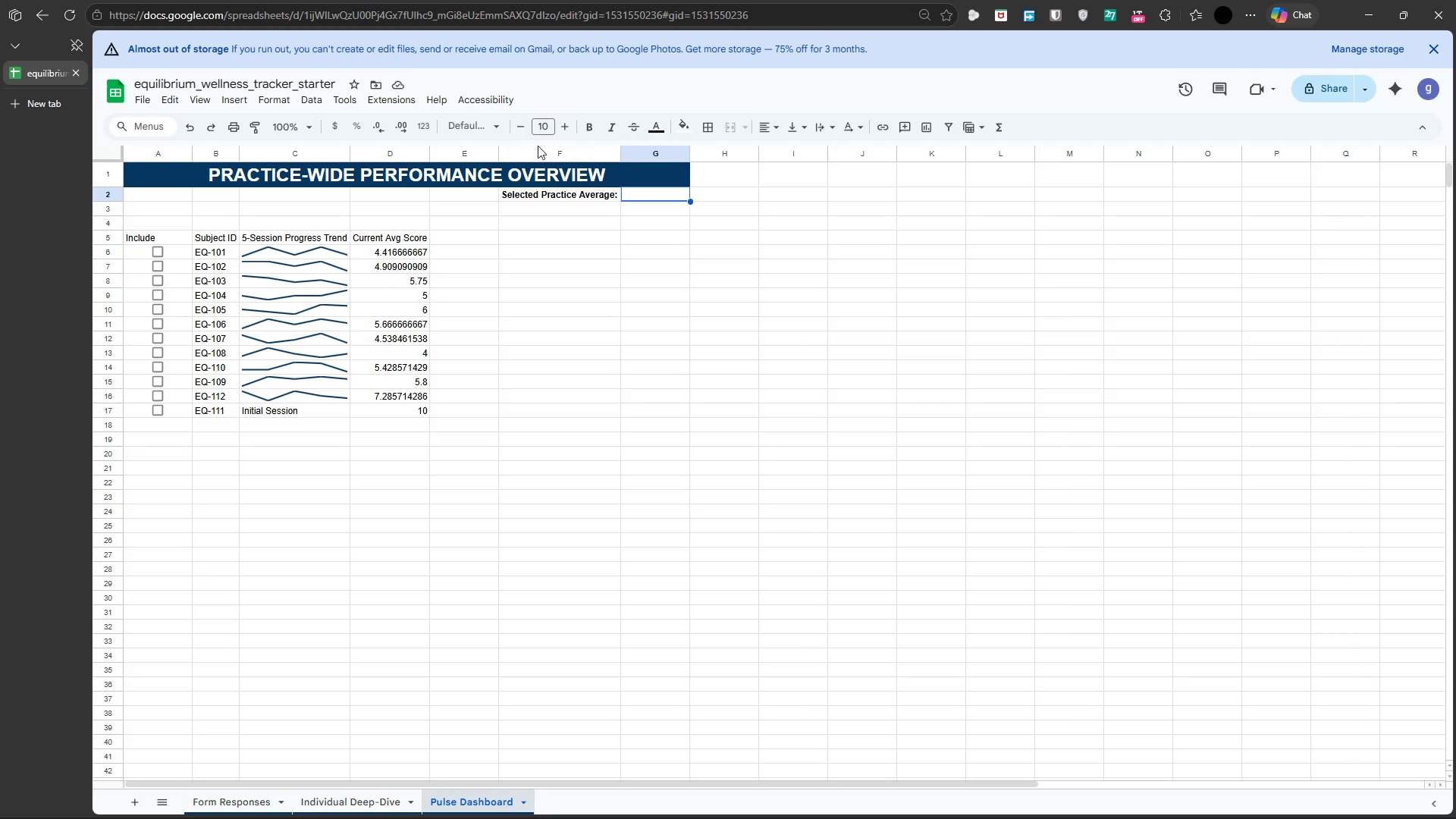 
double_click([657, 196])
 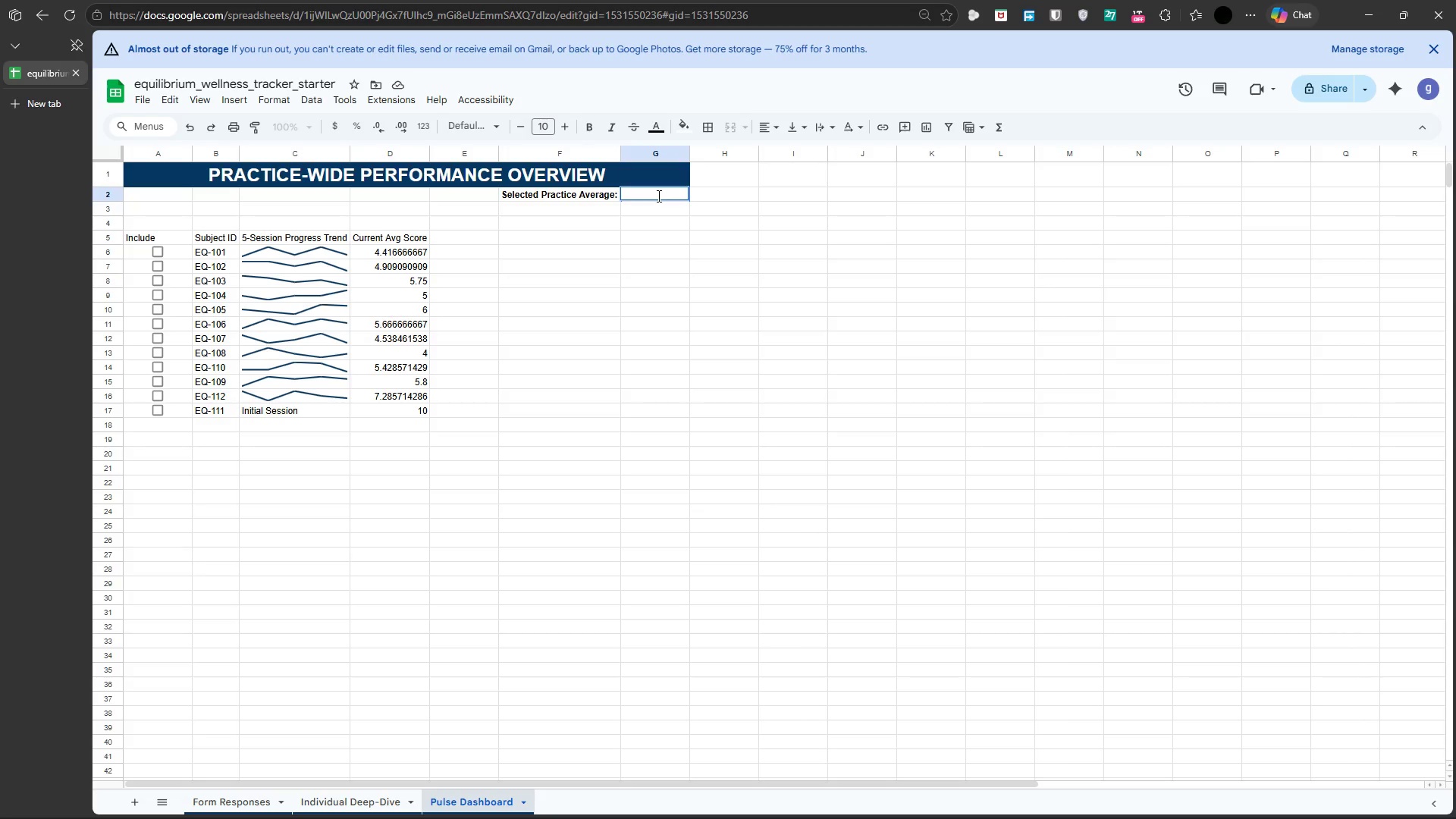 
key(Equal)
 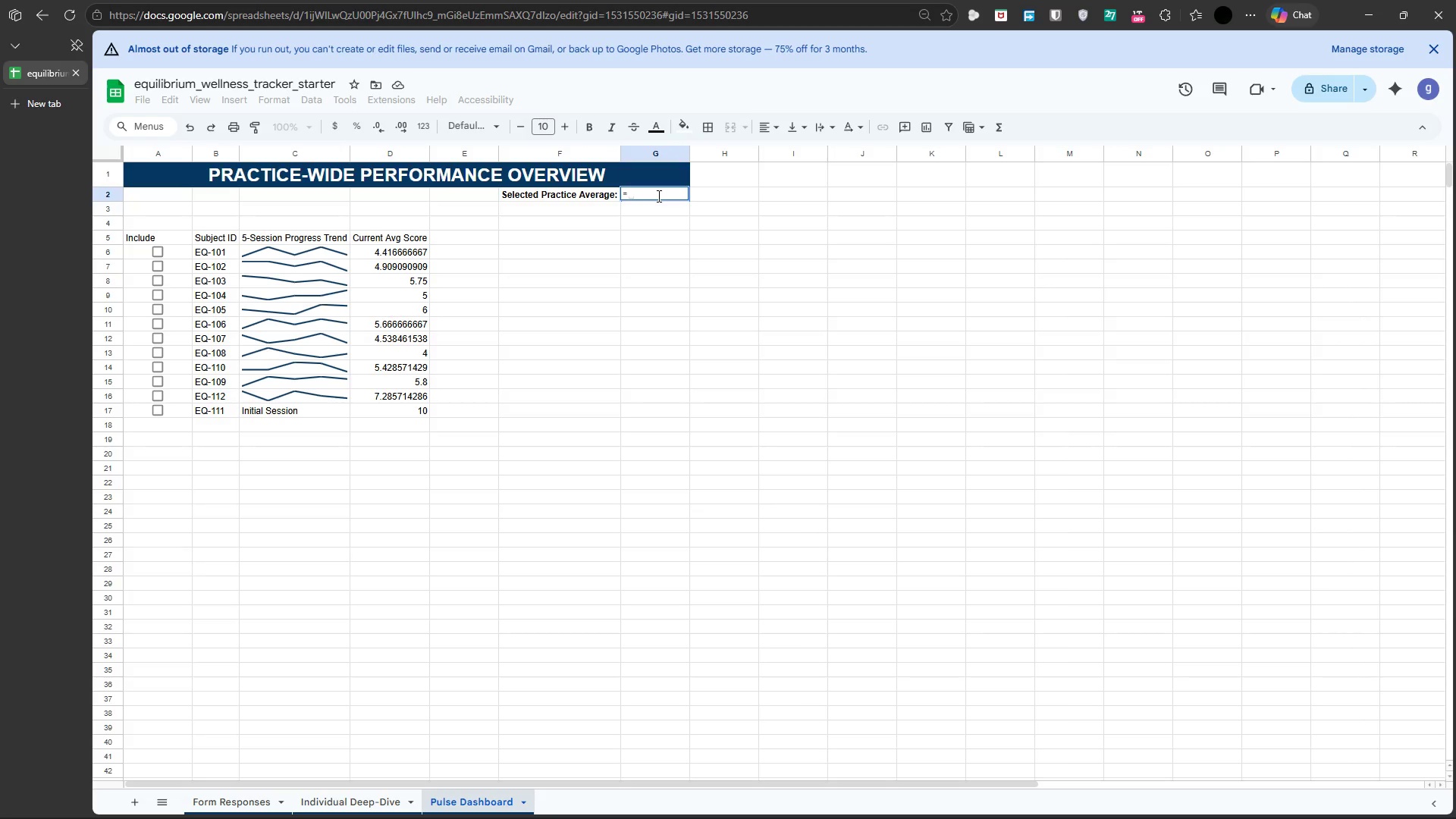 
type(IFE)
key(Tab)
 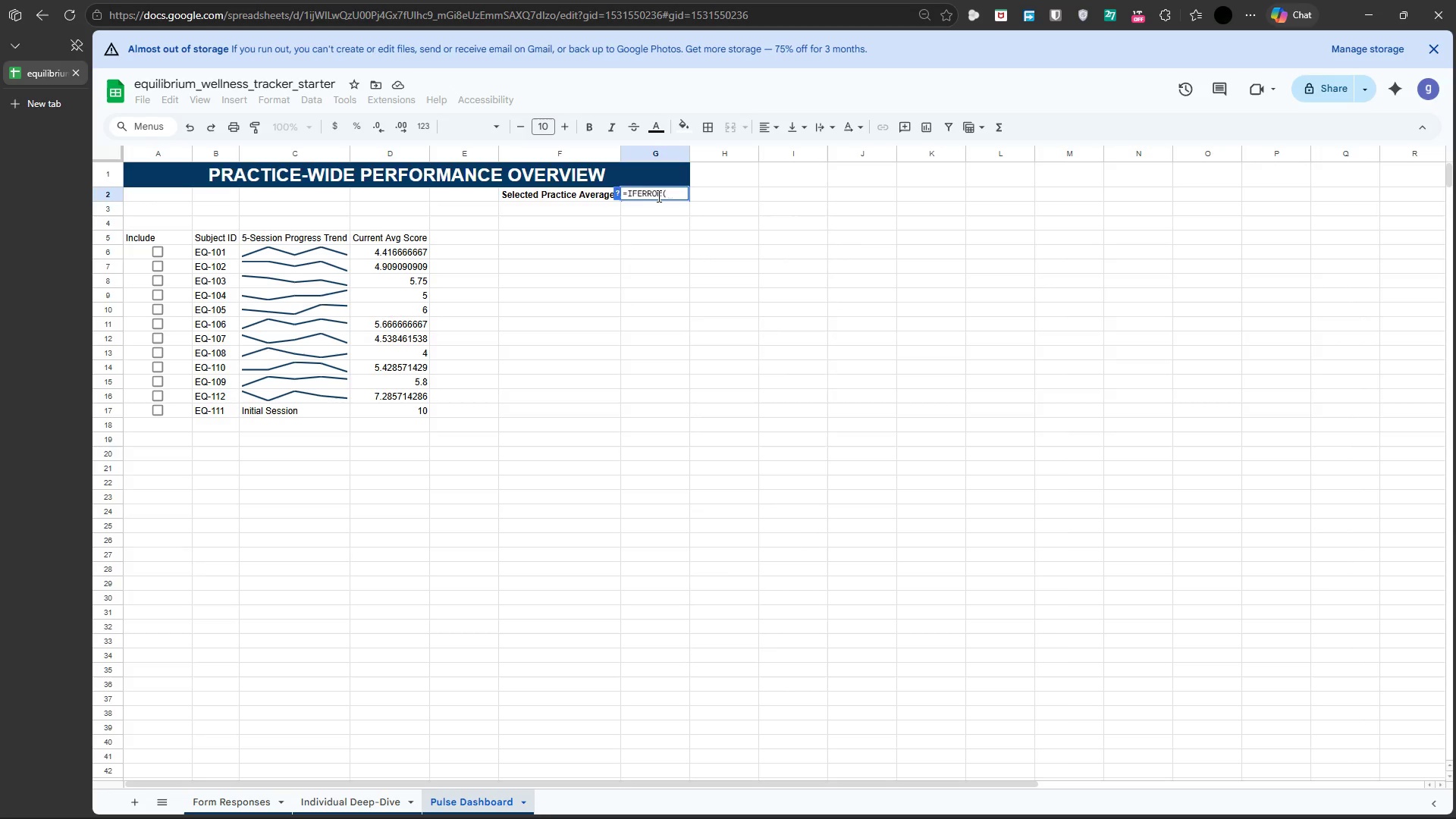 
type(AVER)
 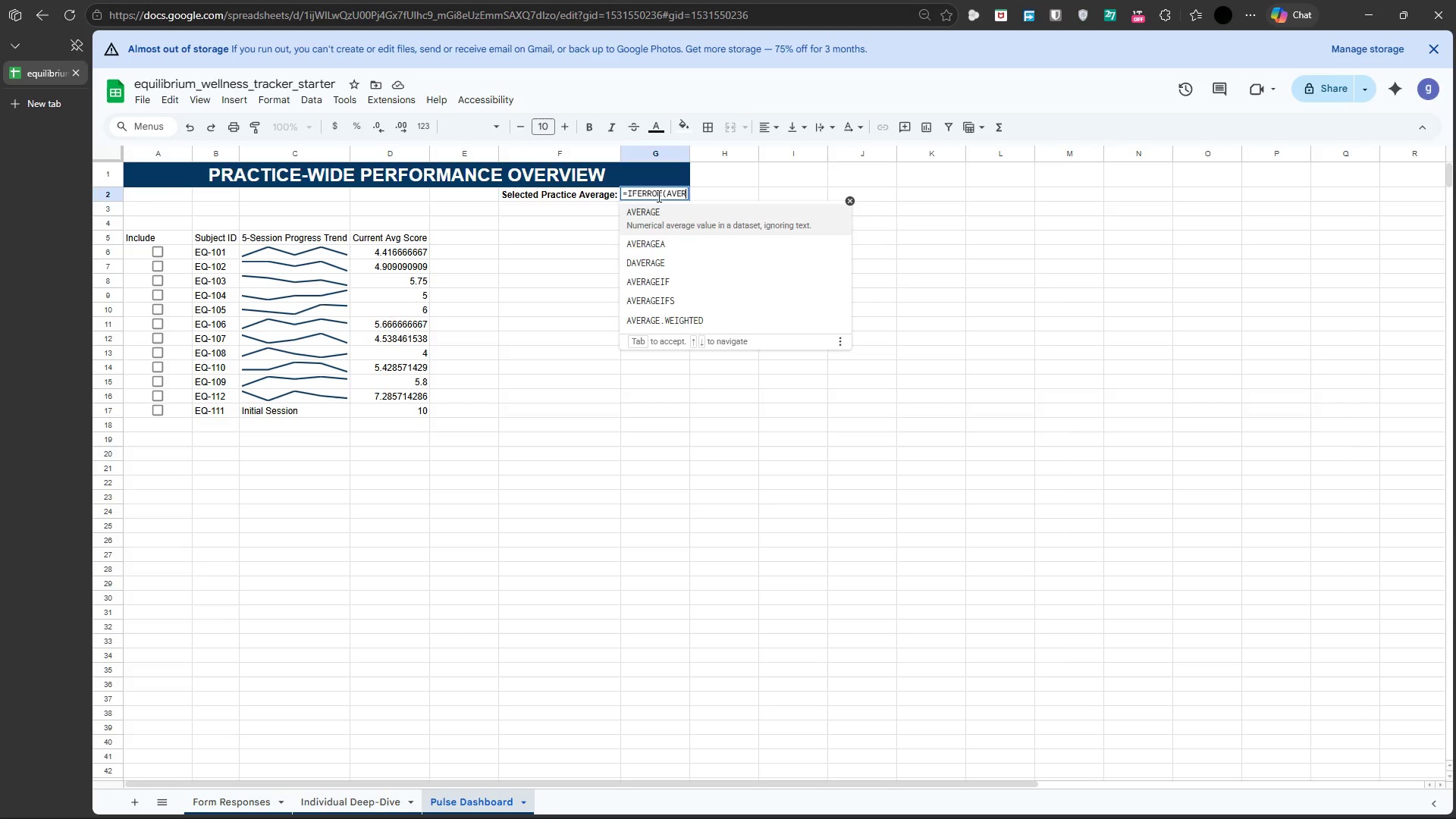 
key(ArrowDown)
 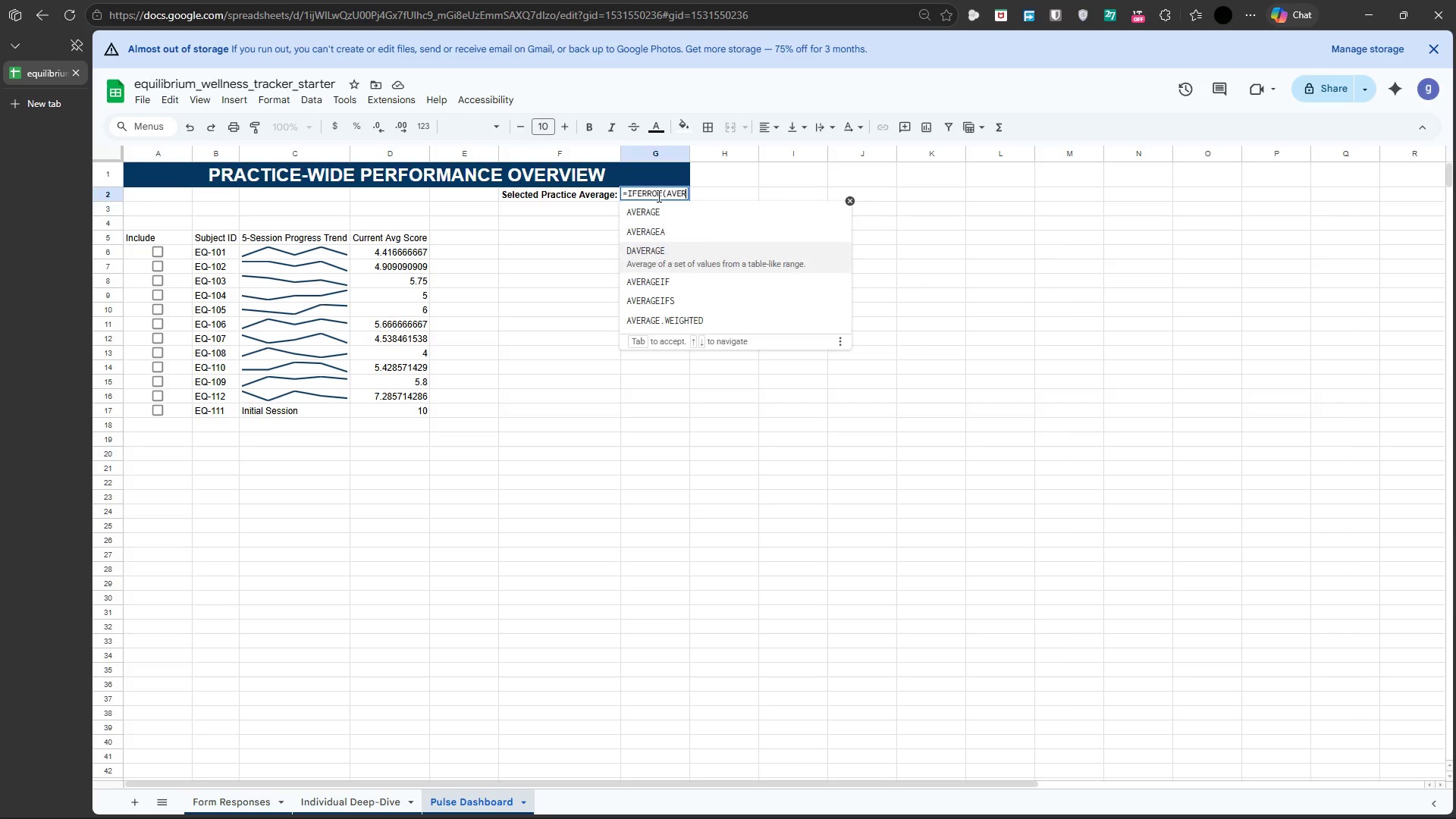 
key(ArrowDown)
 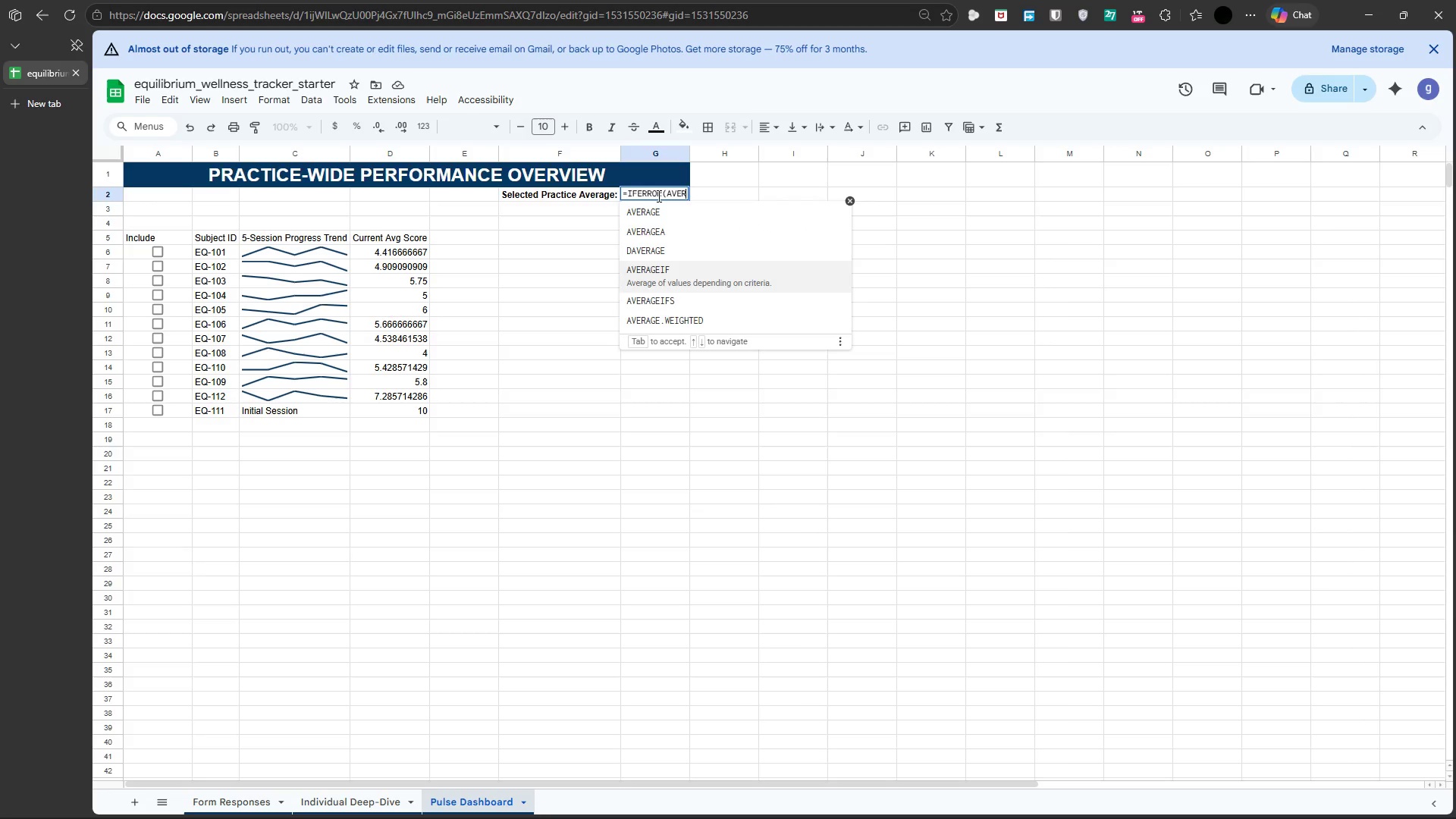 
key(ArrowDown)
 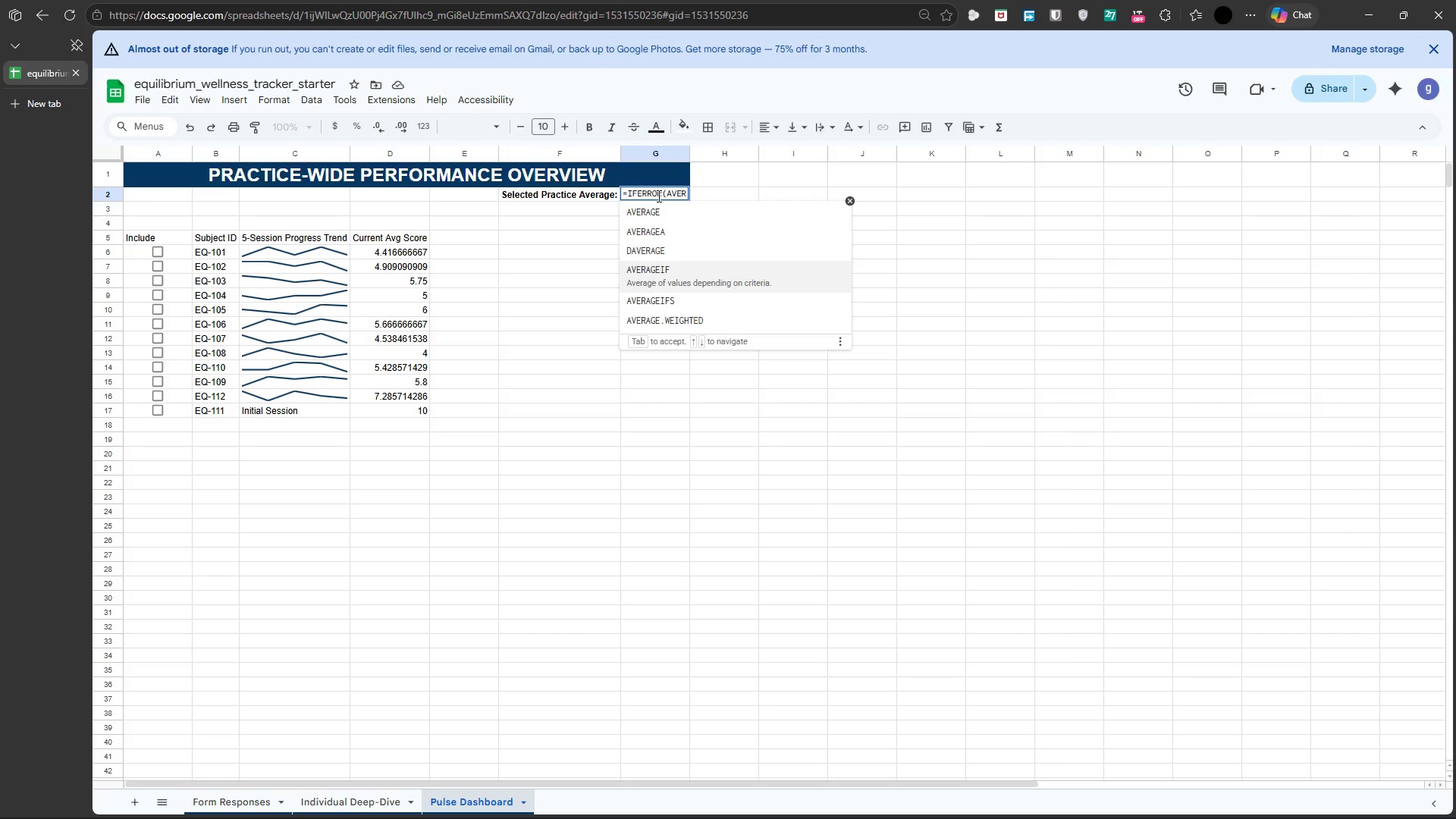 
key(Tab)
 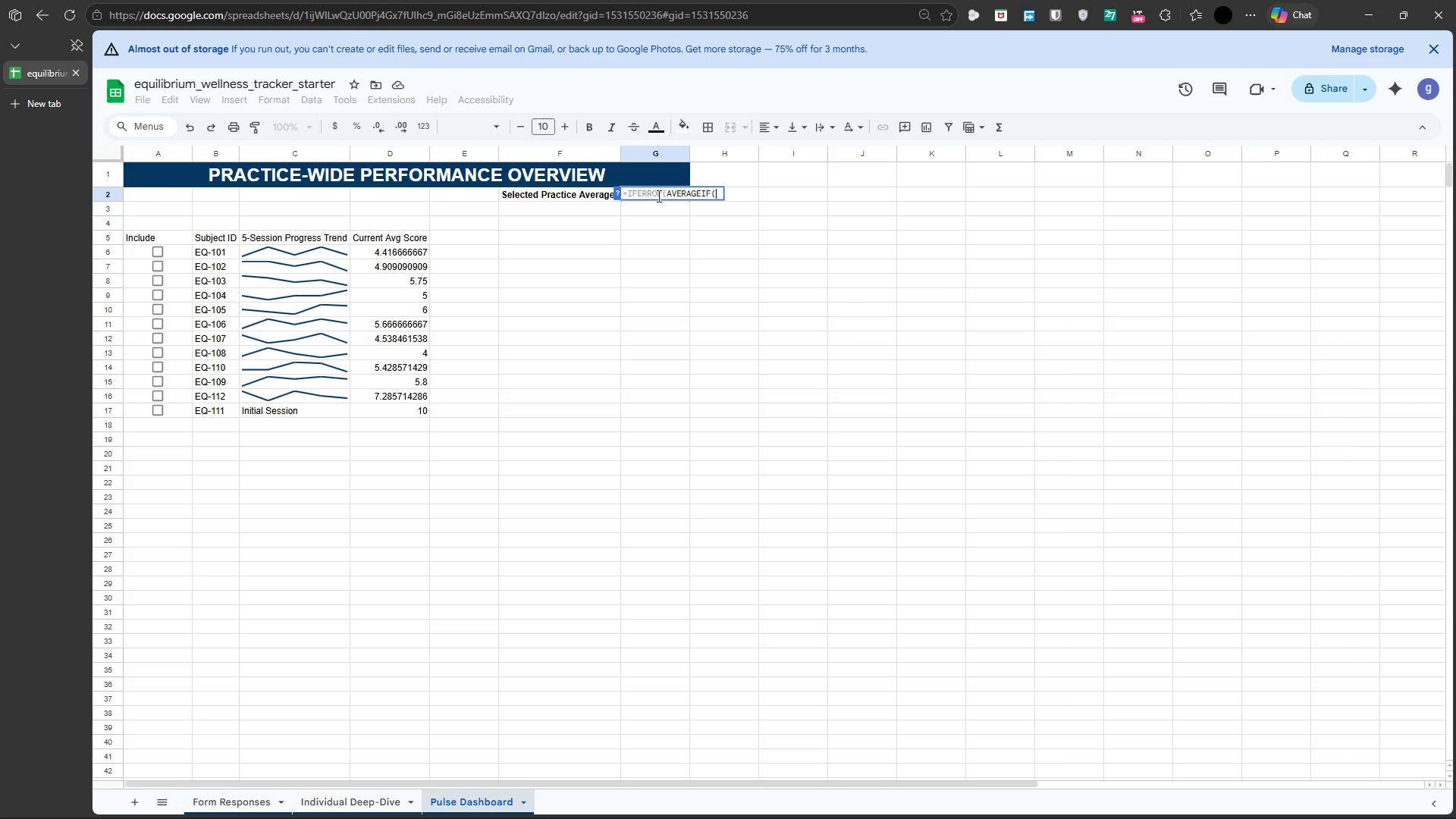 
type(A6:Q)
key(Backspace)
type(Q)
key(Backspace)
type(A)
 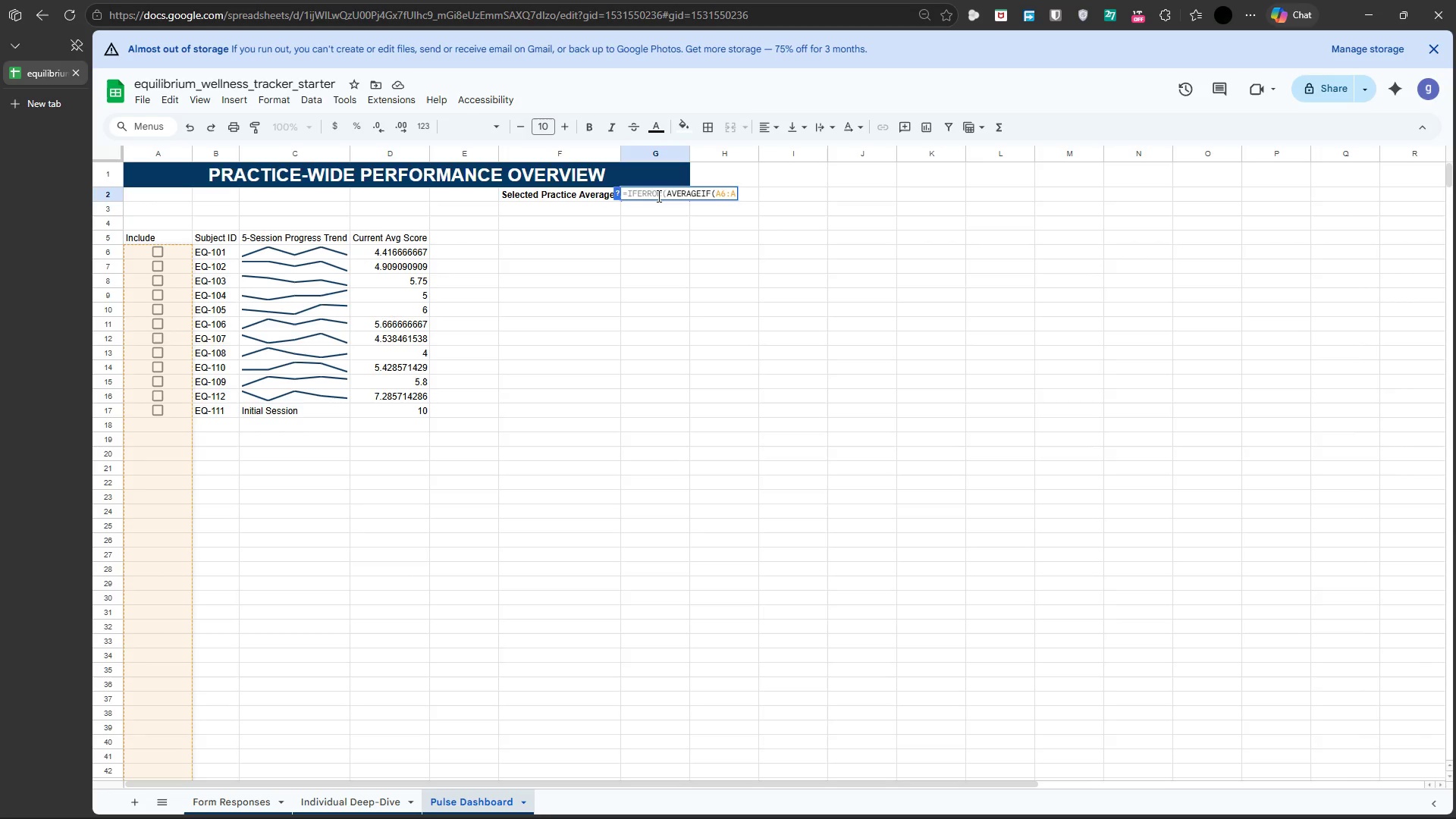 
wait(8.14)
 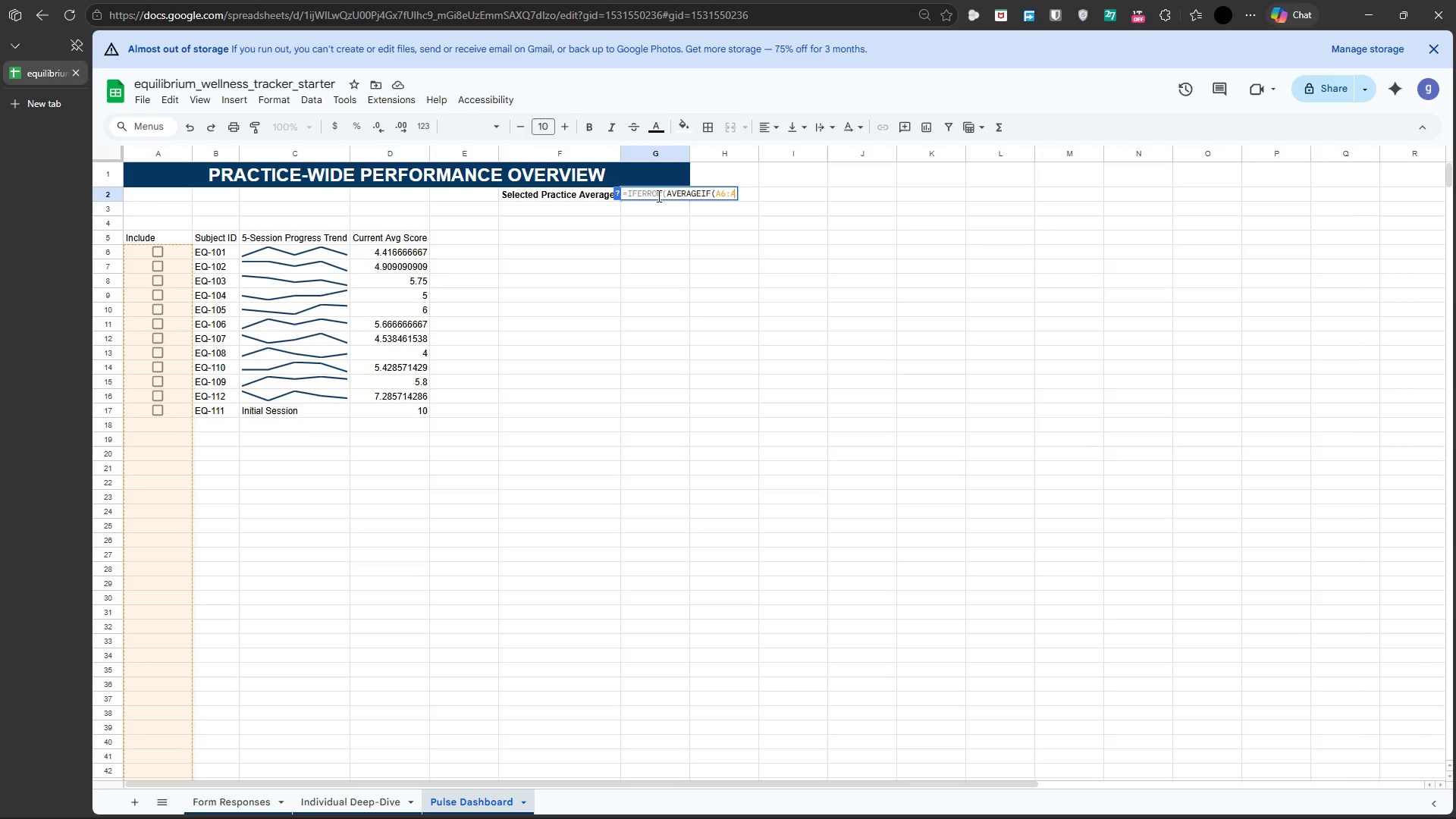 
type(100)
 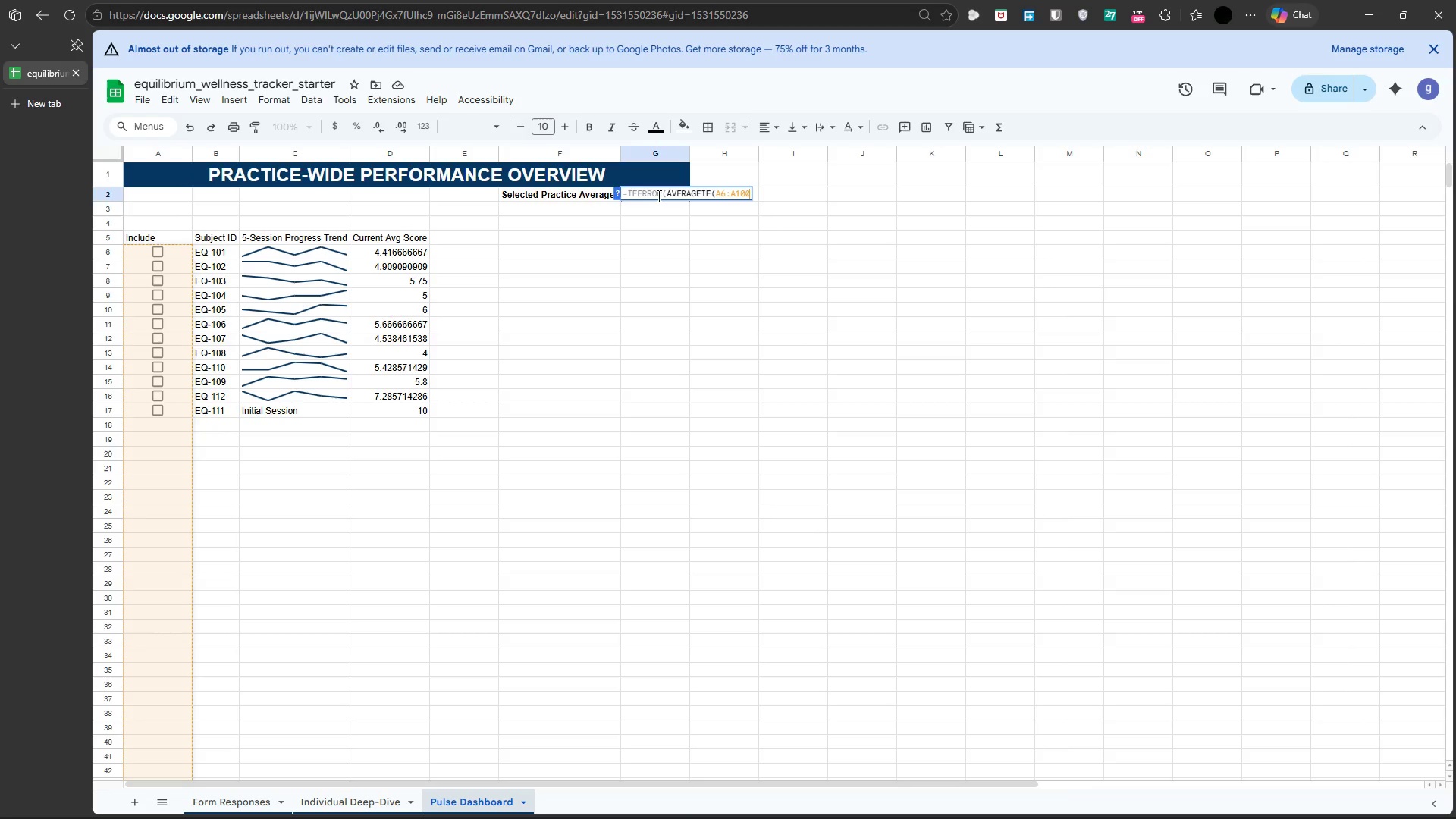 
wait(10.28)
 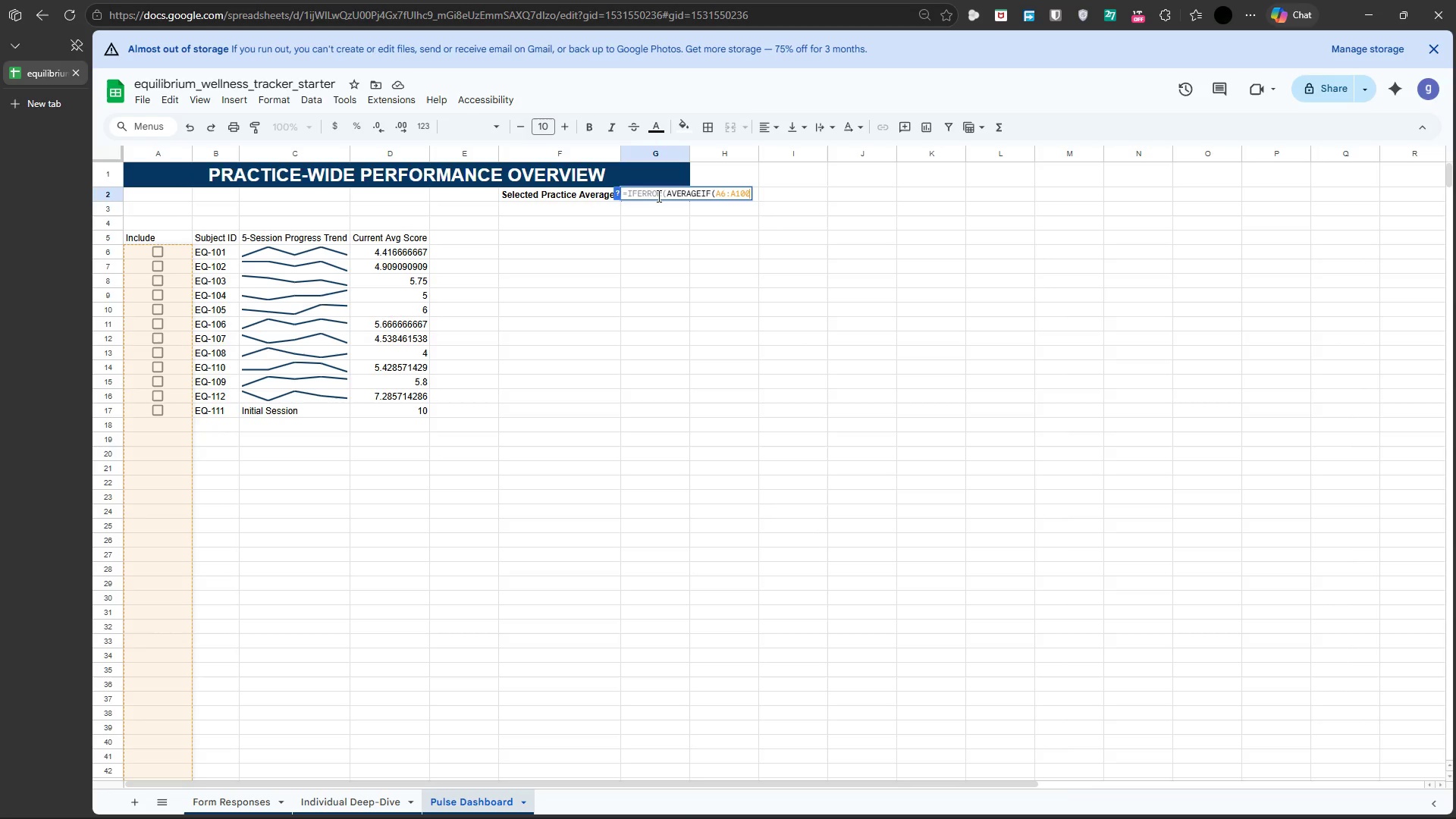 
key(Comma)
 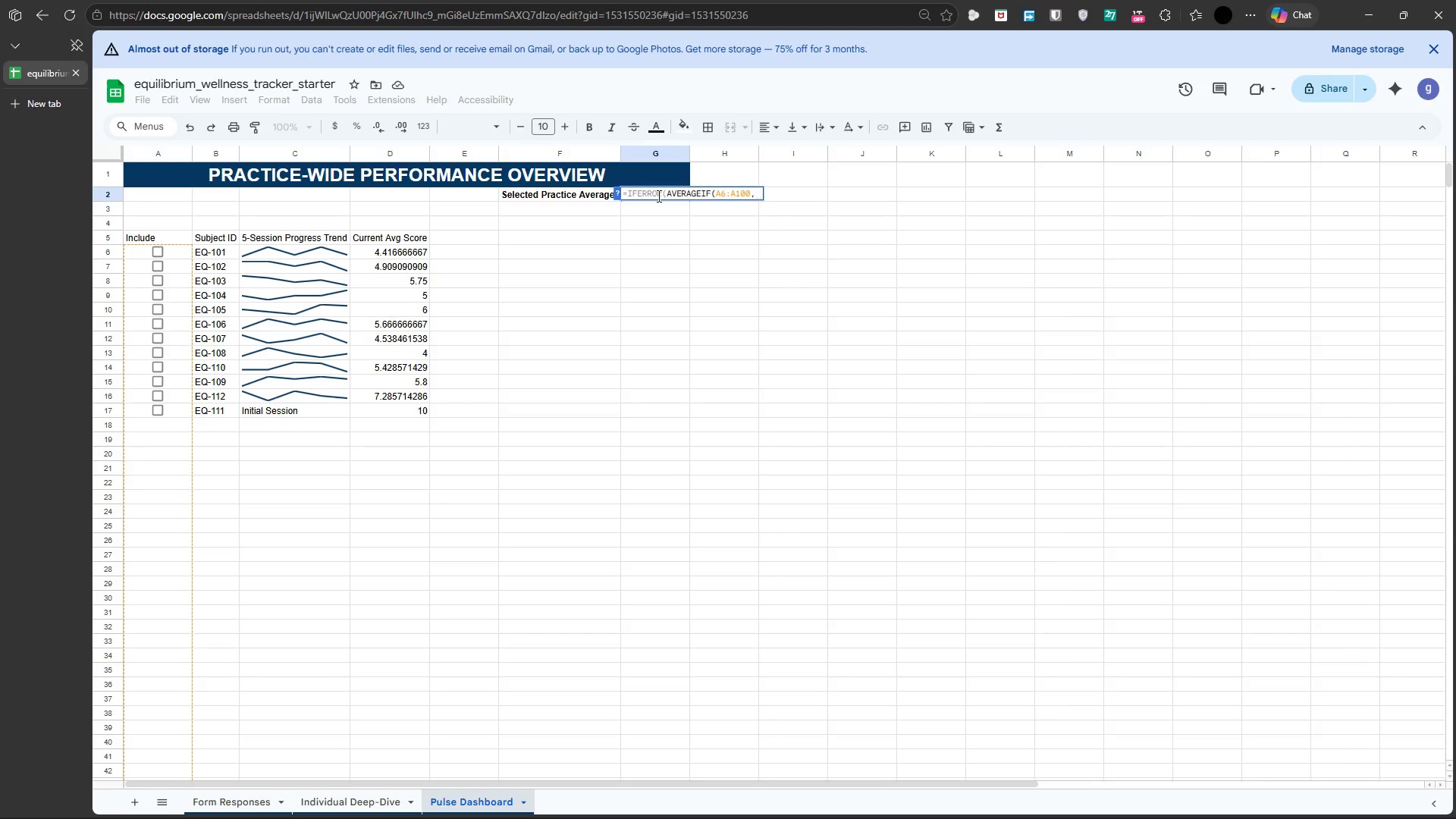 
type(TRUE)
 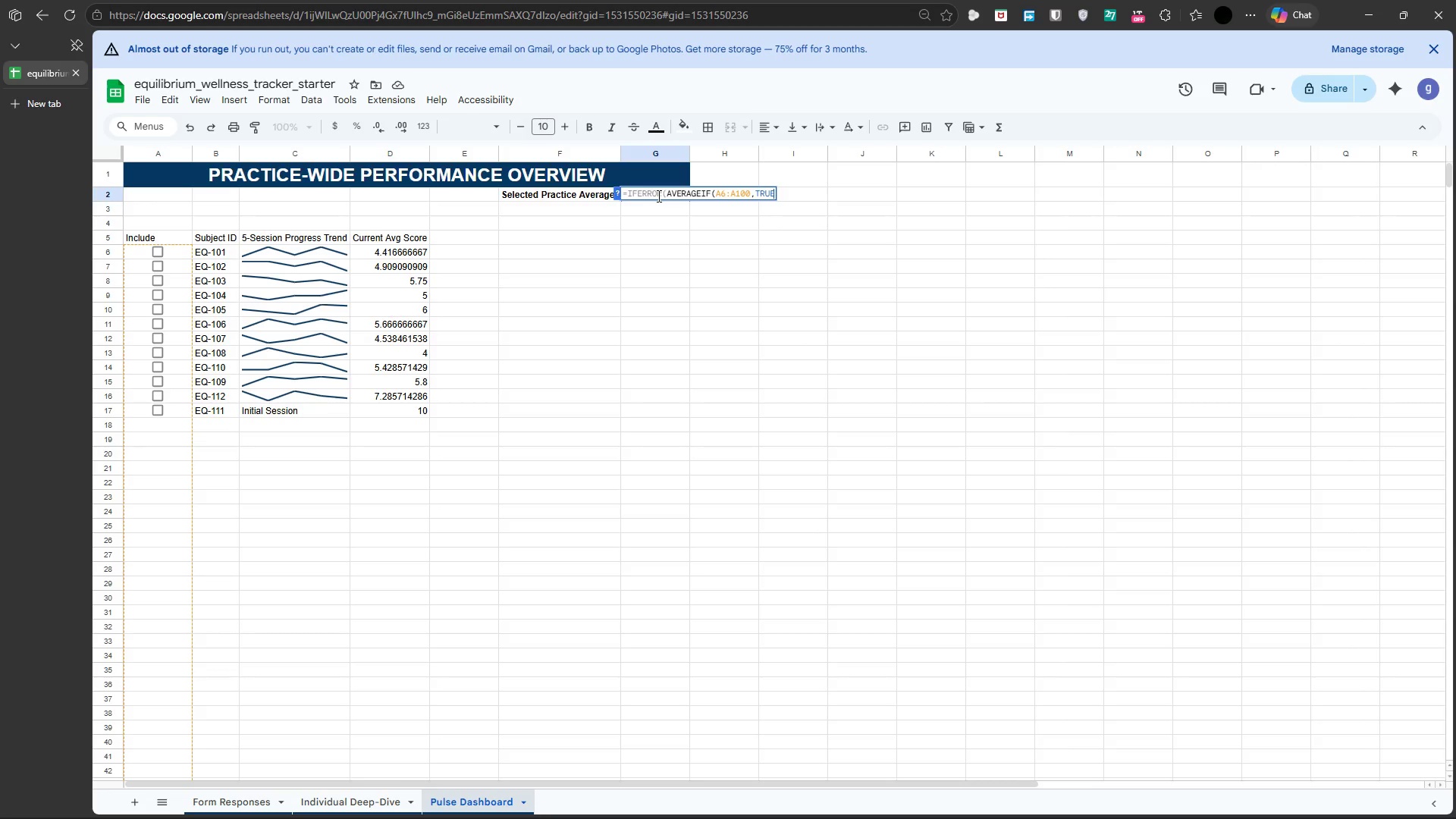 
type(,D6:D100)
 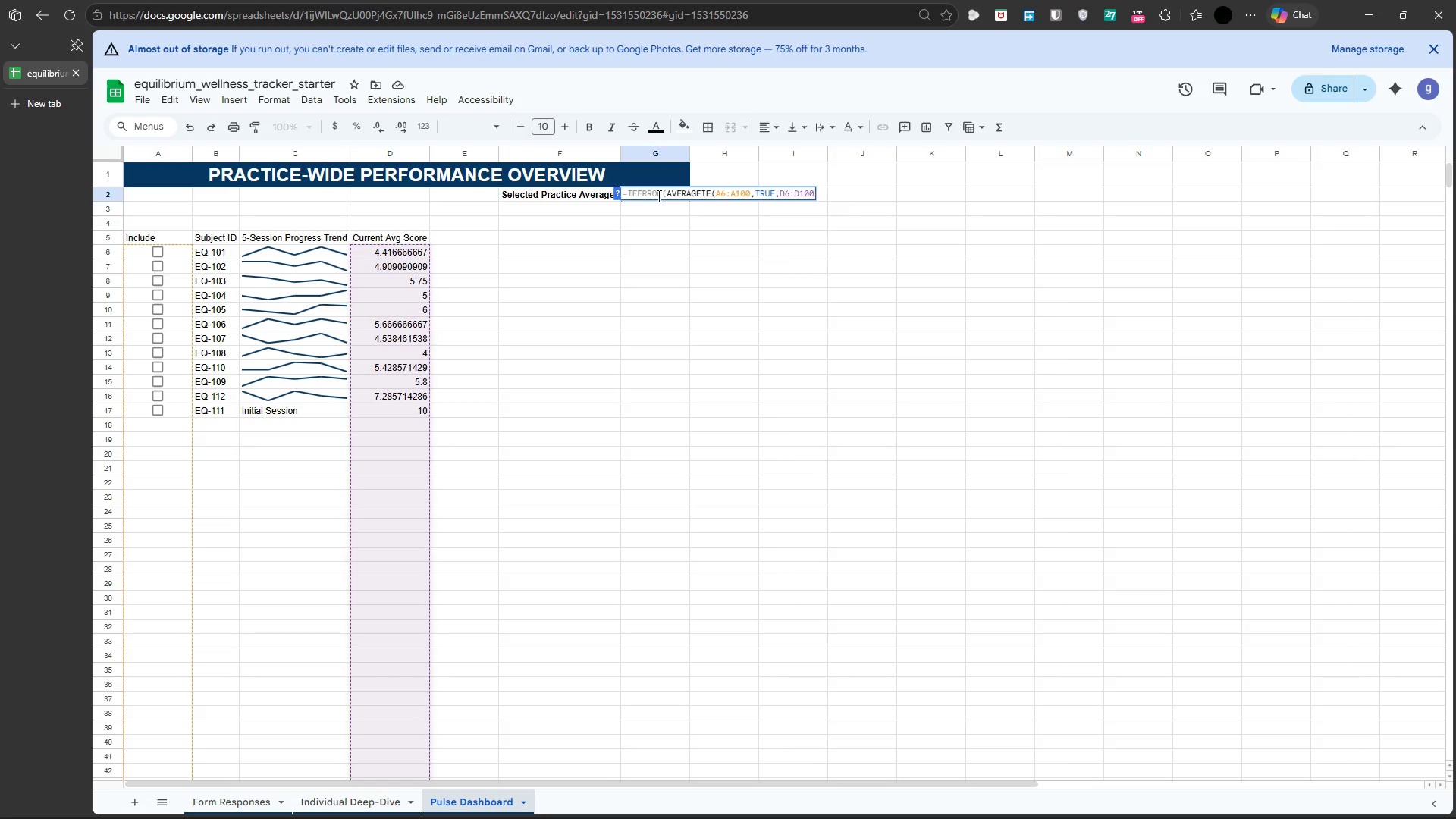 
key(Shift+0)
 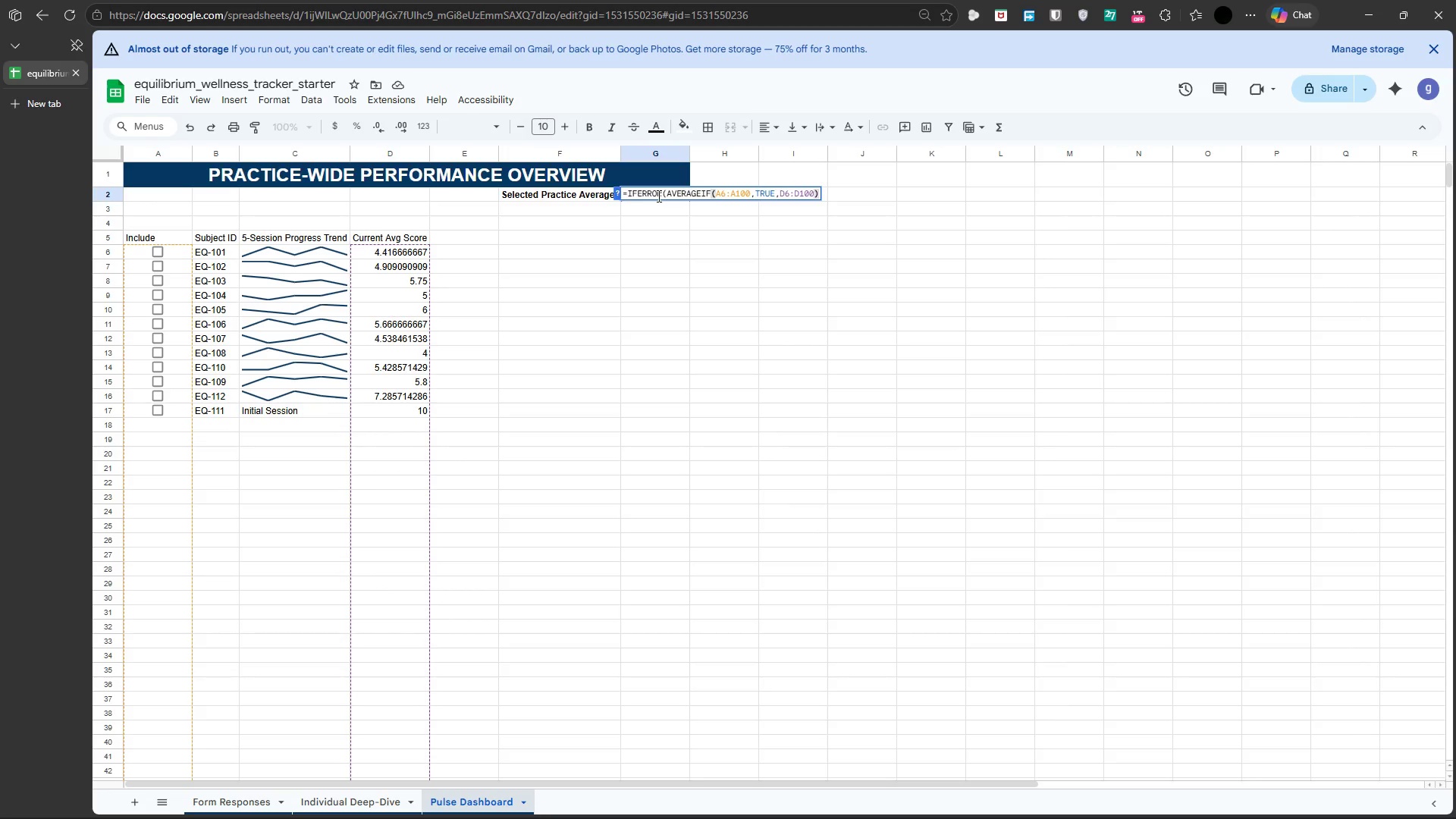 
type(,"Select a)
key(Backspace)
key(Backspace)
type( a Subject"))
 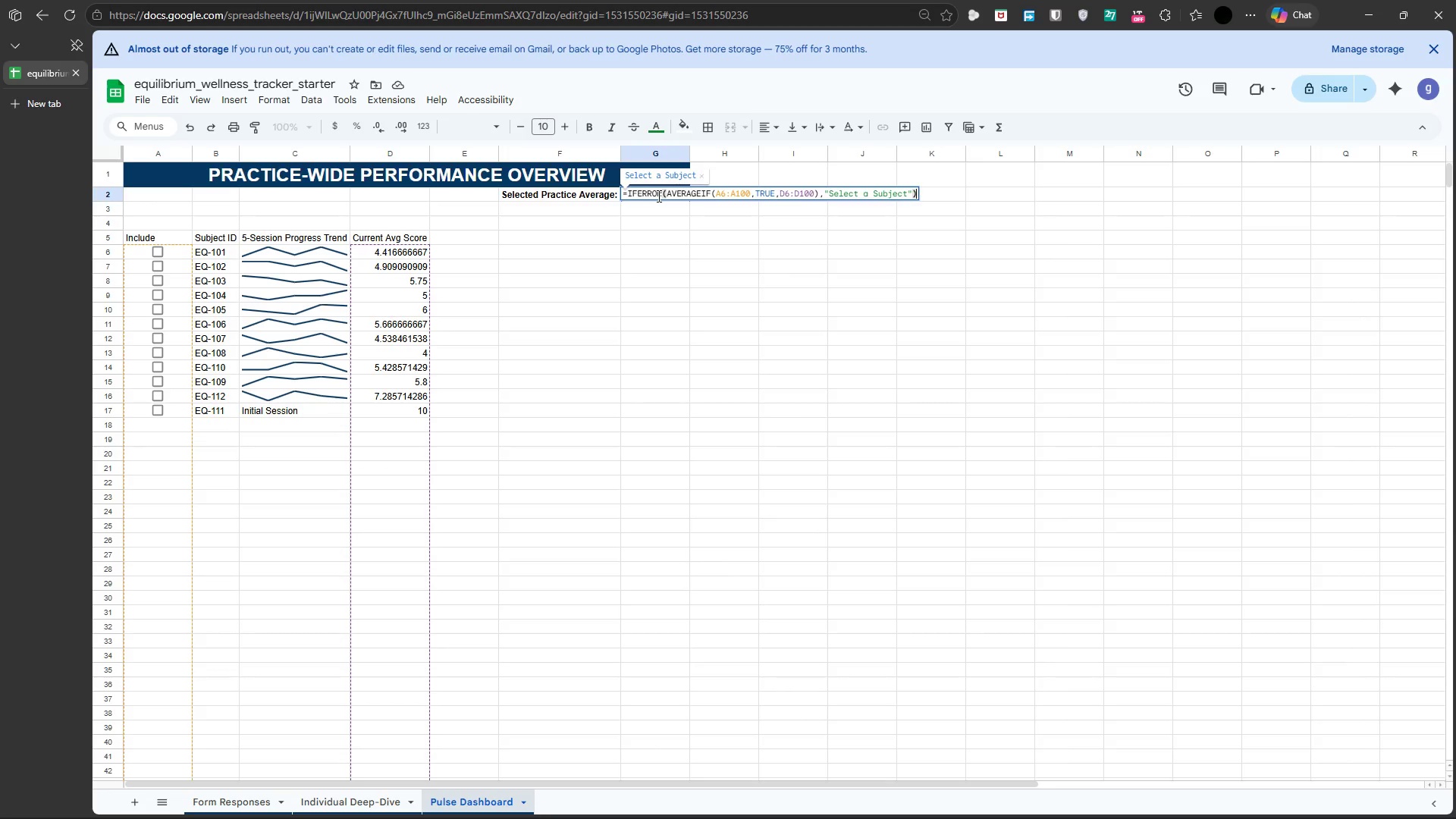 
wait(8.73)
 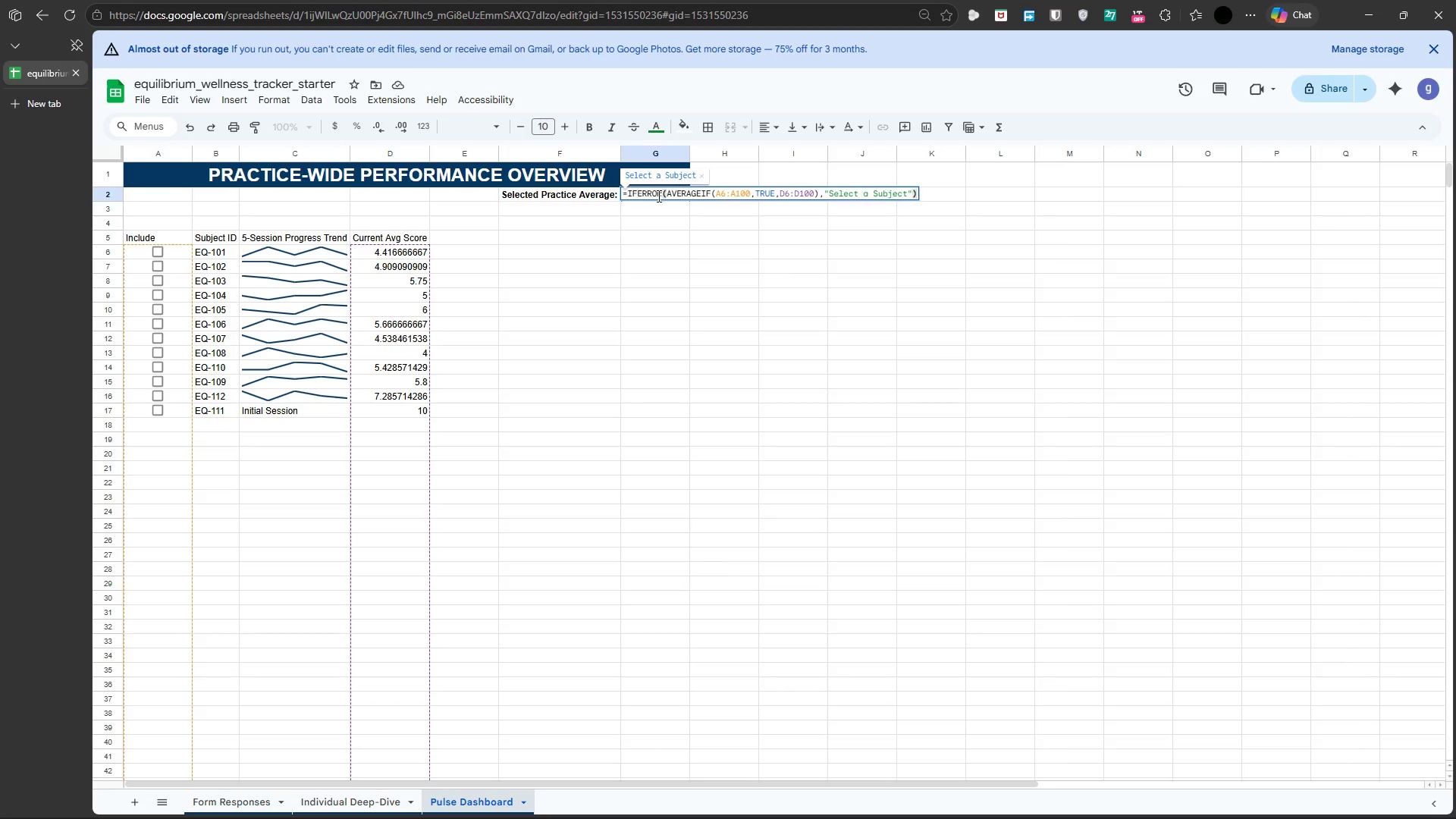 
key(Enter)
 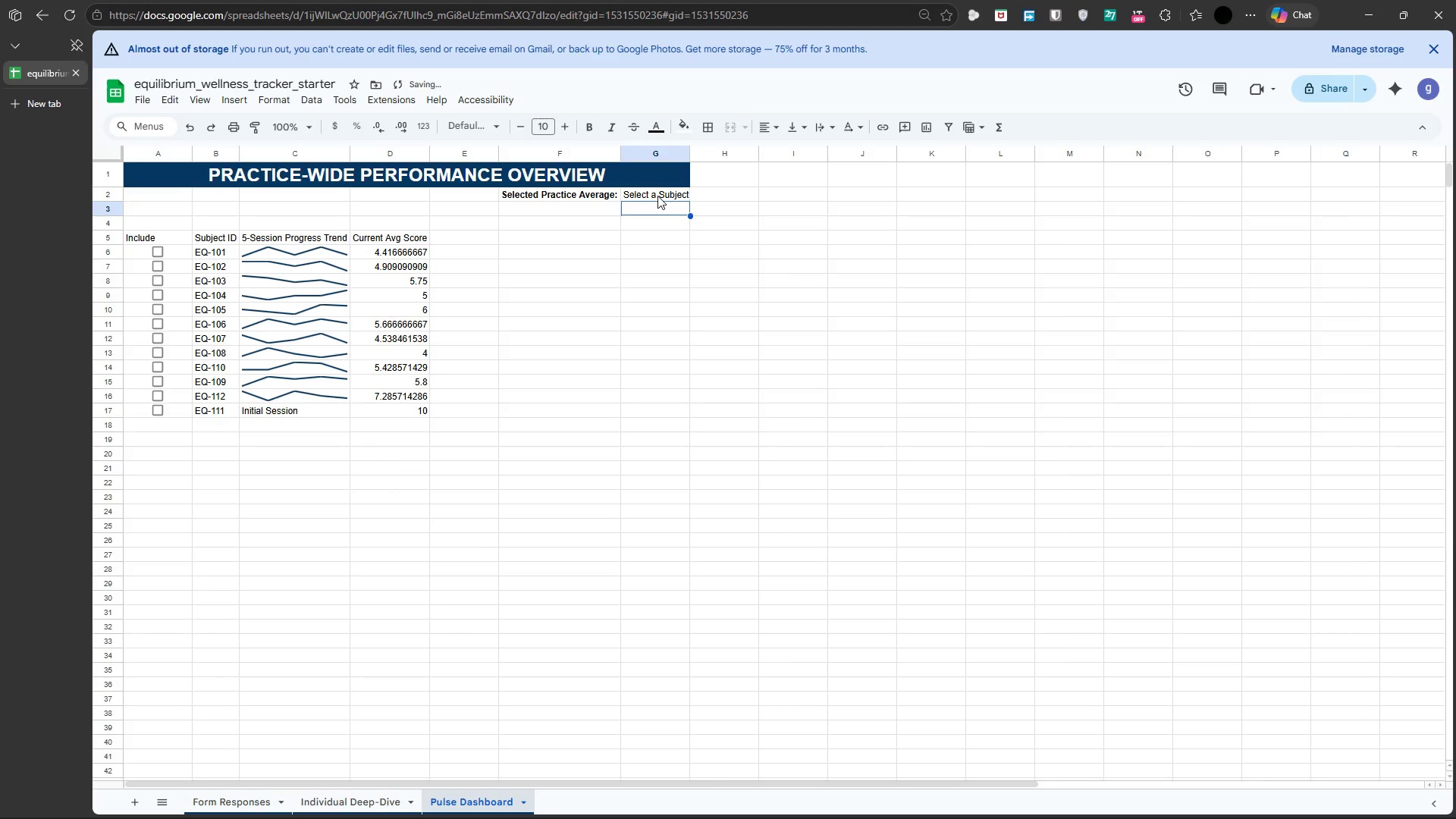 
key(ArrowUp)
 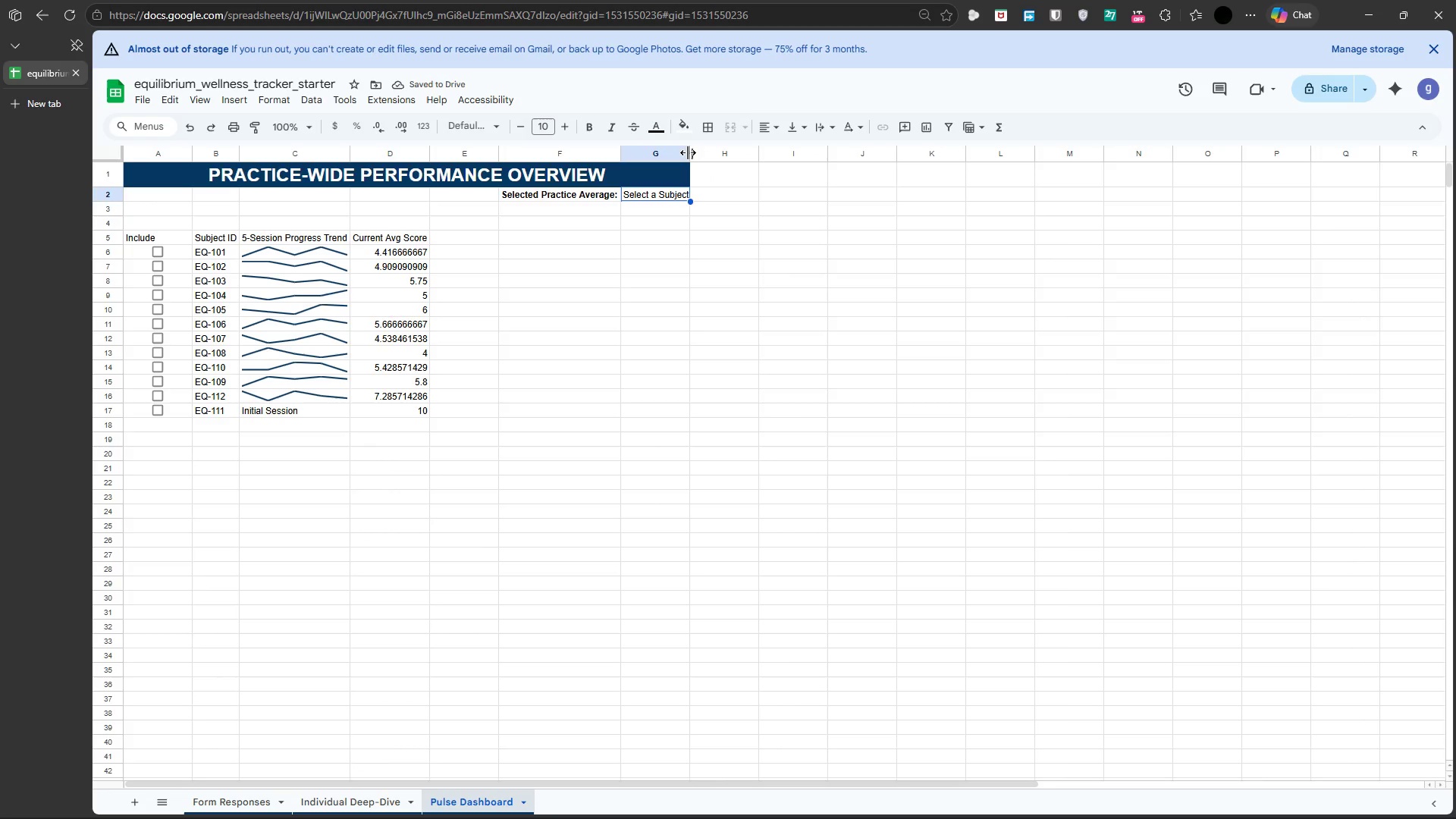 
double_click([688, 152])
 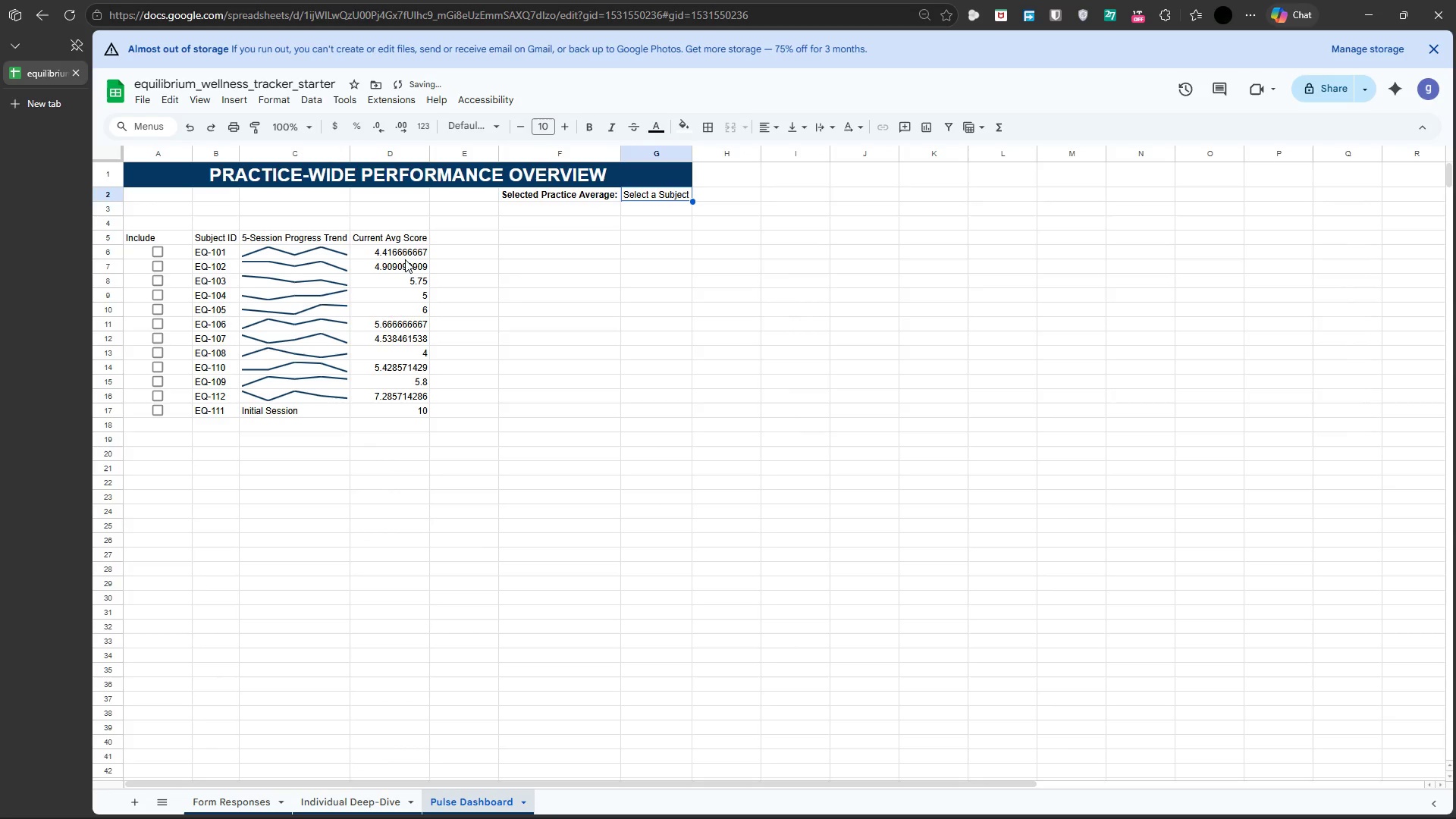 
left_click([400, 253])
 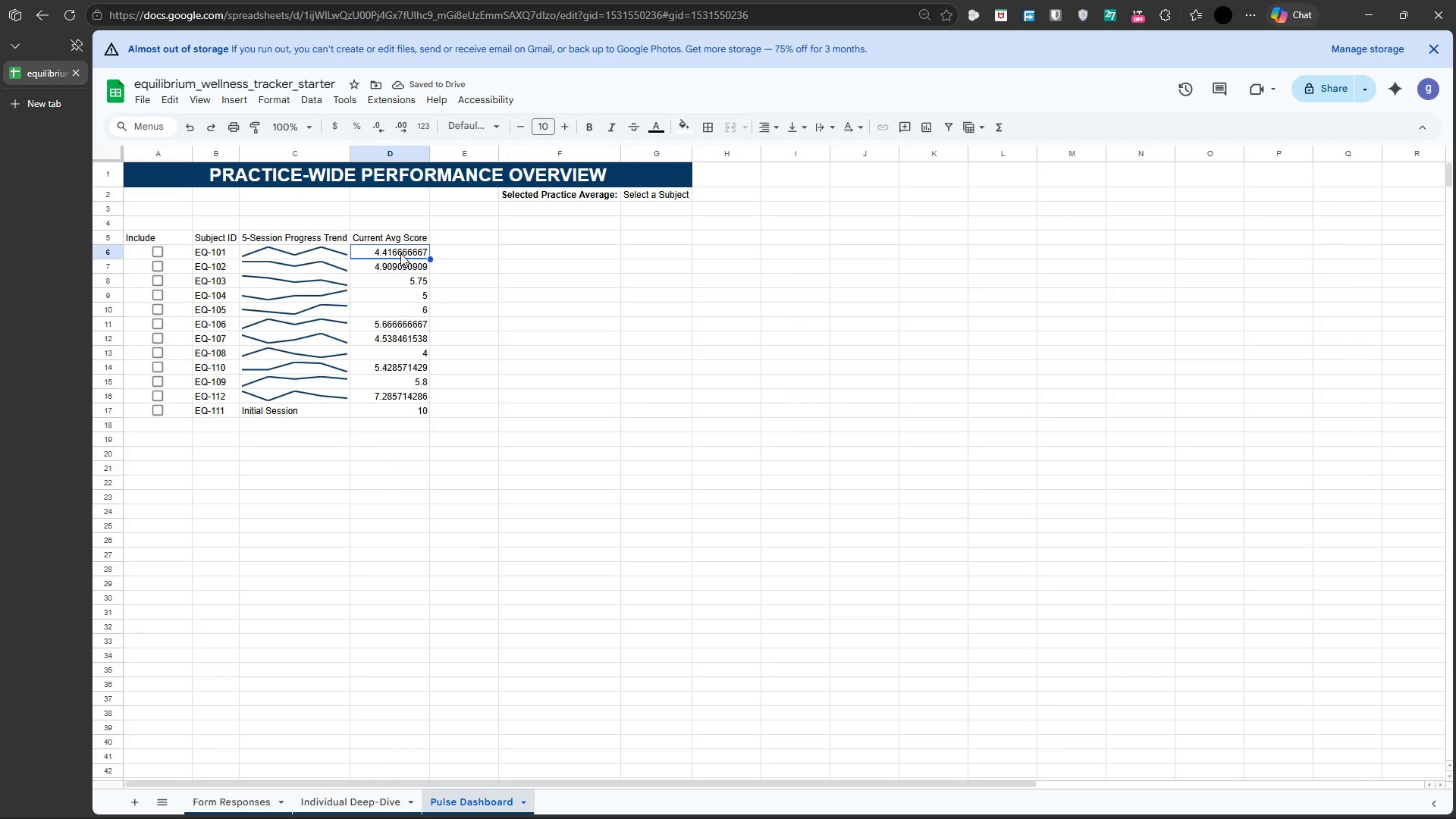 
key(Shift+ArrowDown)
 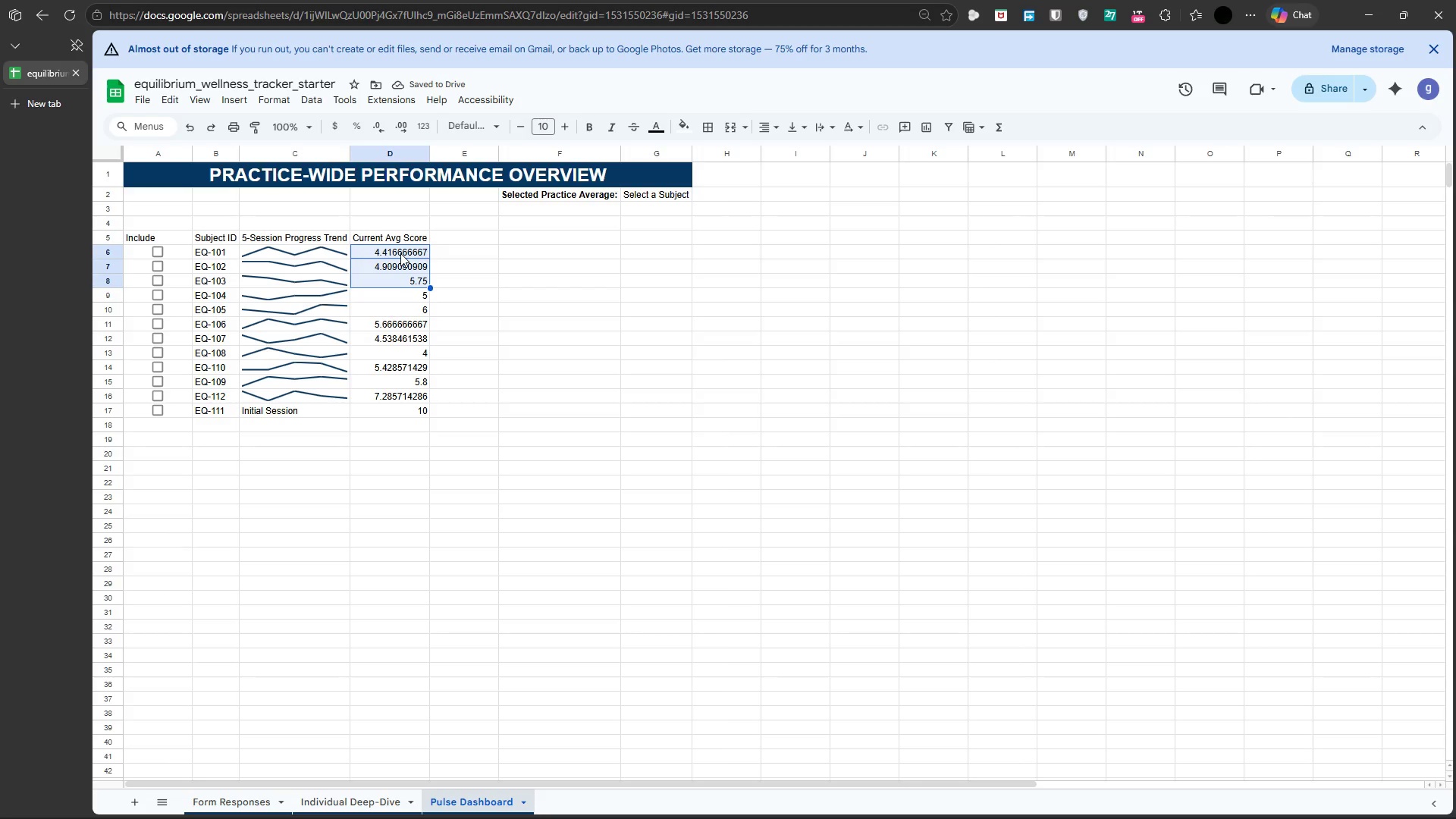 
key(Shift+ArrowDown)
 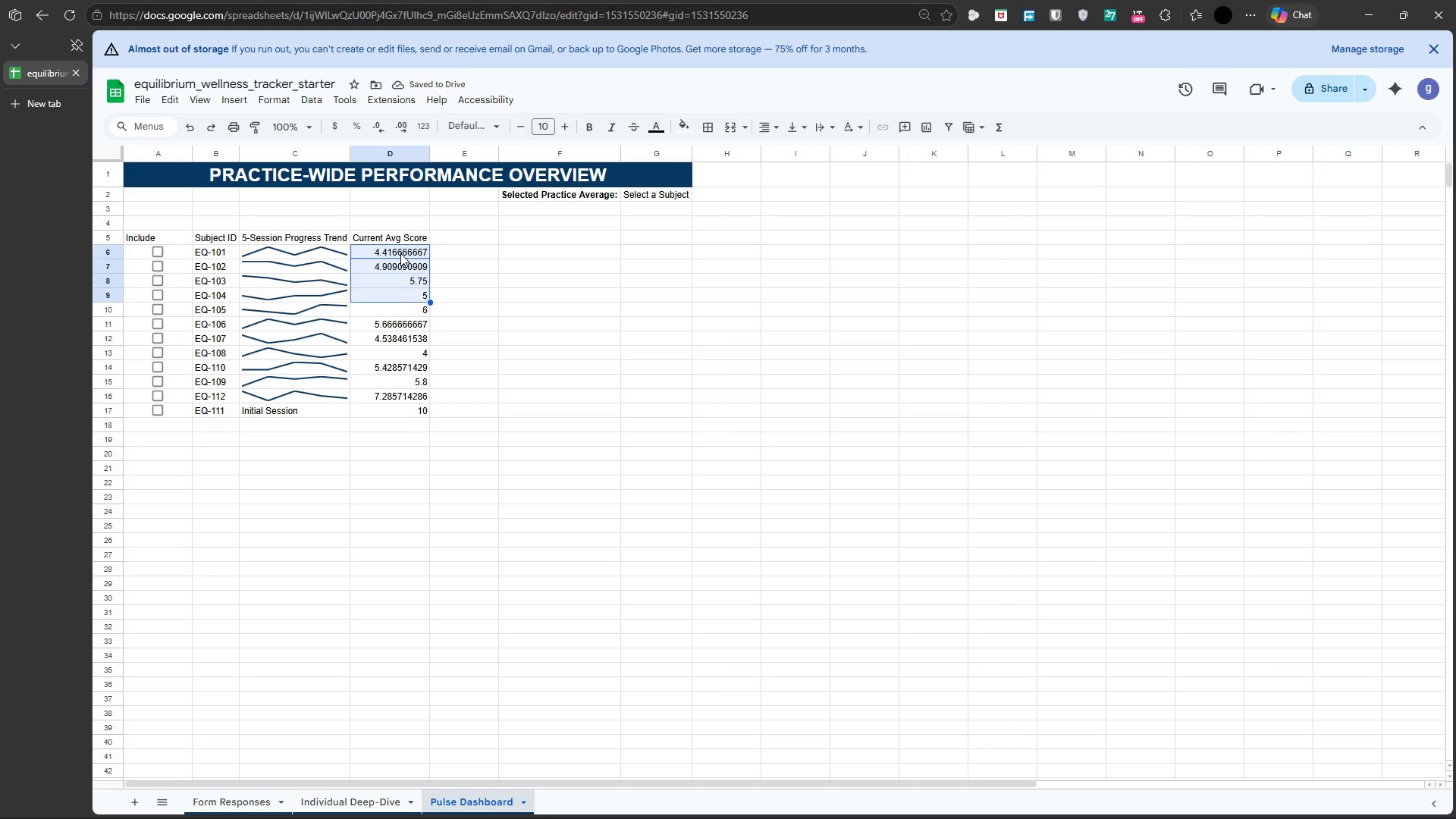 
key(Shift+ArrowDown)
 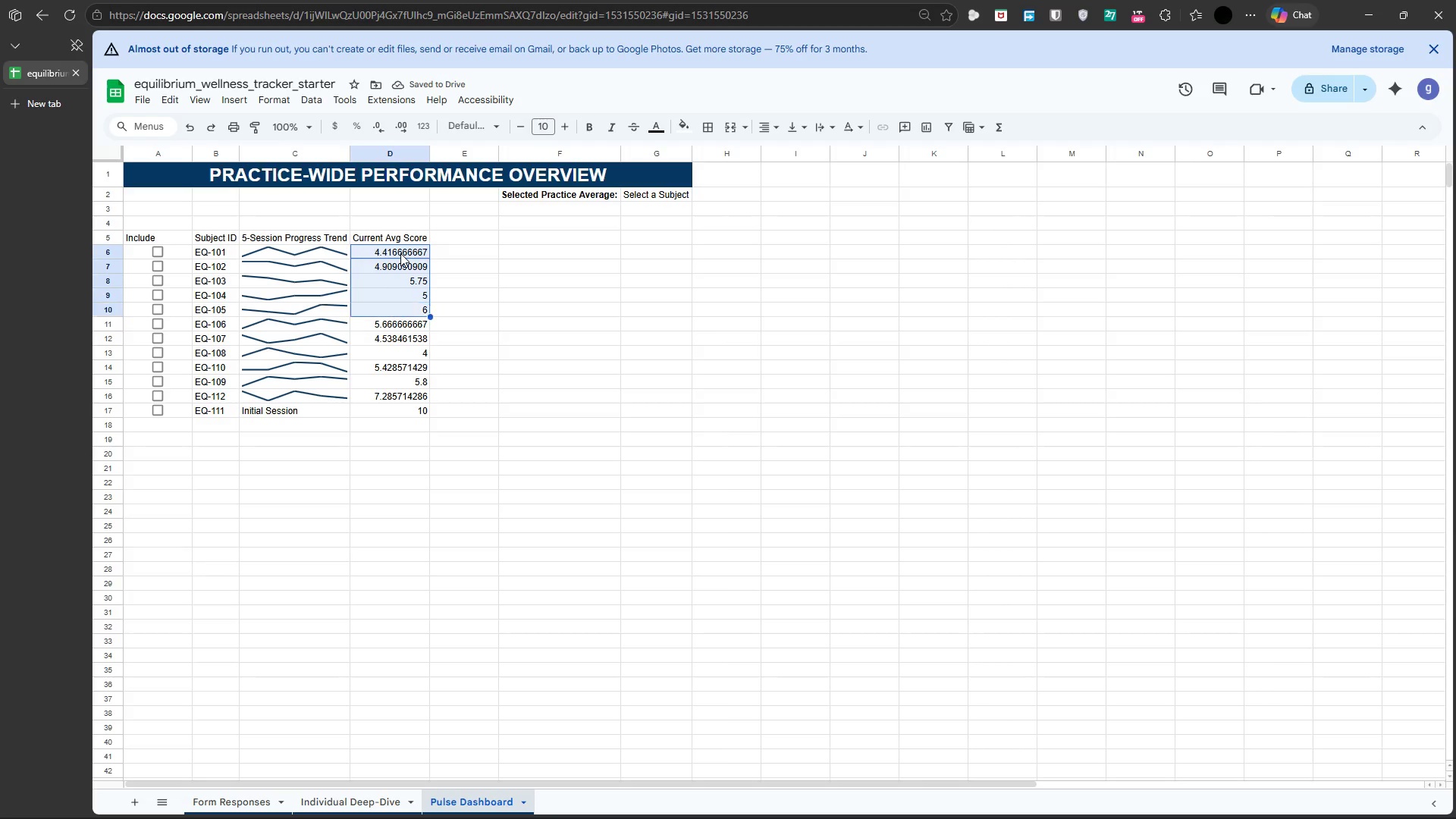 
key(Shift+ArrowDown)
 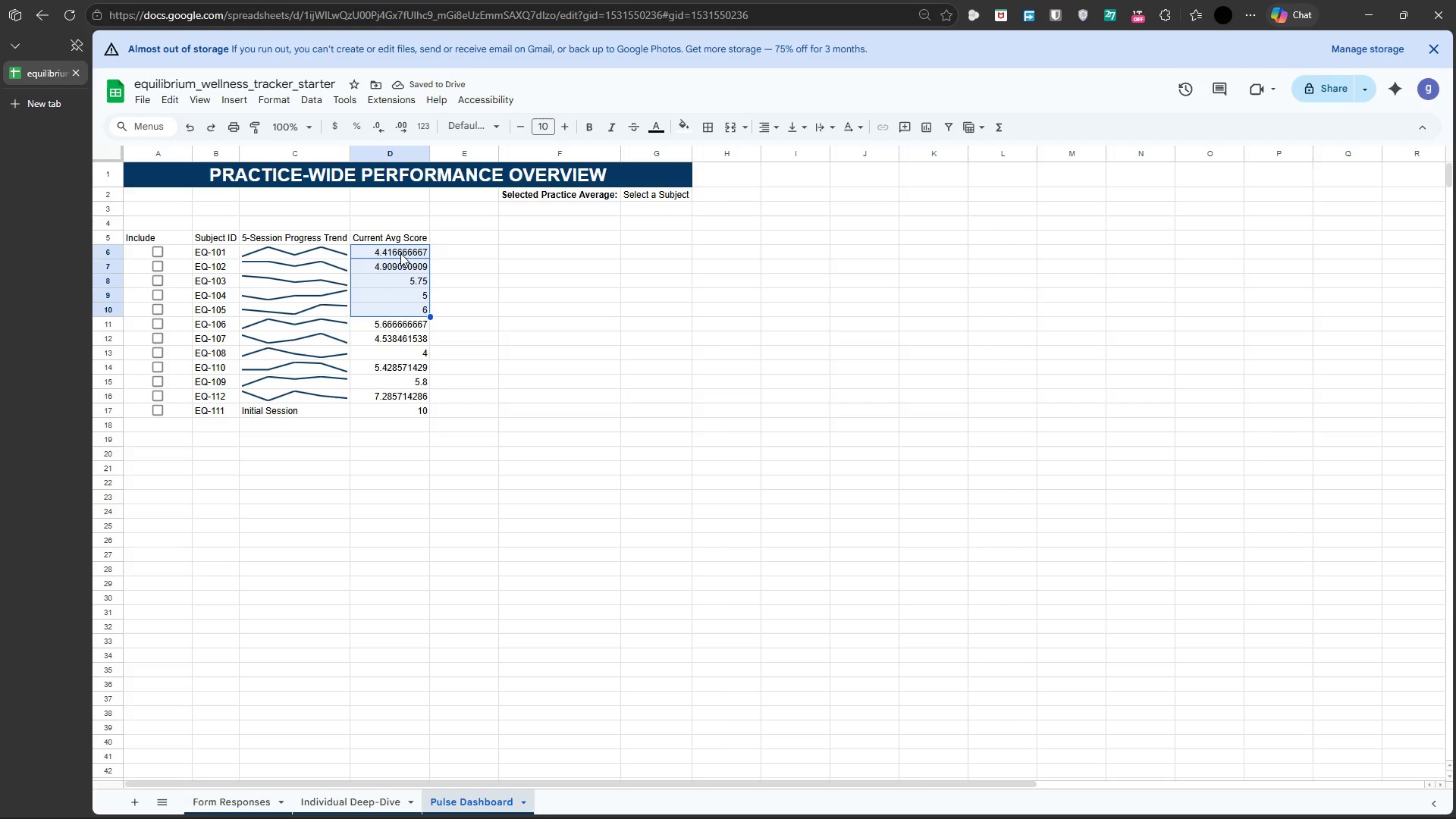 
key(Shift+ArrowDown)
 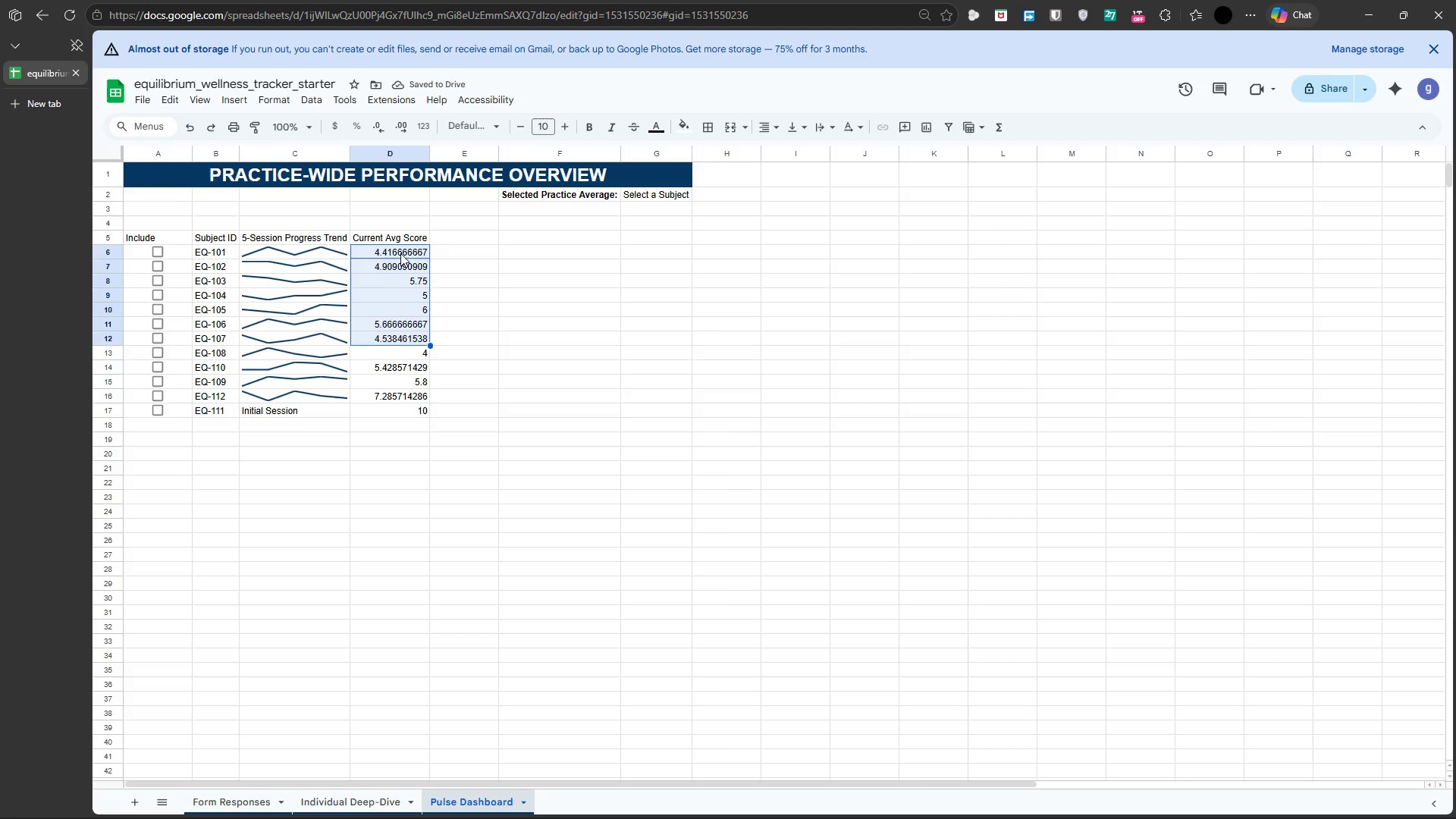 
key(Shift+ArrowDown)
 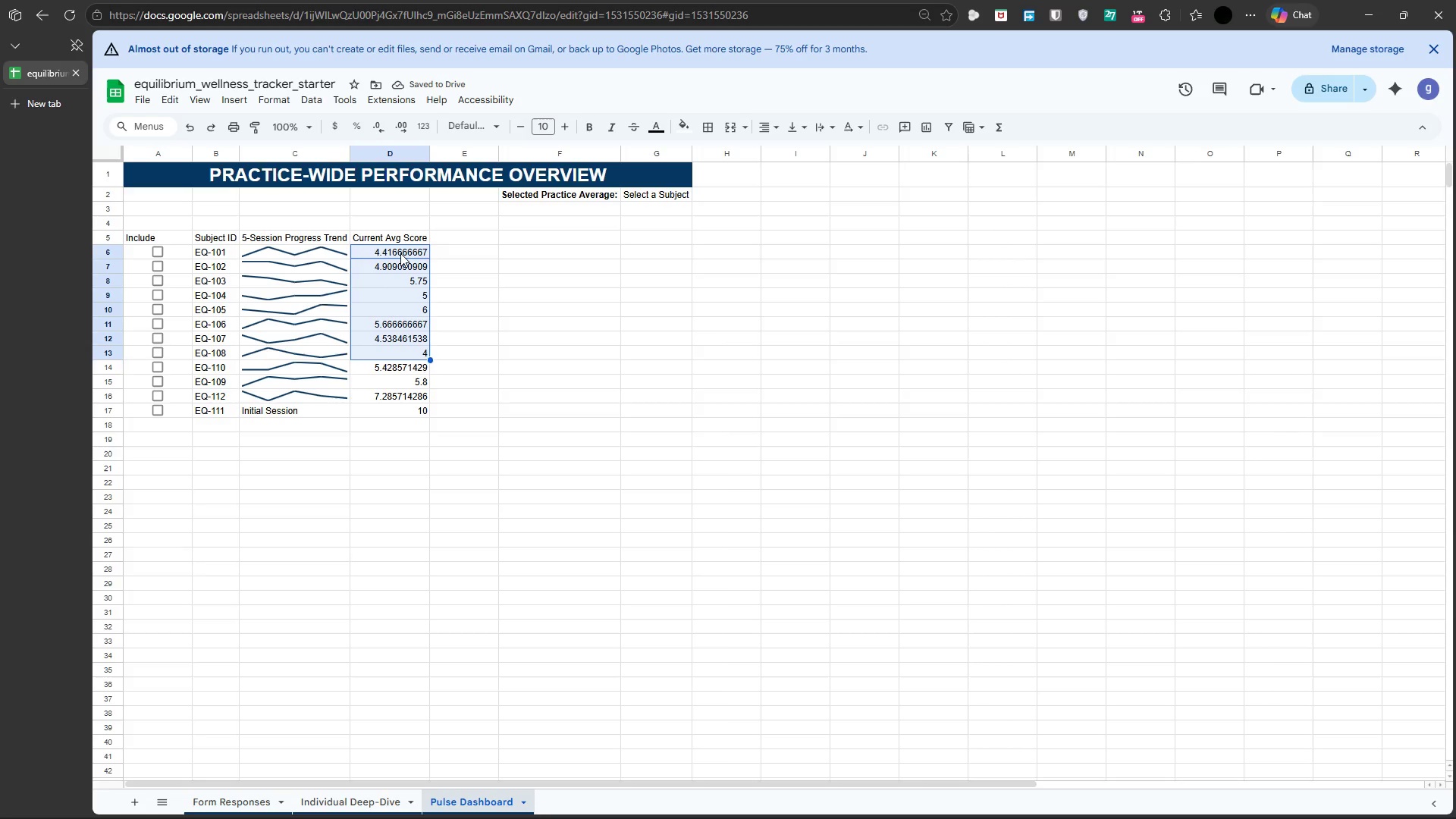 
key(Shift+ArrowDown)
 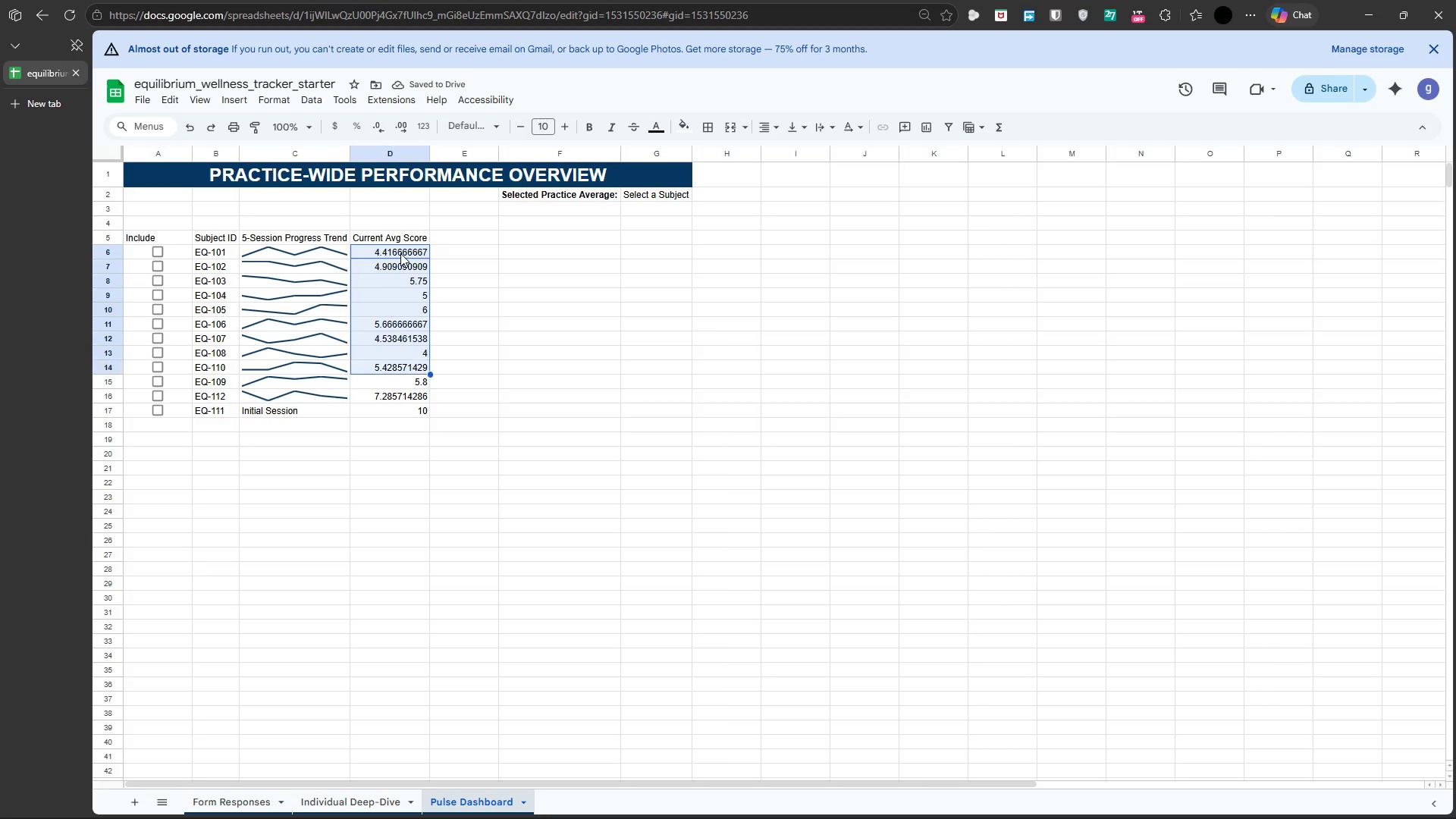 
key(Shift+ArrowDown)
 